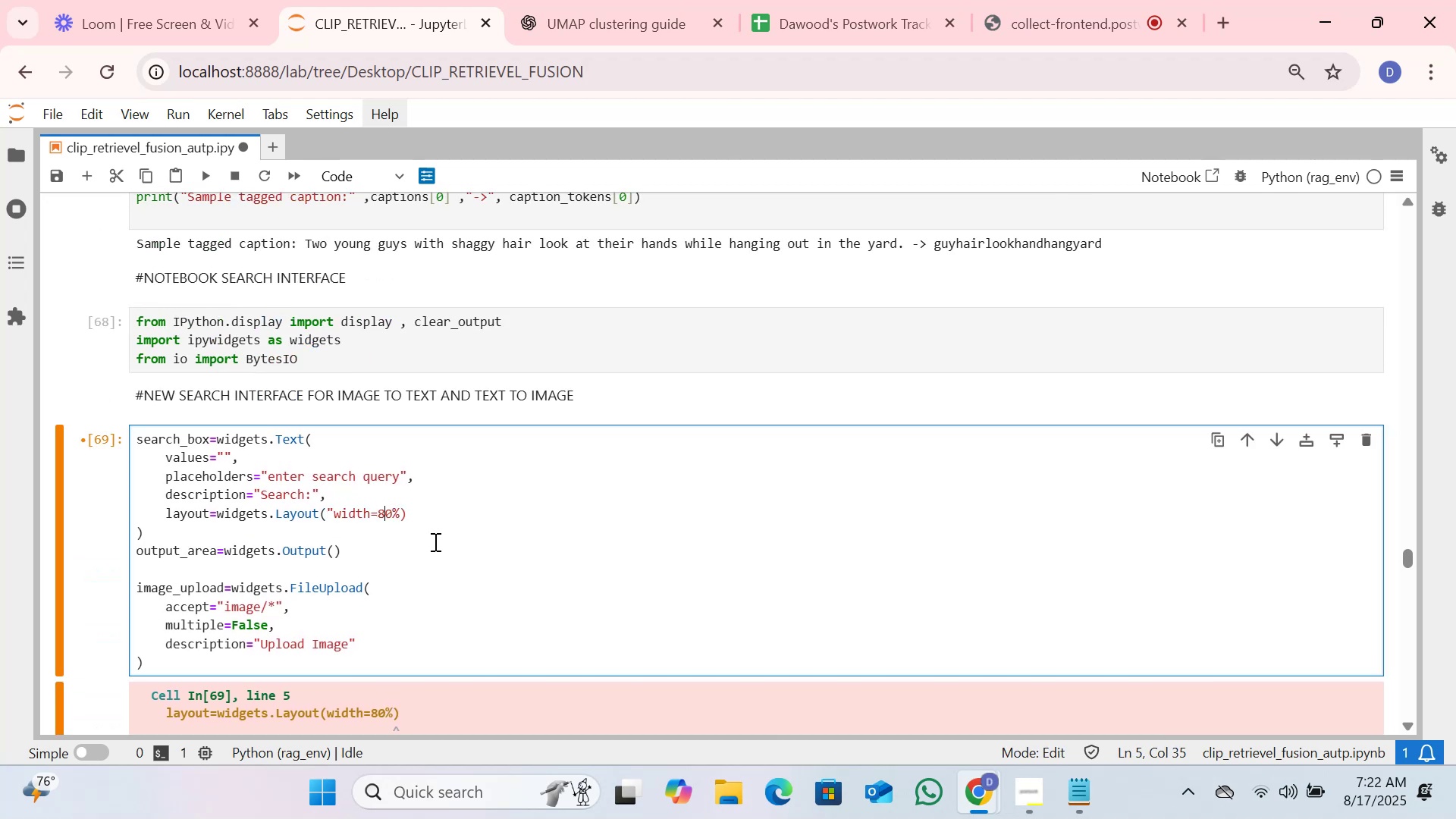 
key(ArrowRight)
 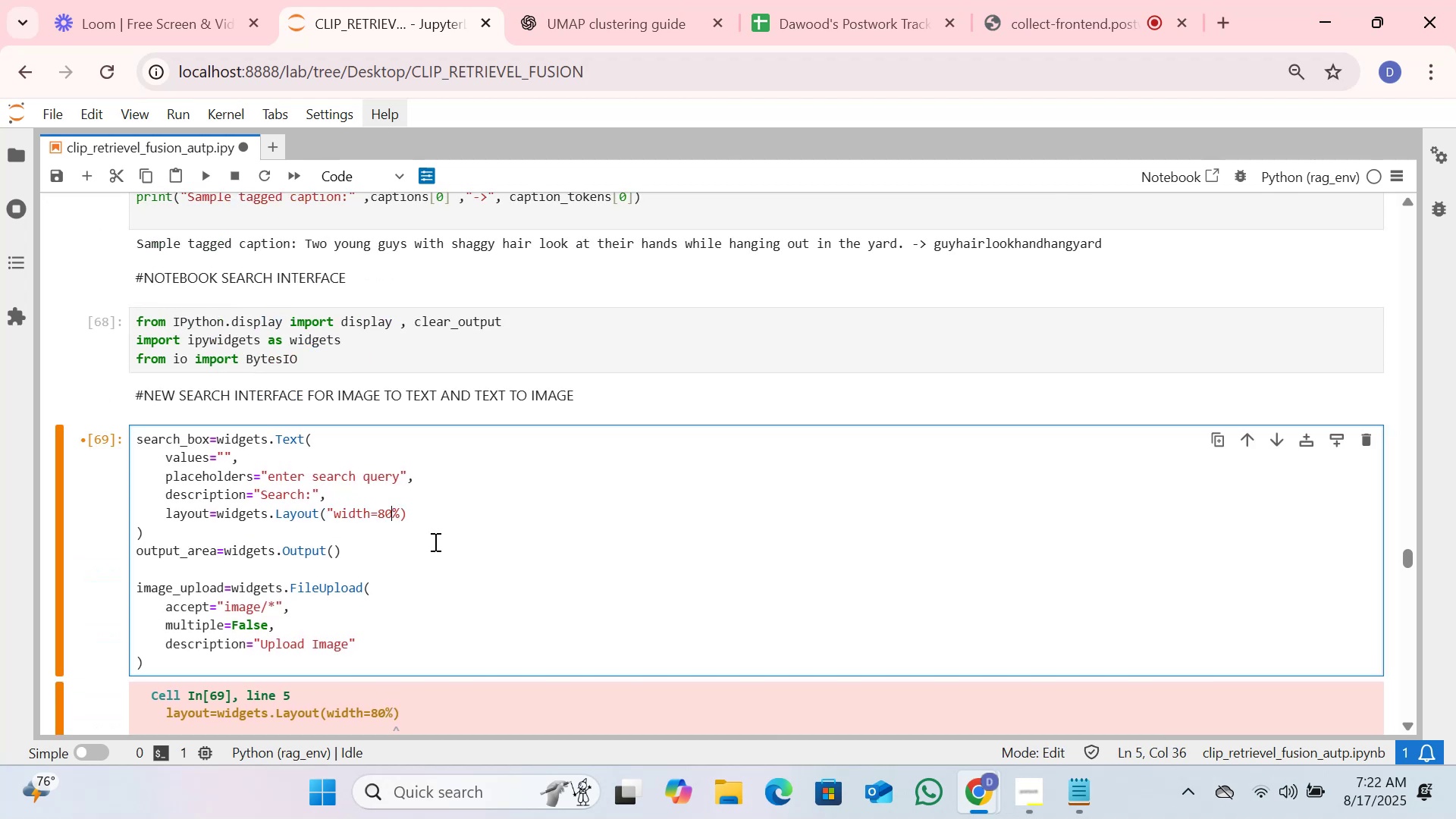 
key(ArrowRight)
 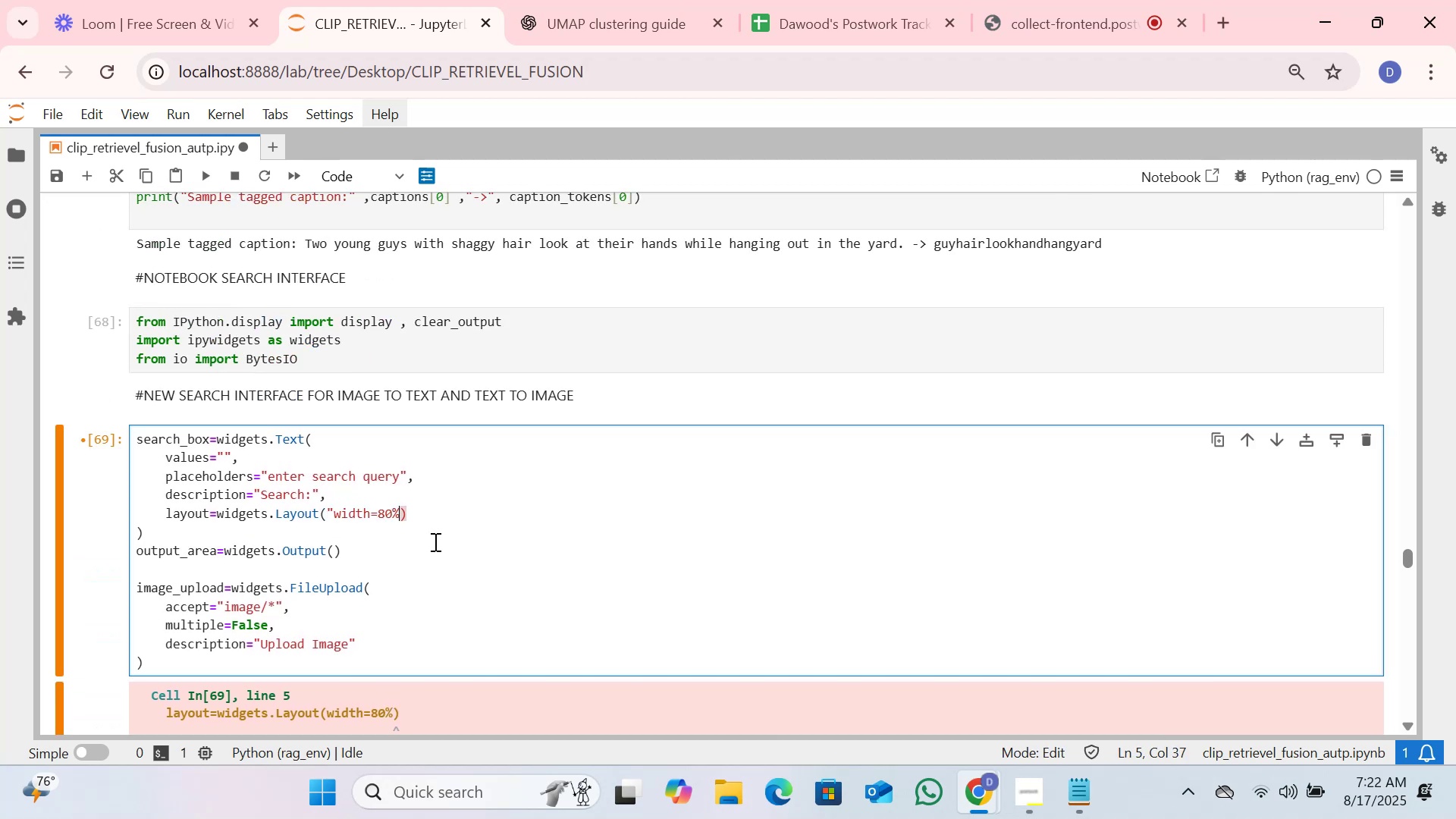 
key(Shift+Quote)
 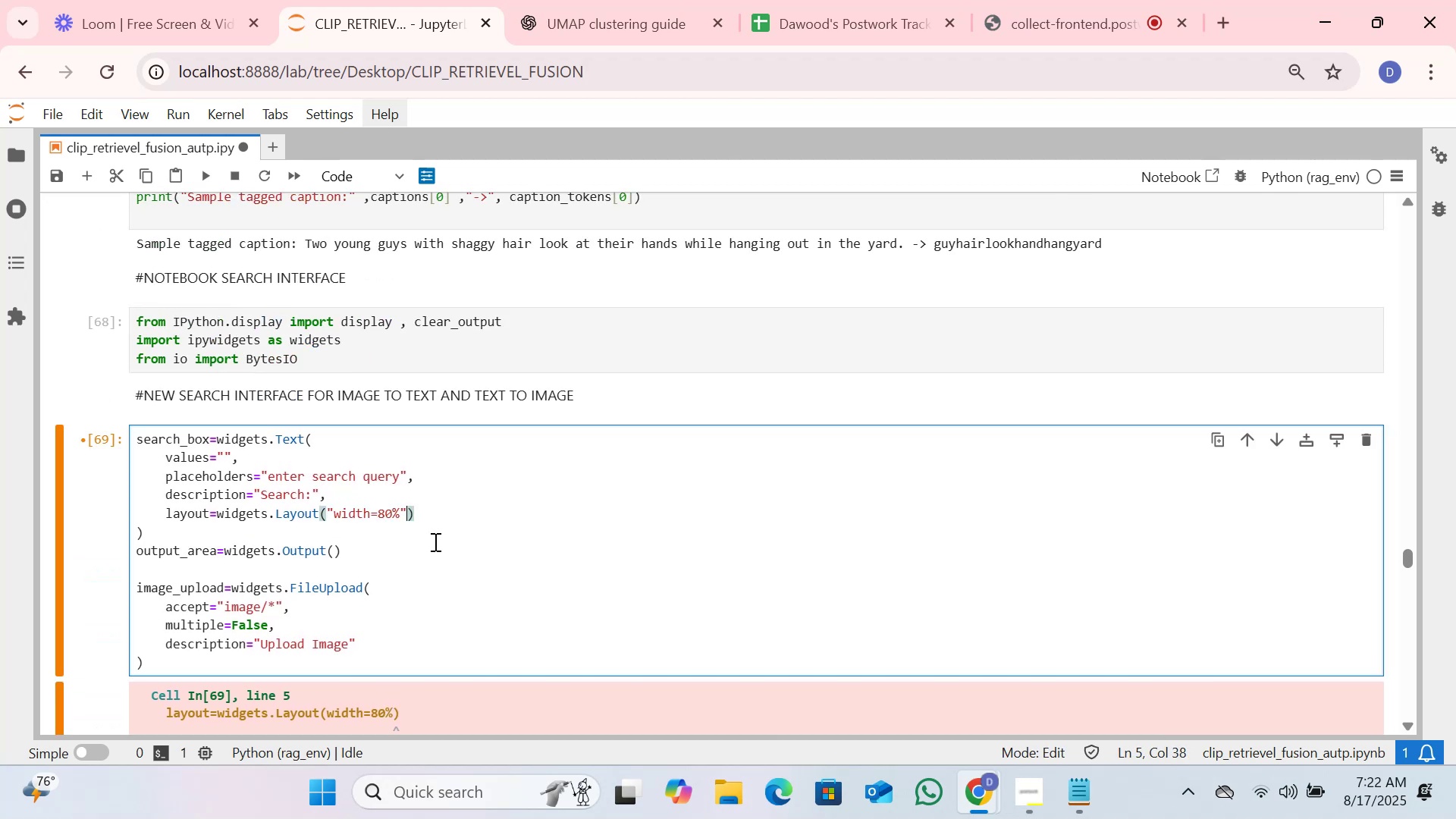 
key(ArrowLeft)
 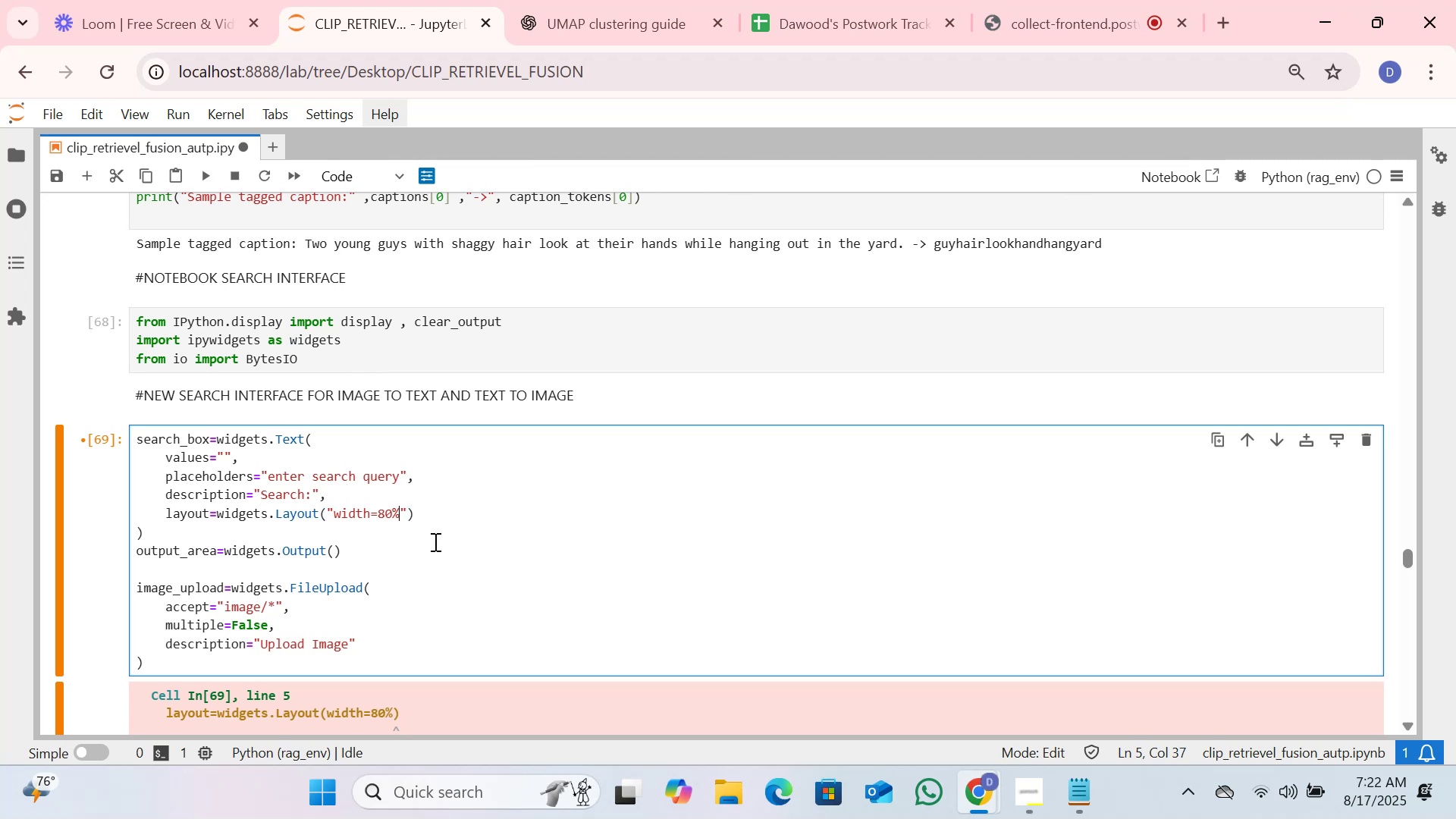 
key(ArrowLeft)
 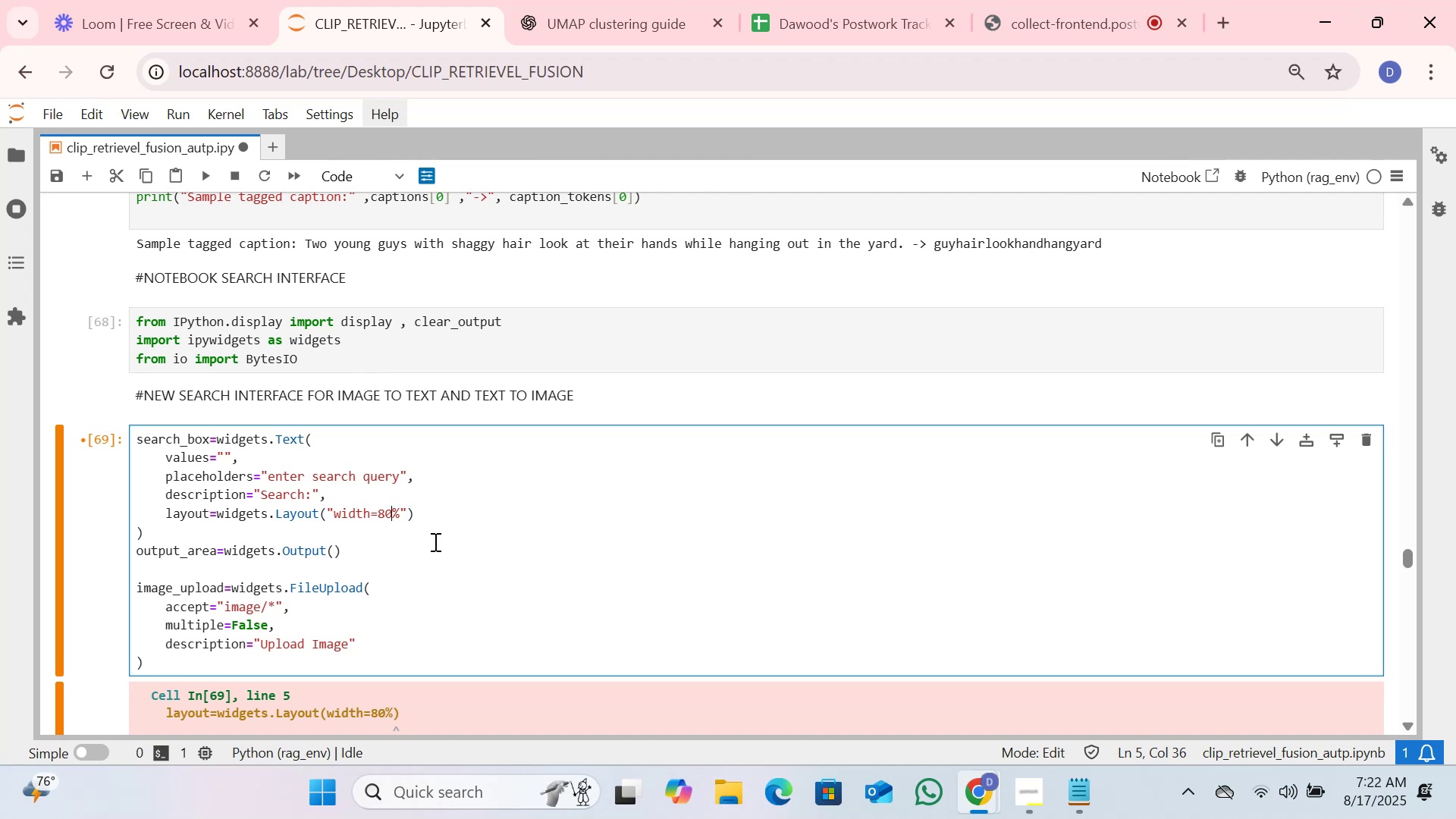 
key(ArrowLeft)
 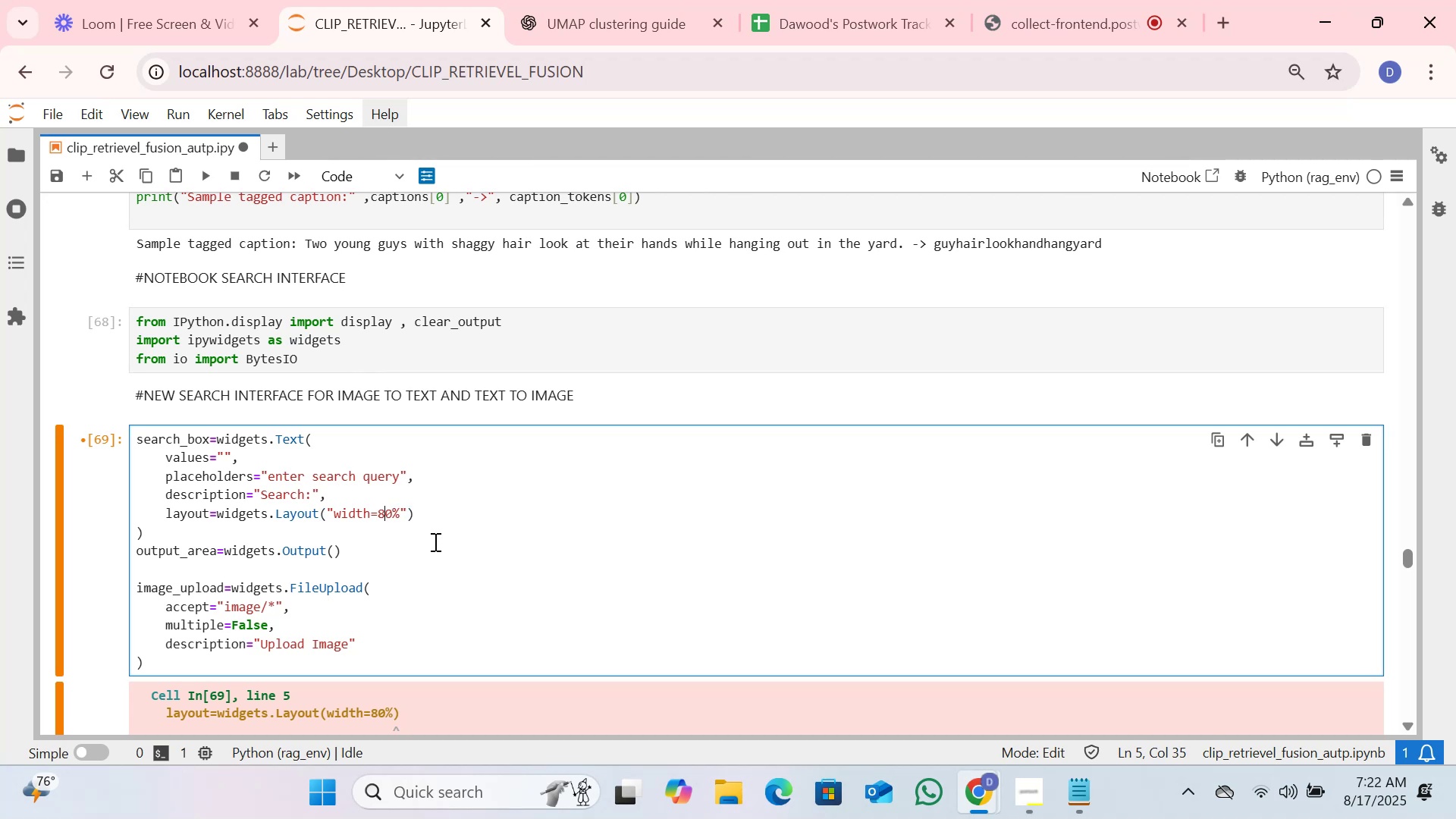 
key(ArrowLeft)
 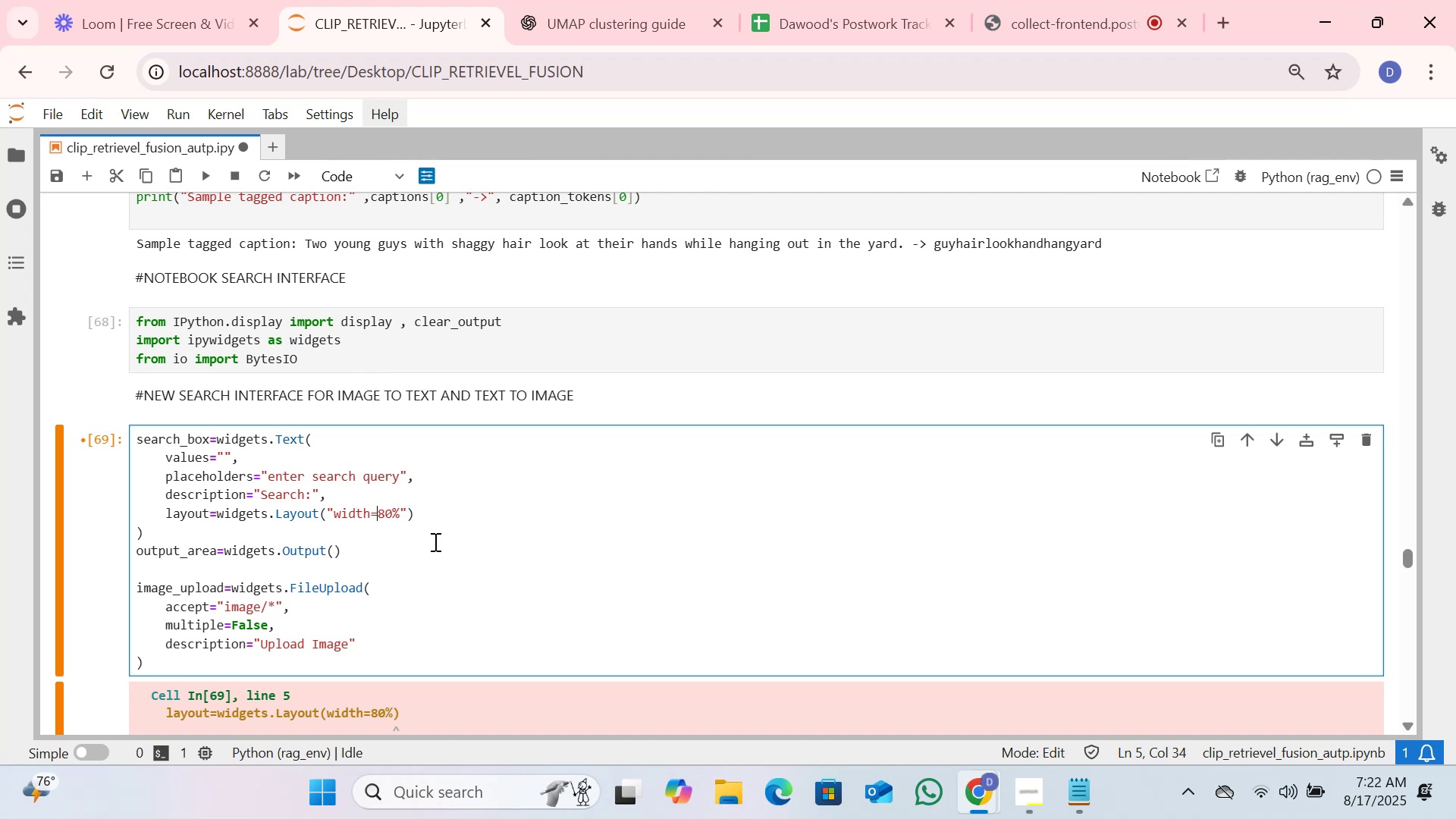 
key(Shift+Quote)
 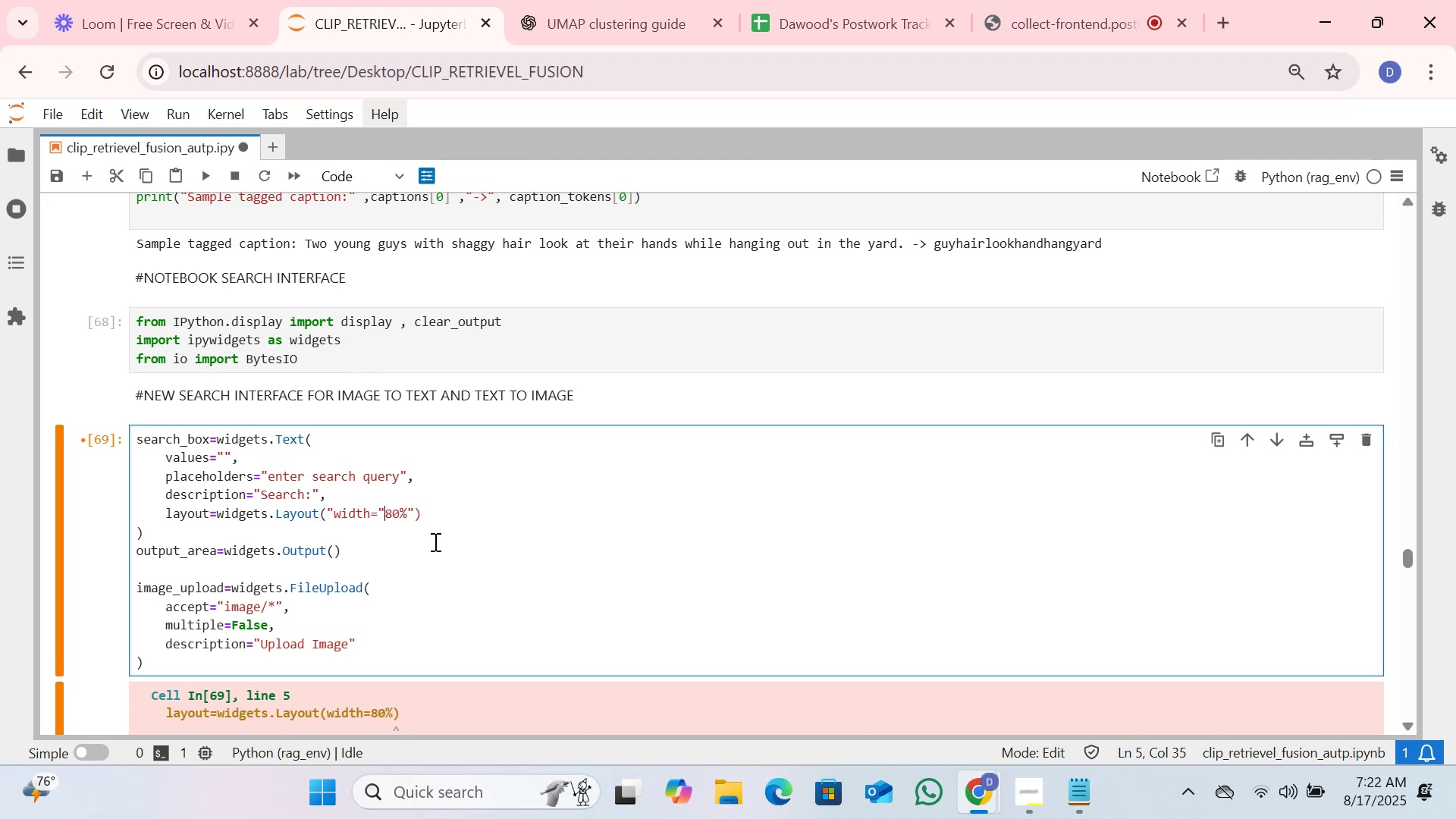 
hold_key(key=ArrowLeft, duration=0.6)
 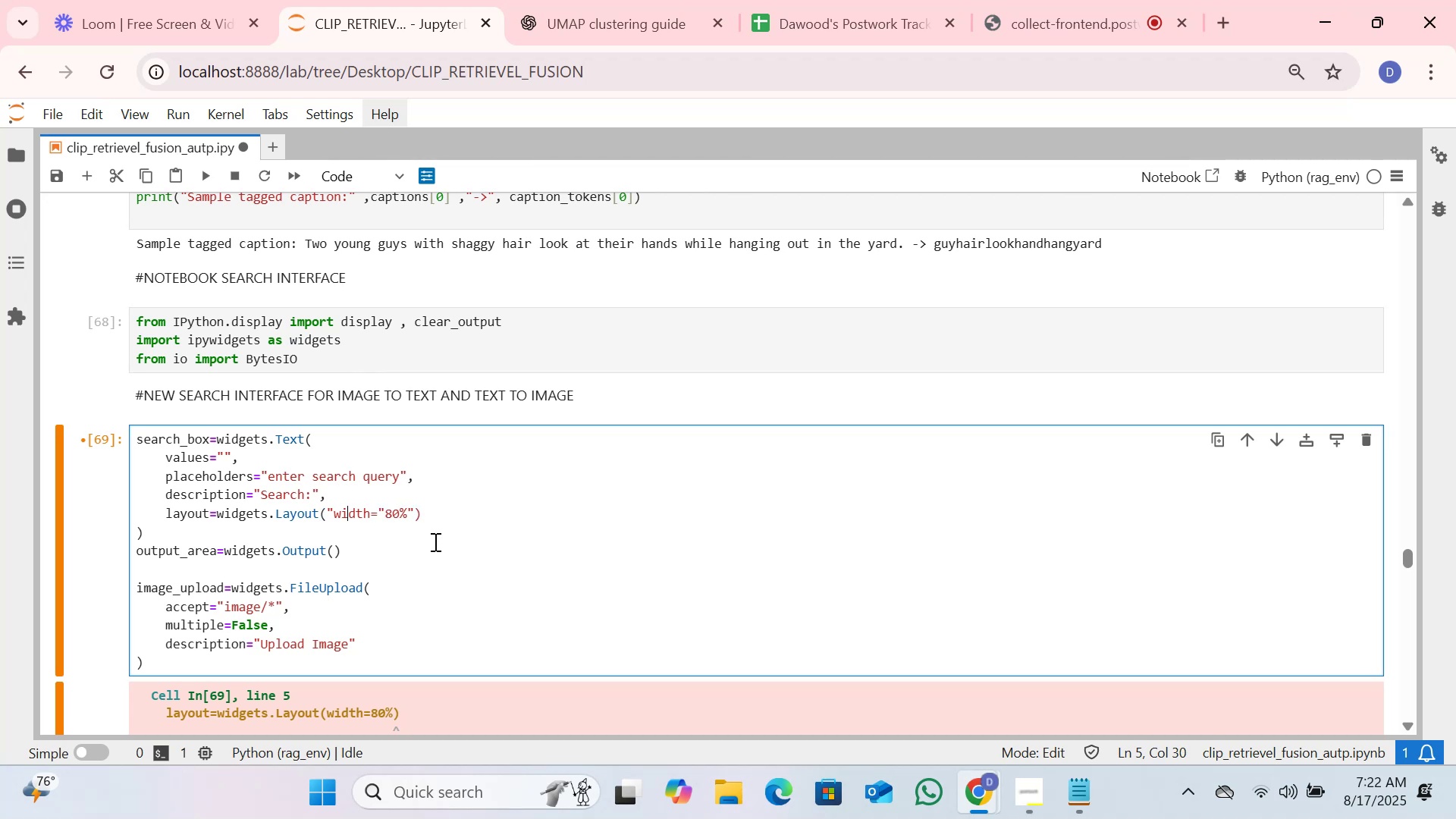 
key(ArrowLeft)
 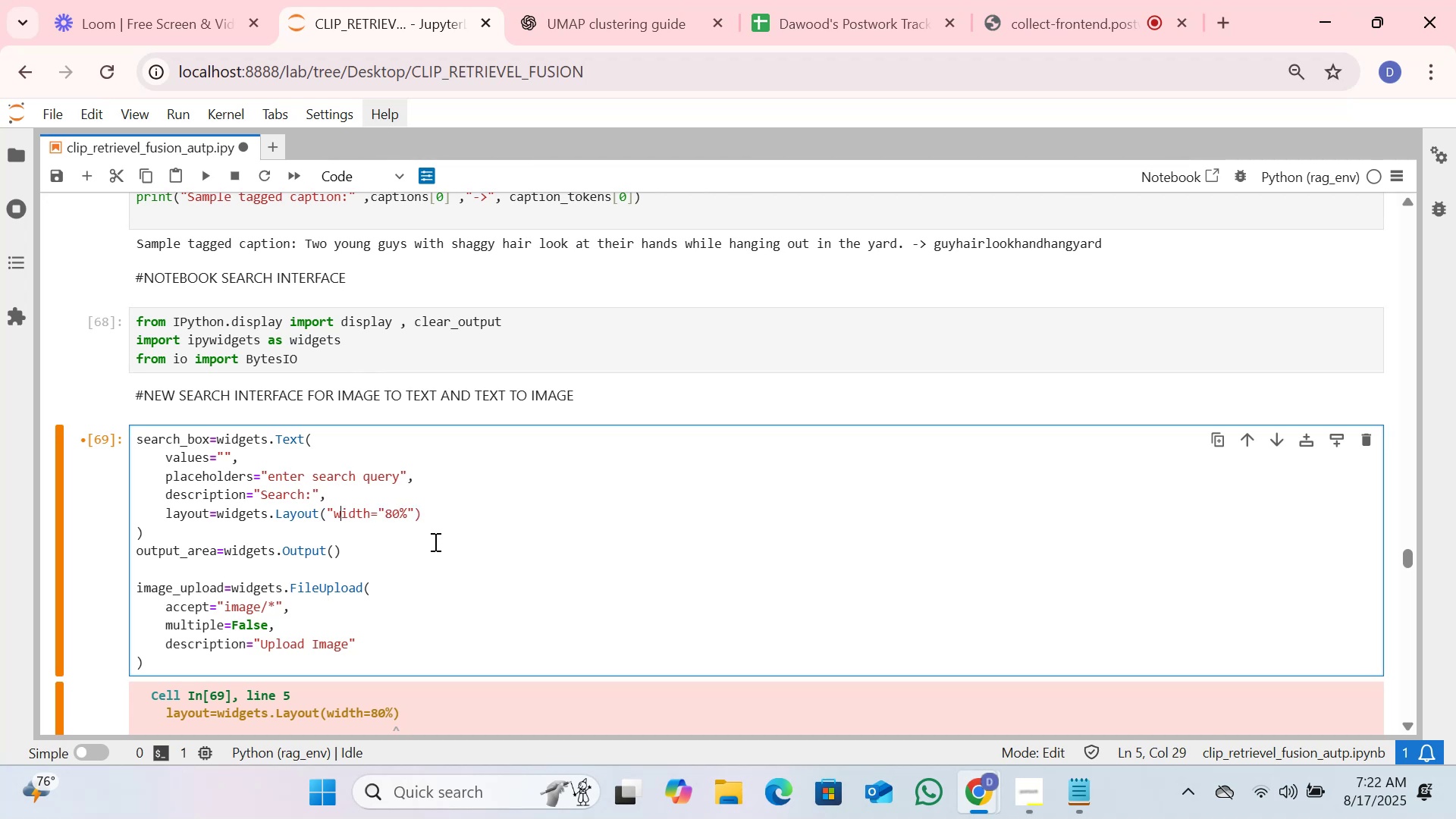 
key(ArrowLeft)
 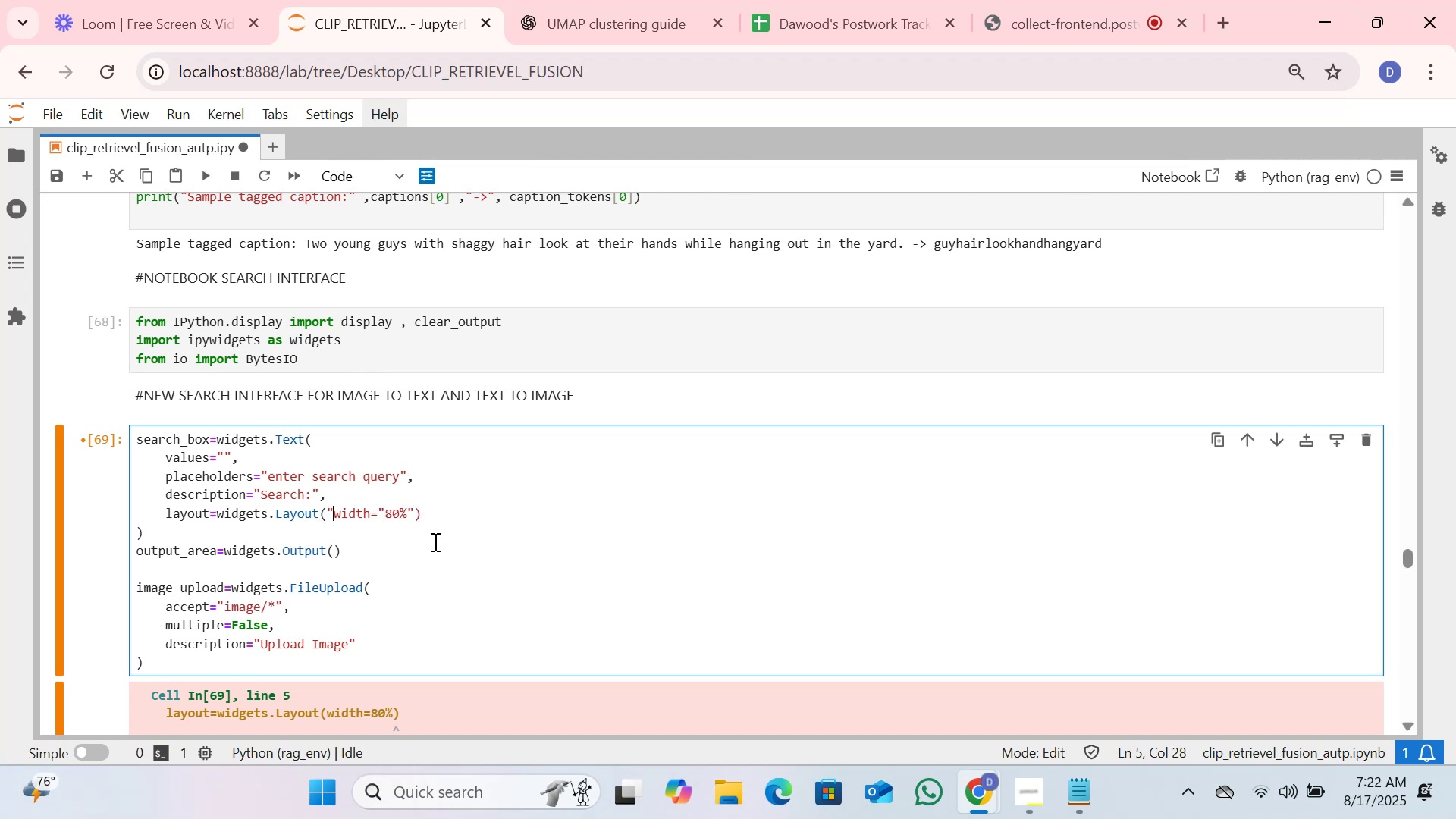 
key(Backspace)
 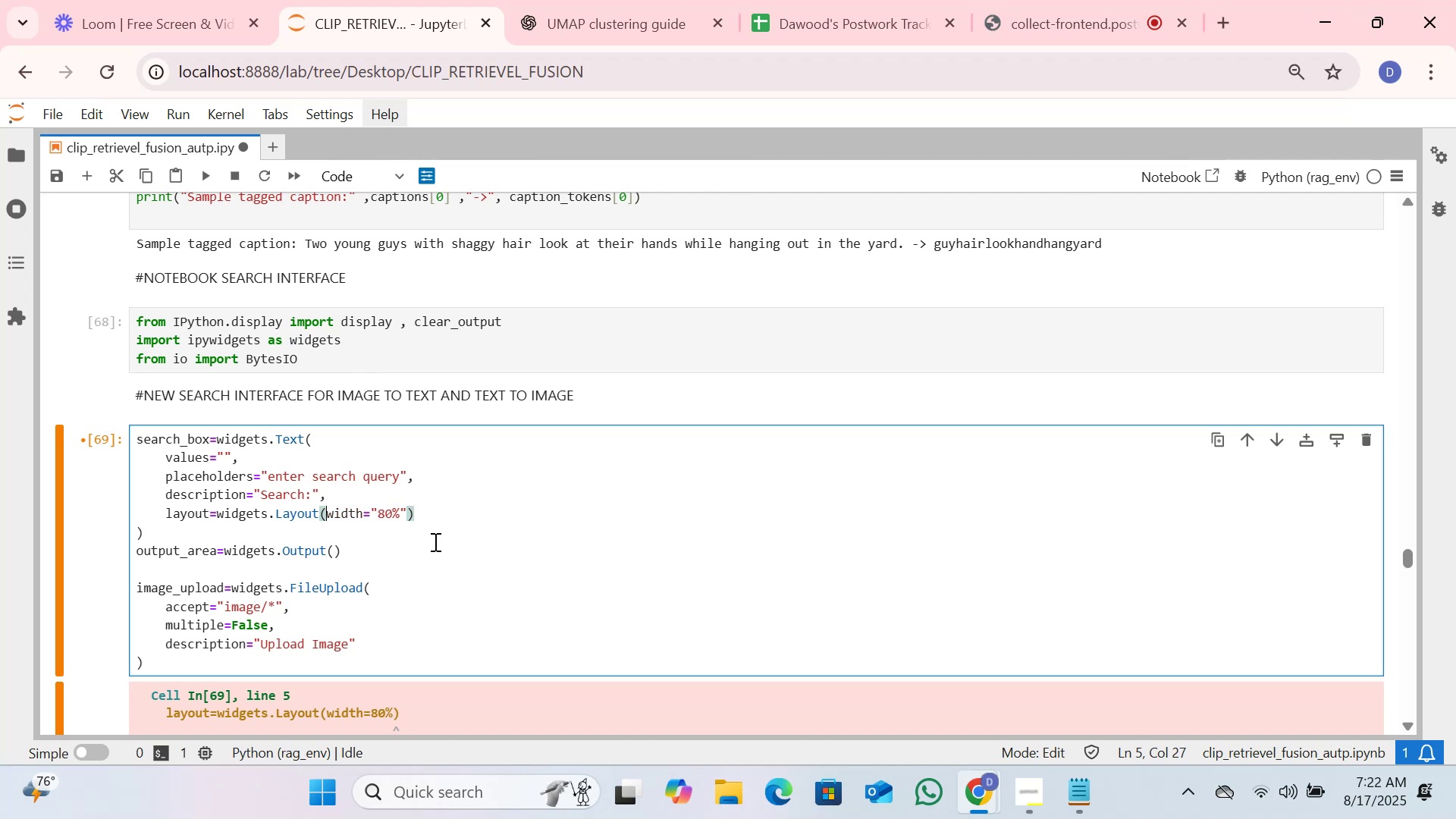 
key(ArrowDown)
 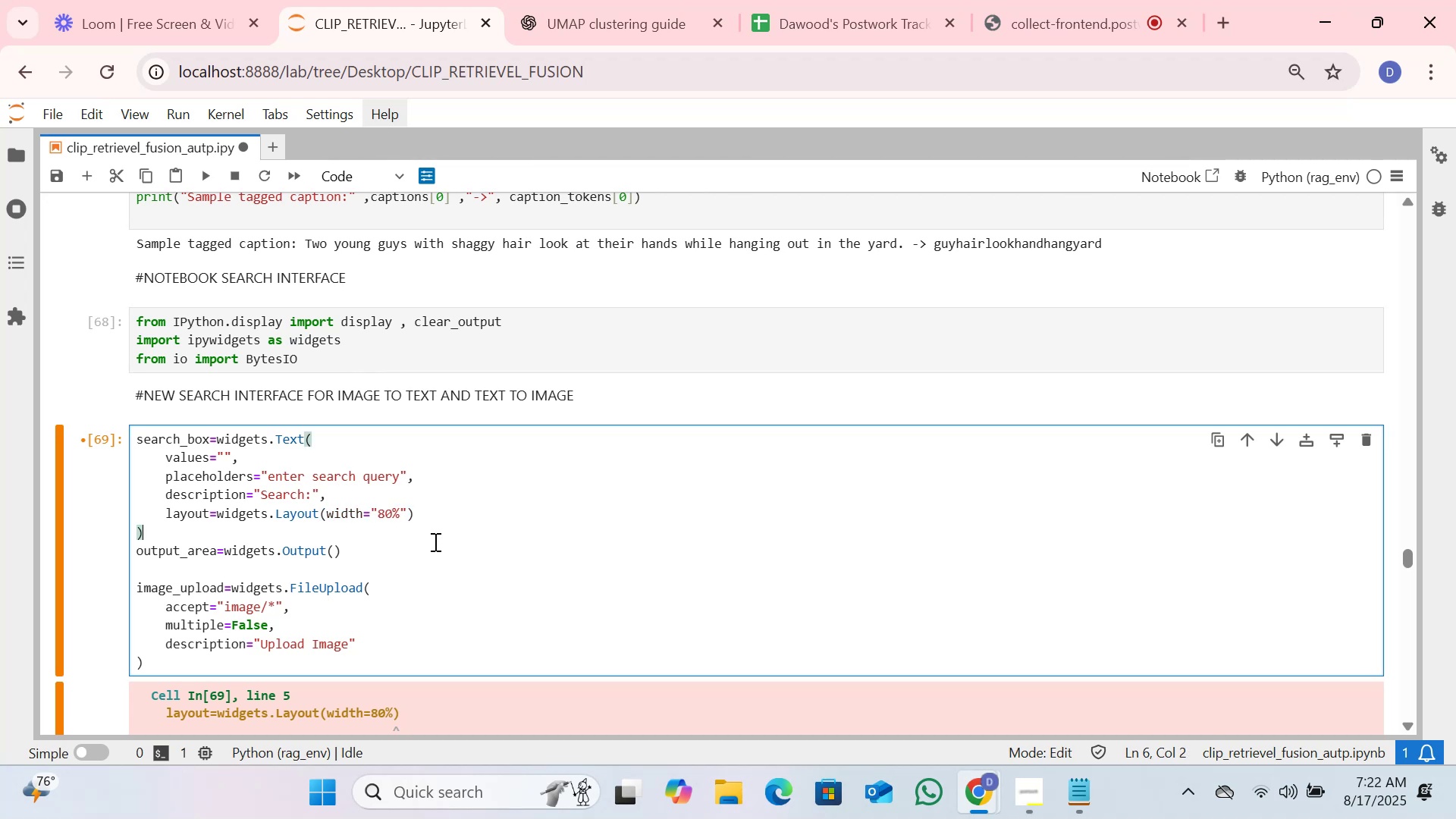 
key(Shift+Enter)
 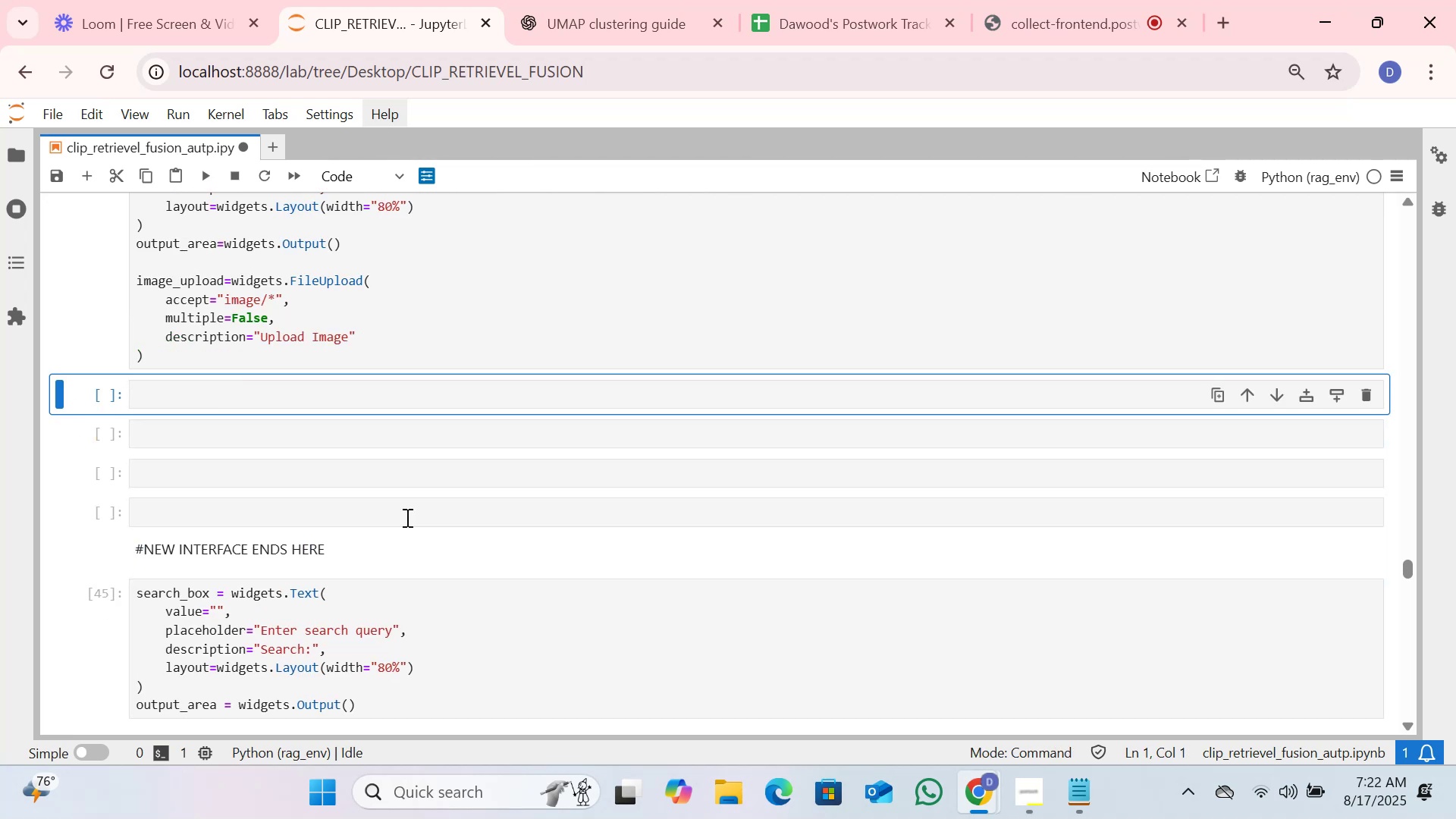 
scroll: coordinate [332, 366], scroll_direction: up, amount: 1.0
 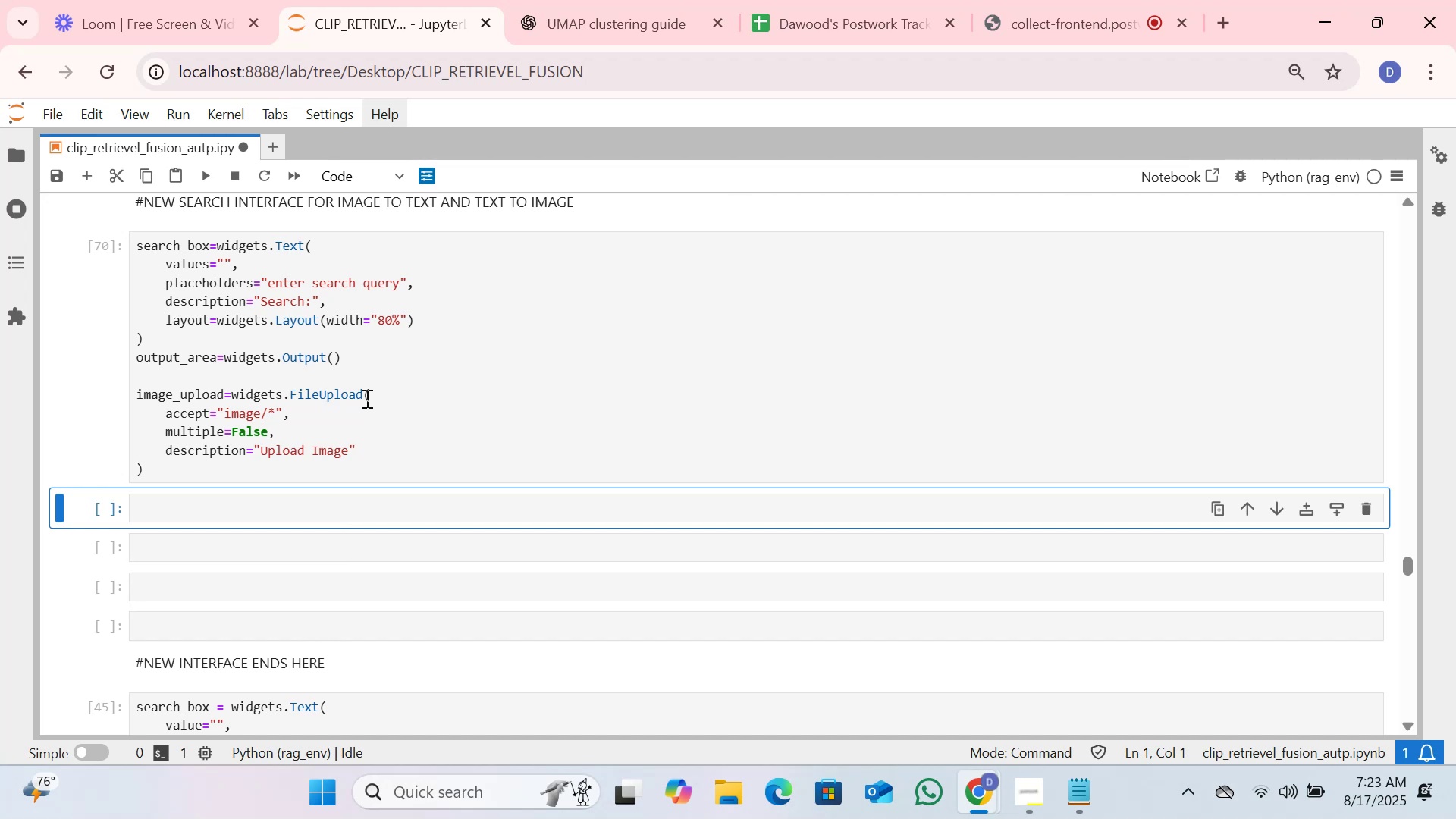 
wait(6.7)
 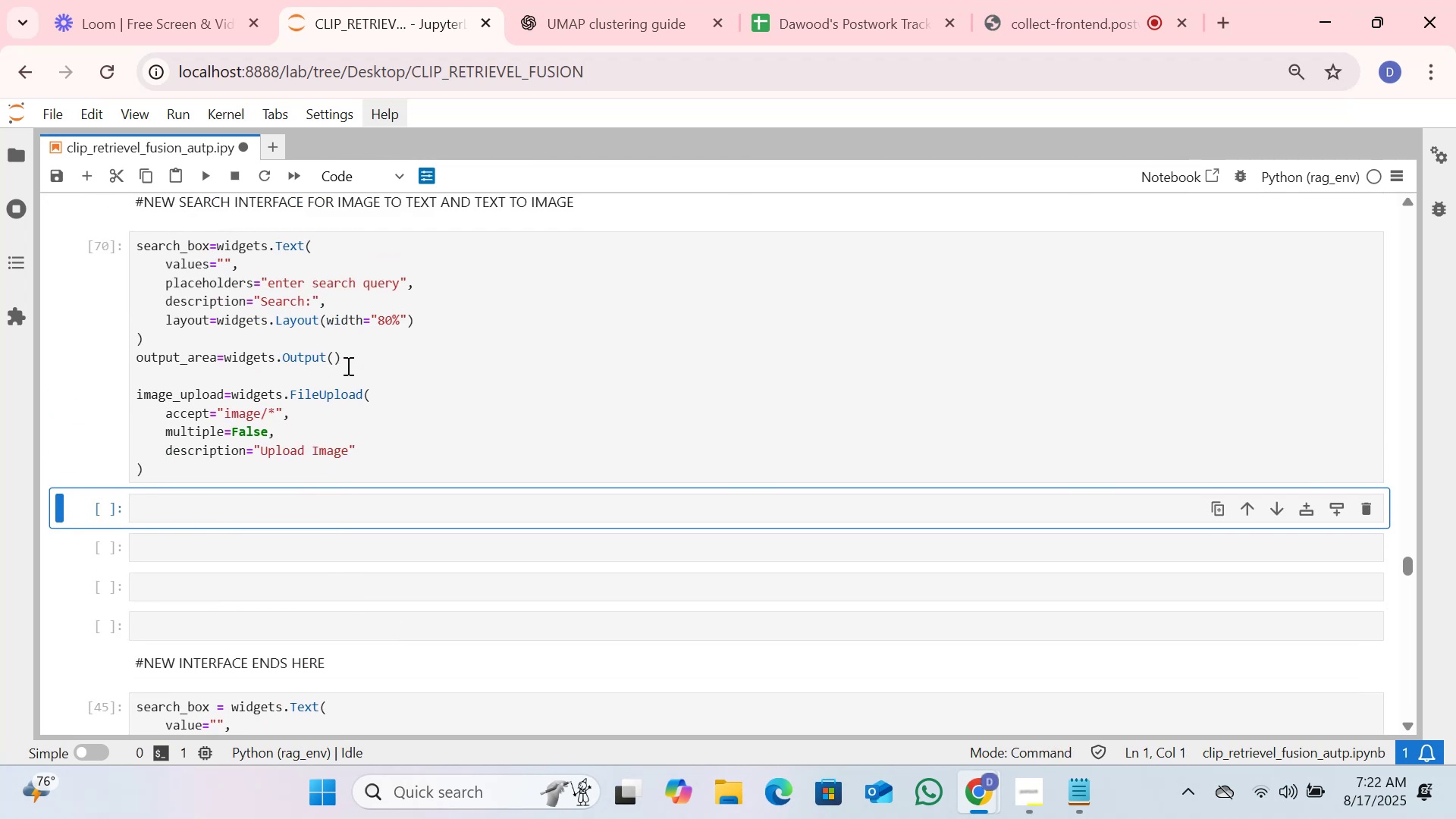 
left_click([261, 520])
 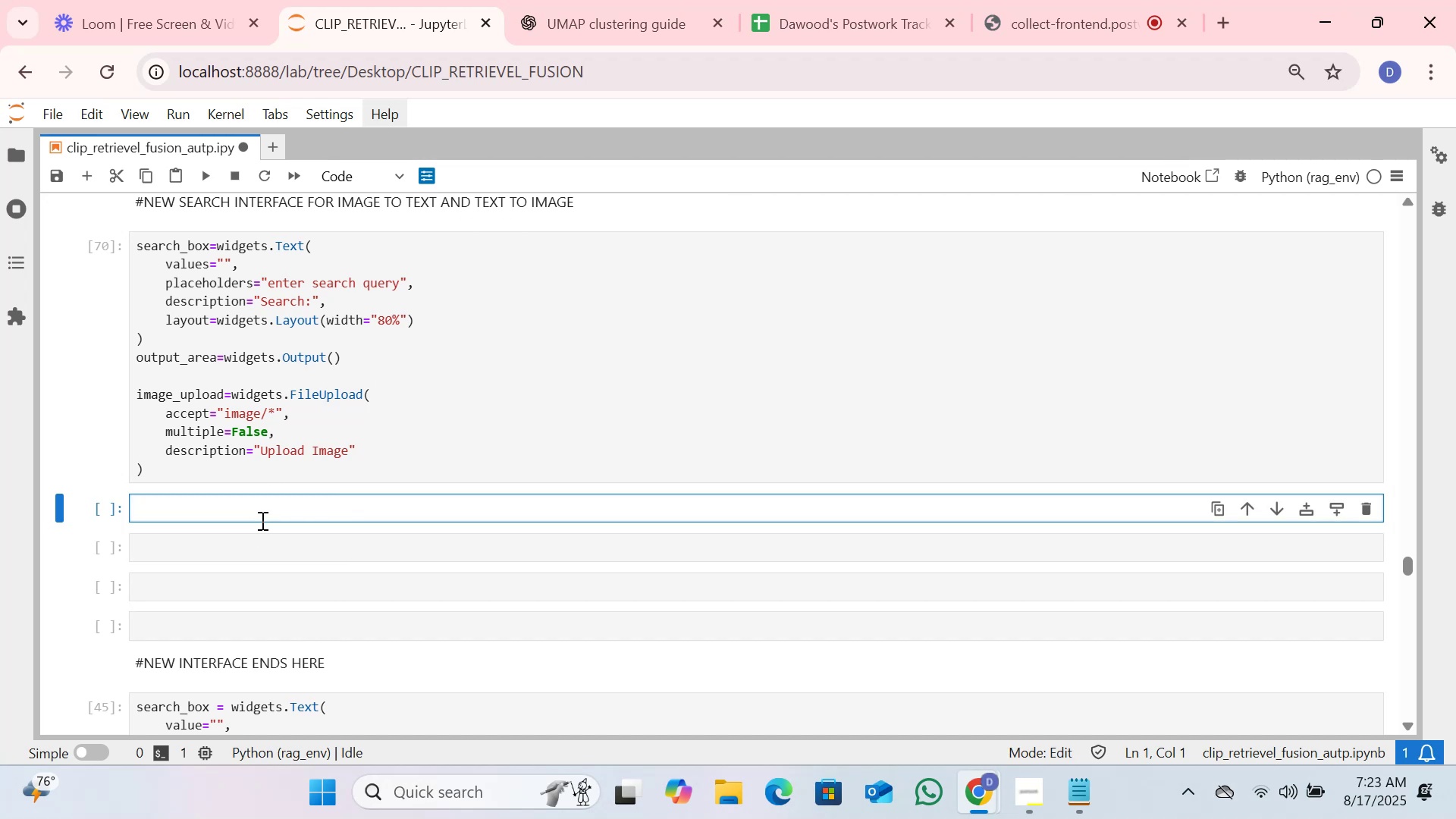 
key(Shift+3)
 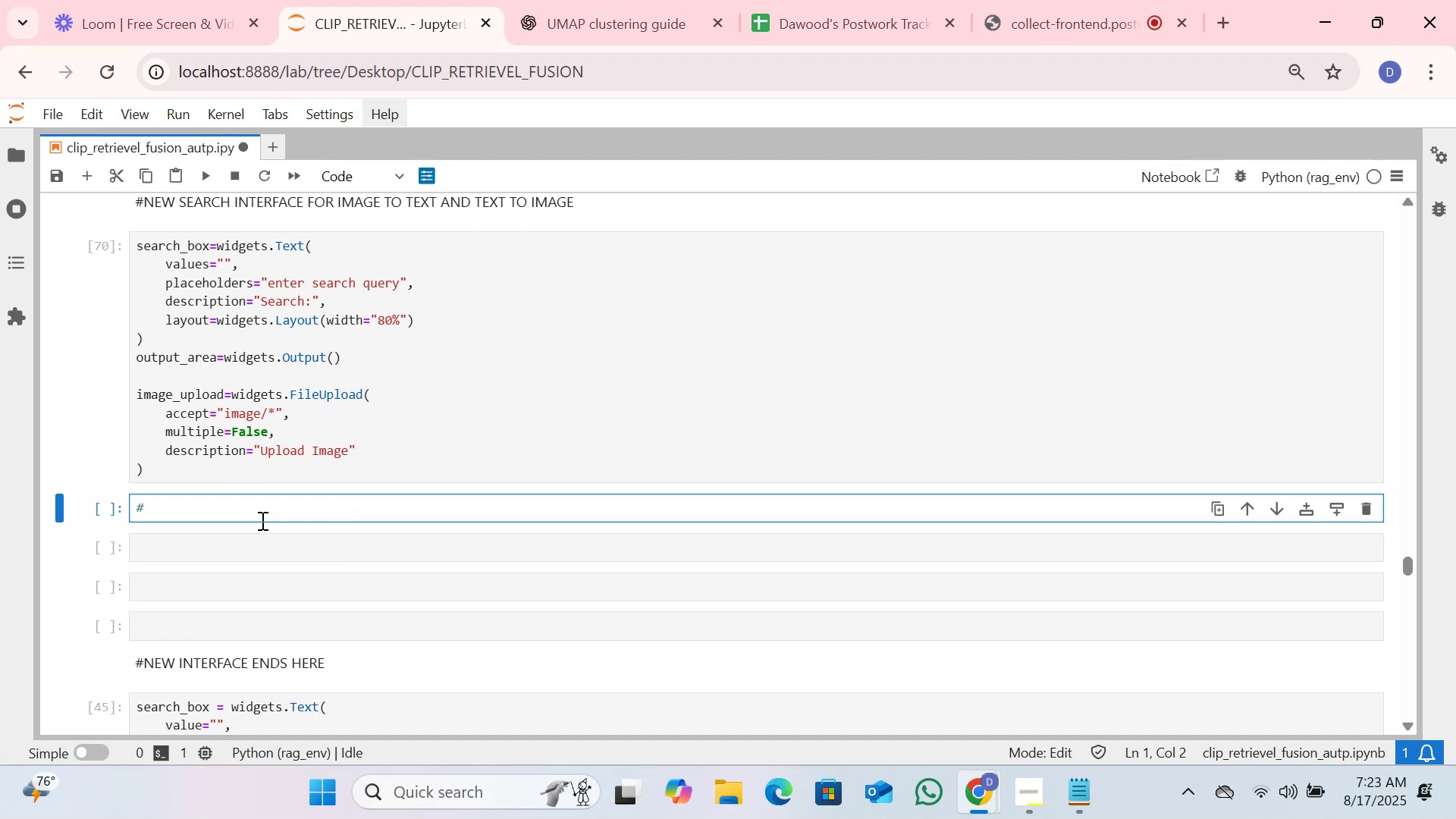 
key(Backspace)
type(#SEARCH FUNCTIONS)
key(Backspace)
type(S)
 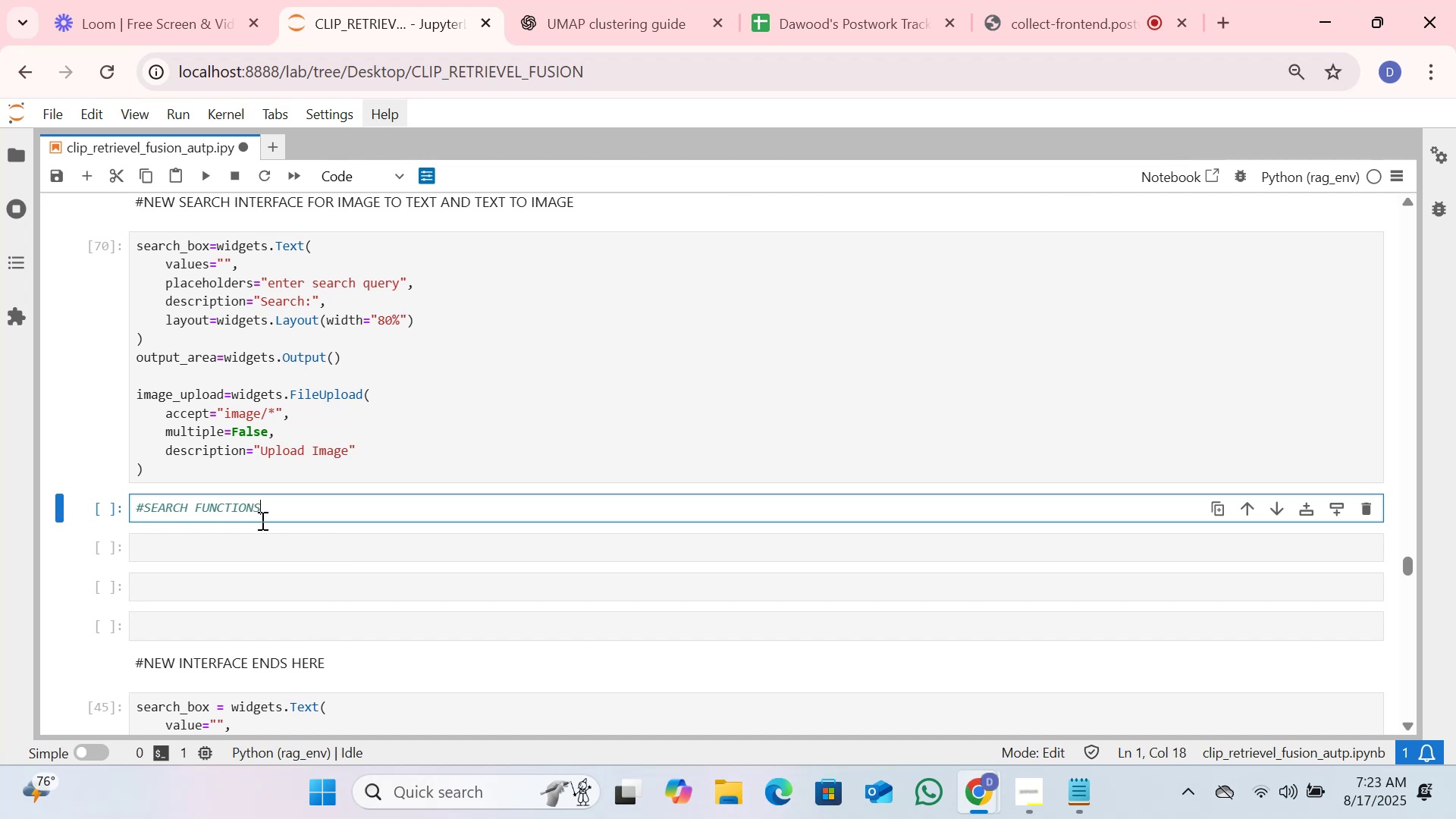 
wait(5.36)
 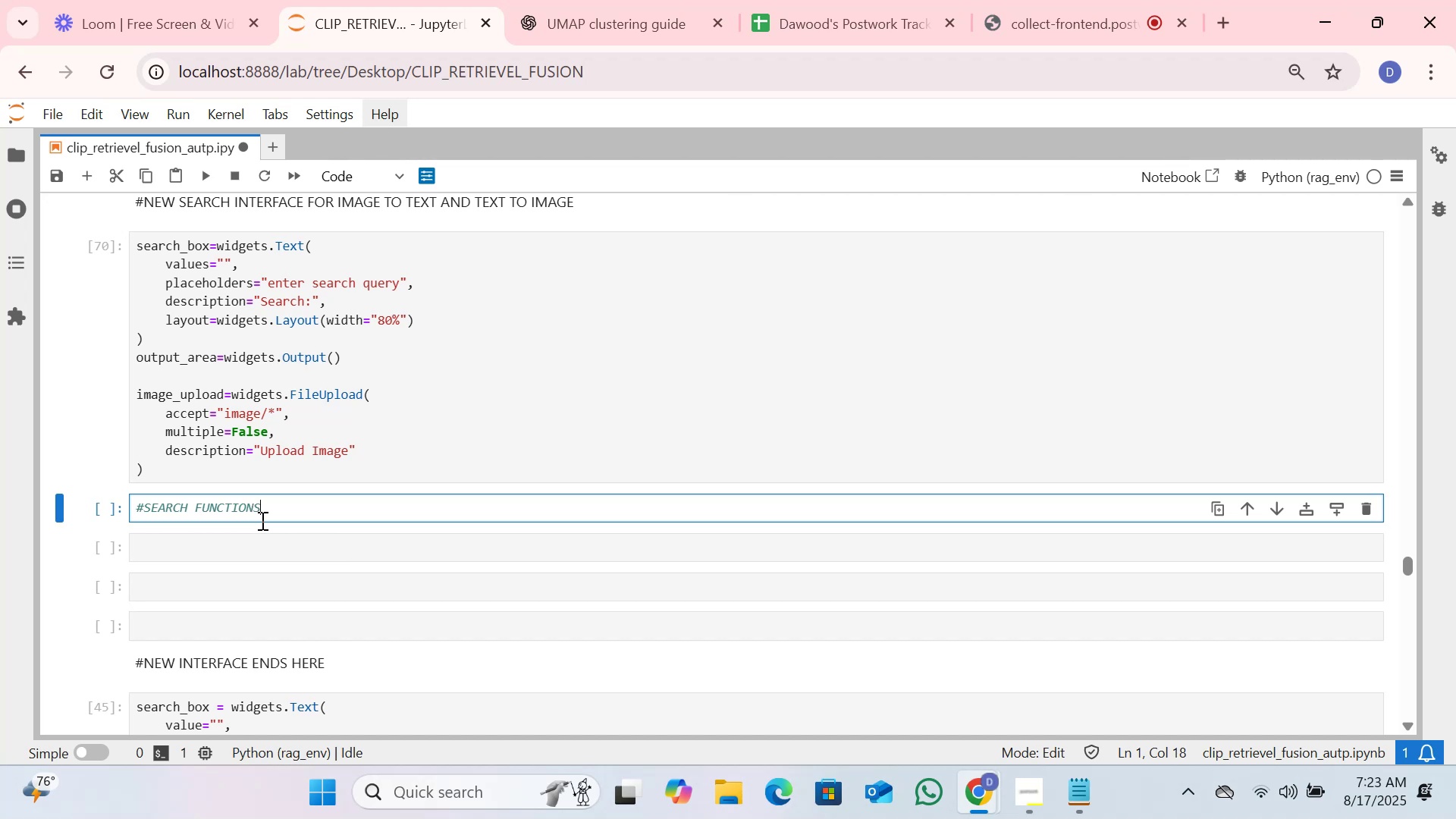 
left_click([369, 166])
 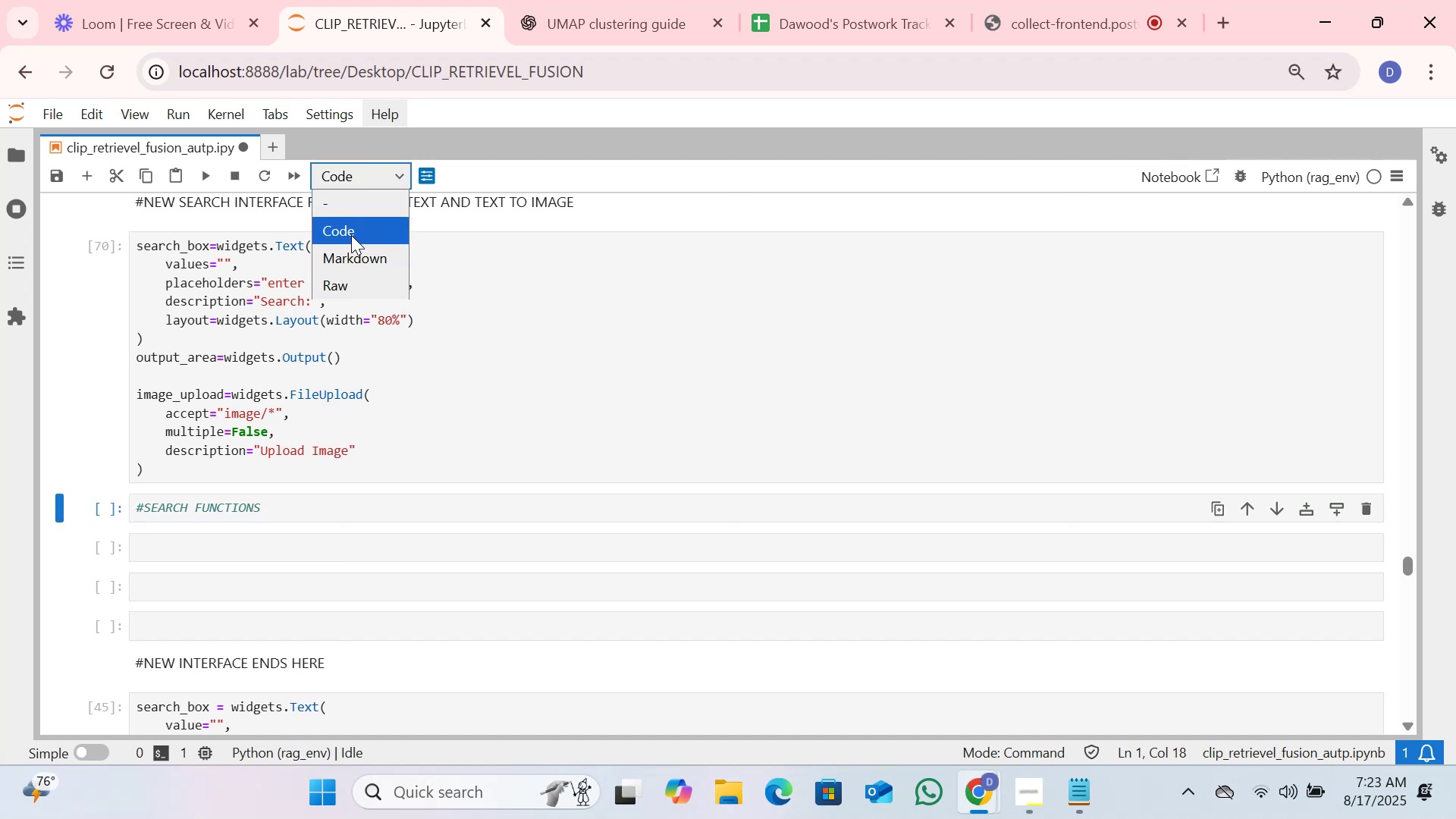 
left_click([351, 250])
 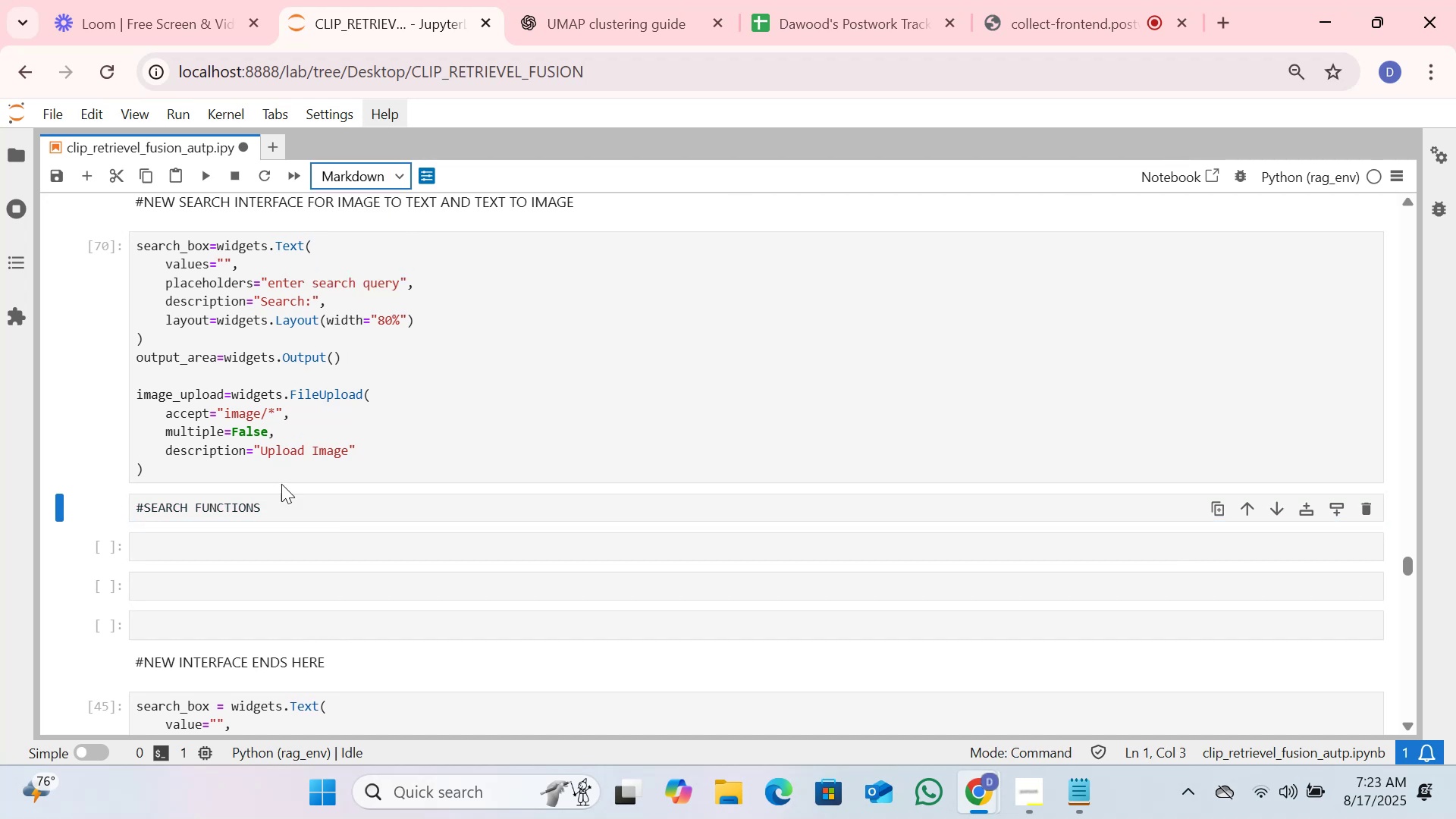 
left_click([293, 504])
 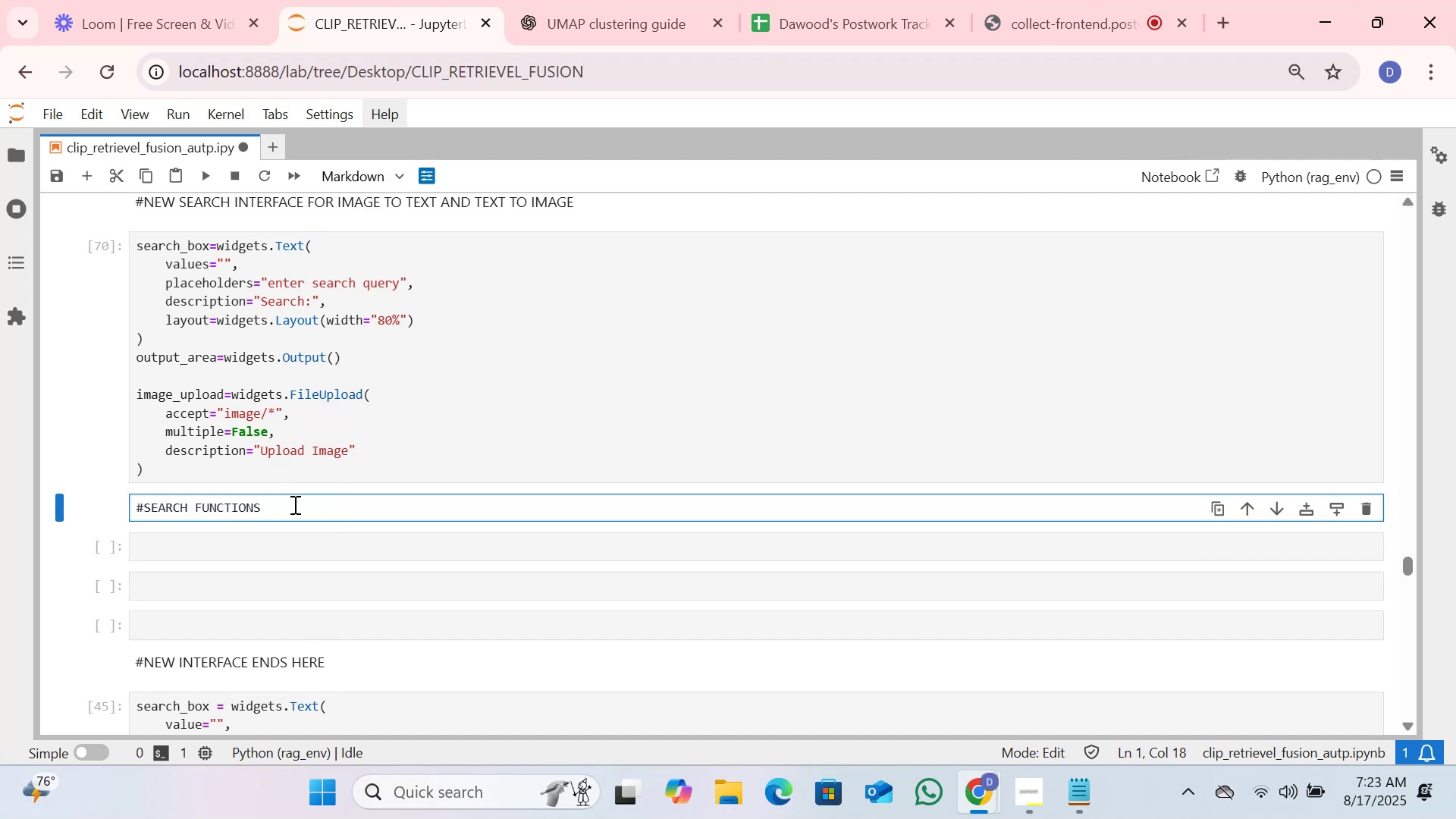 
key(Shift+ShiftRight)
 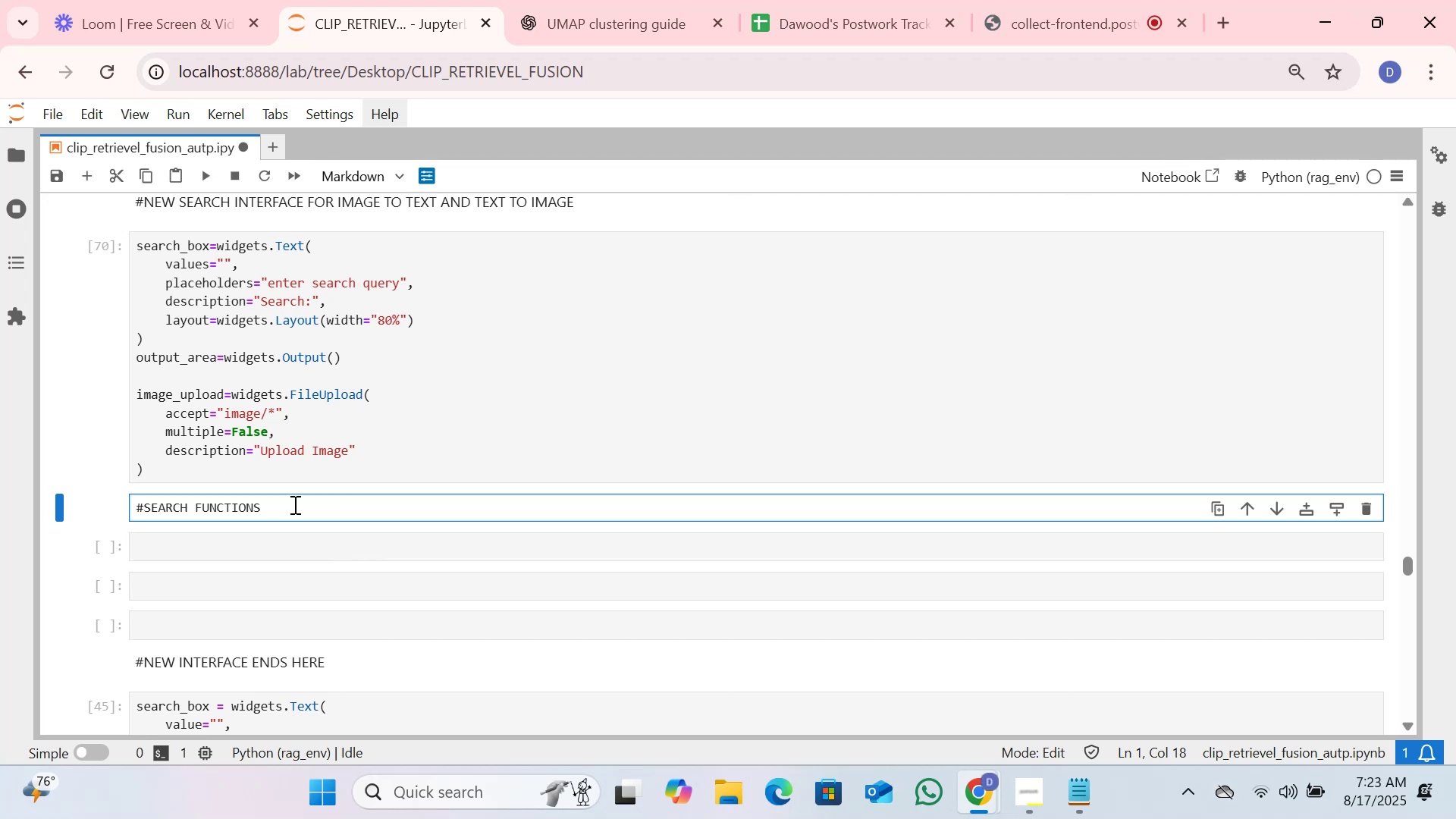 
key(Shift+Enter)
 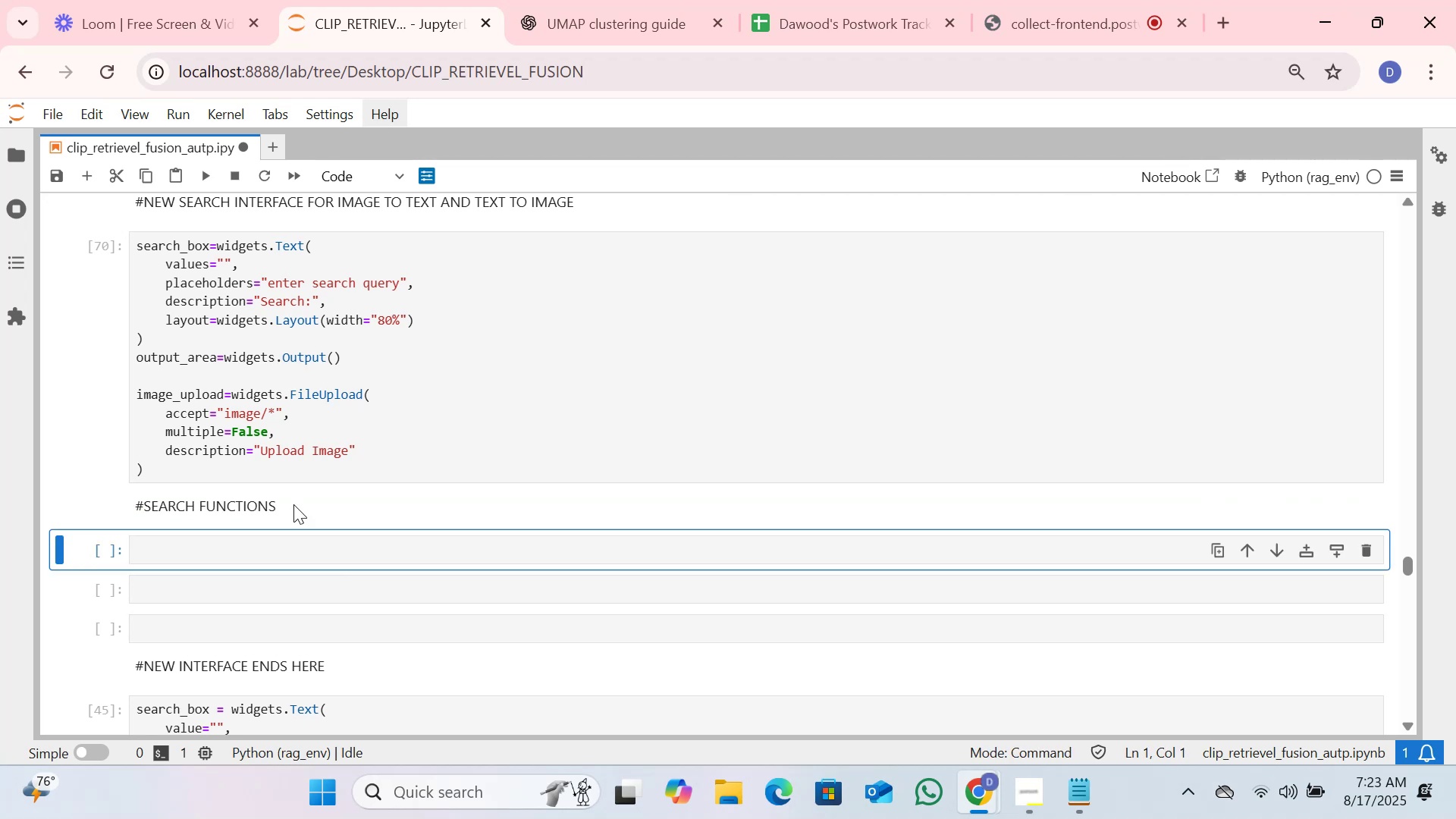 
left_click([224, 557])
 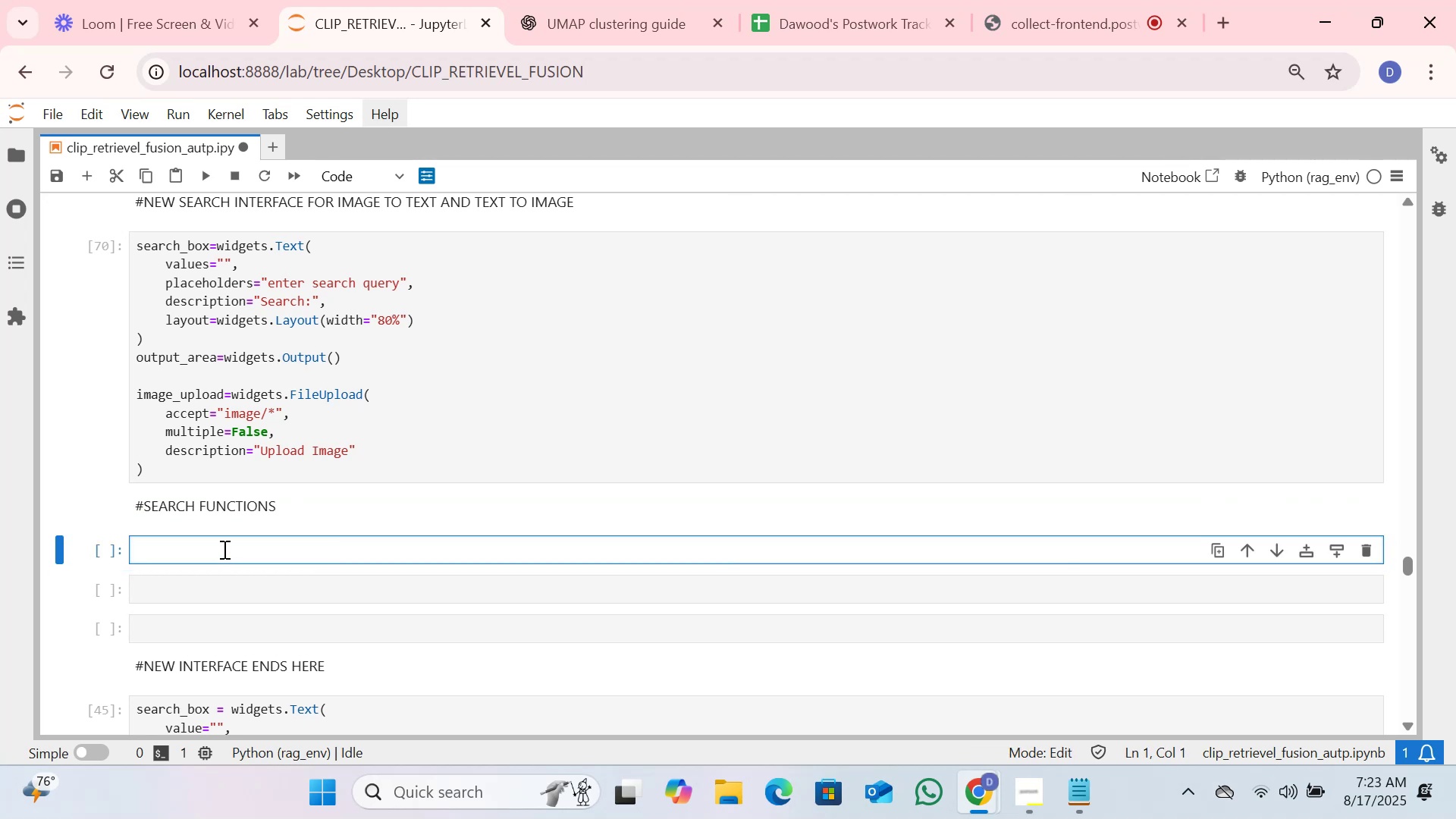 
wait(7.69)
 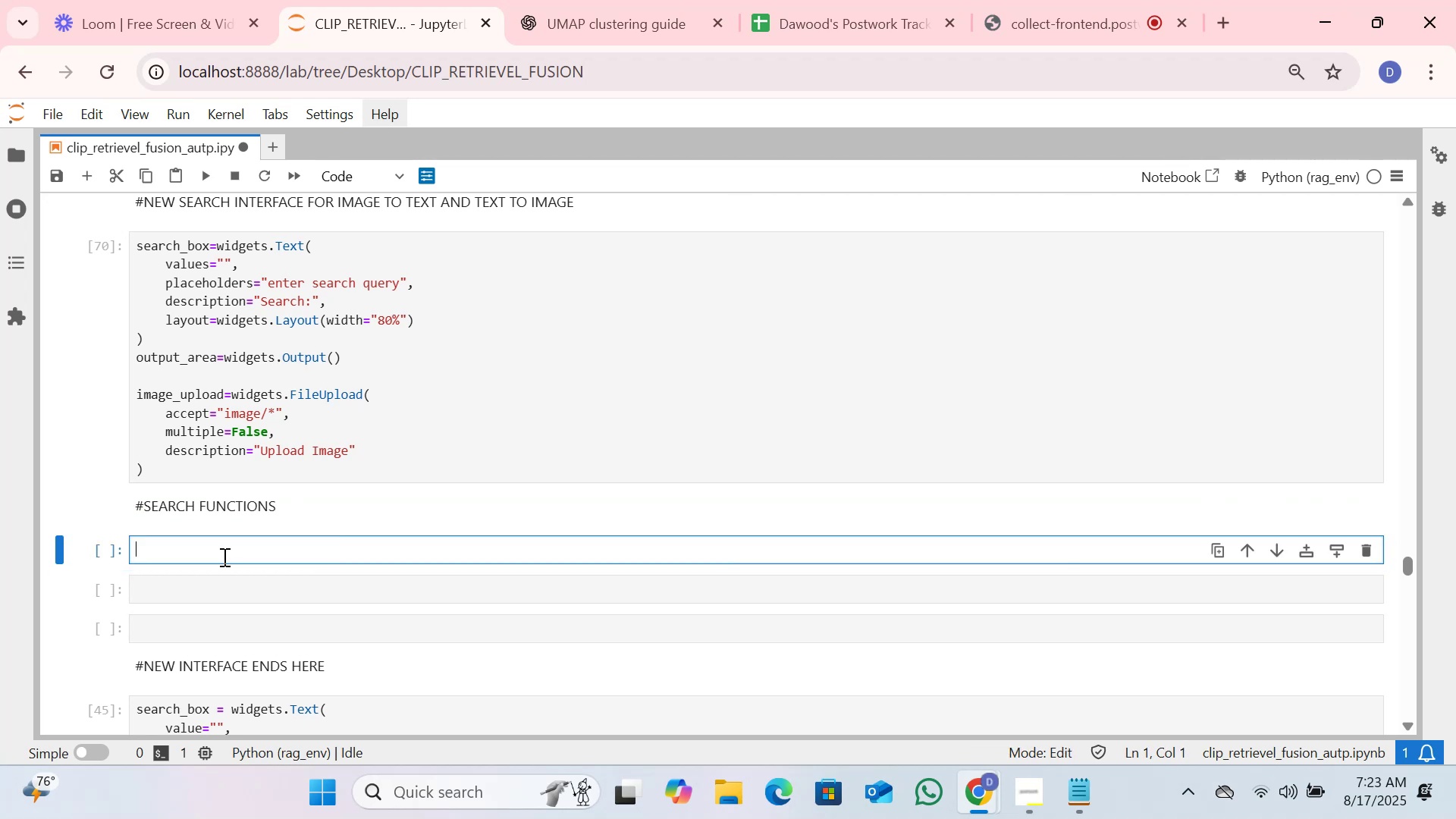 
type(DEF ON)
key(Backspace)
key(Backspace)
key(Backspace)
key(Backspace)
key(Backspace)
key(Backspace)
type(def on_search_h)
key(Backspace)
type(change(change):)
 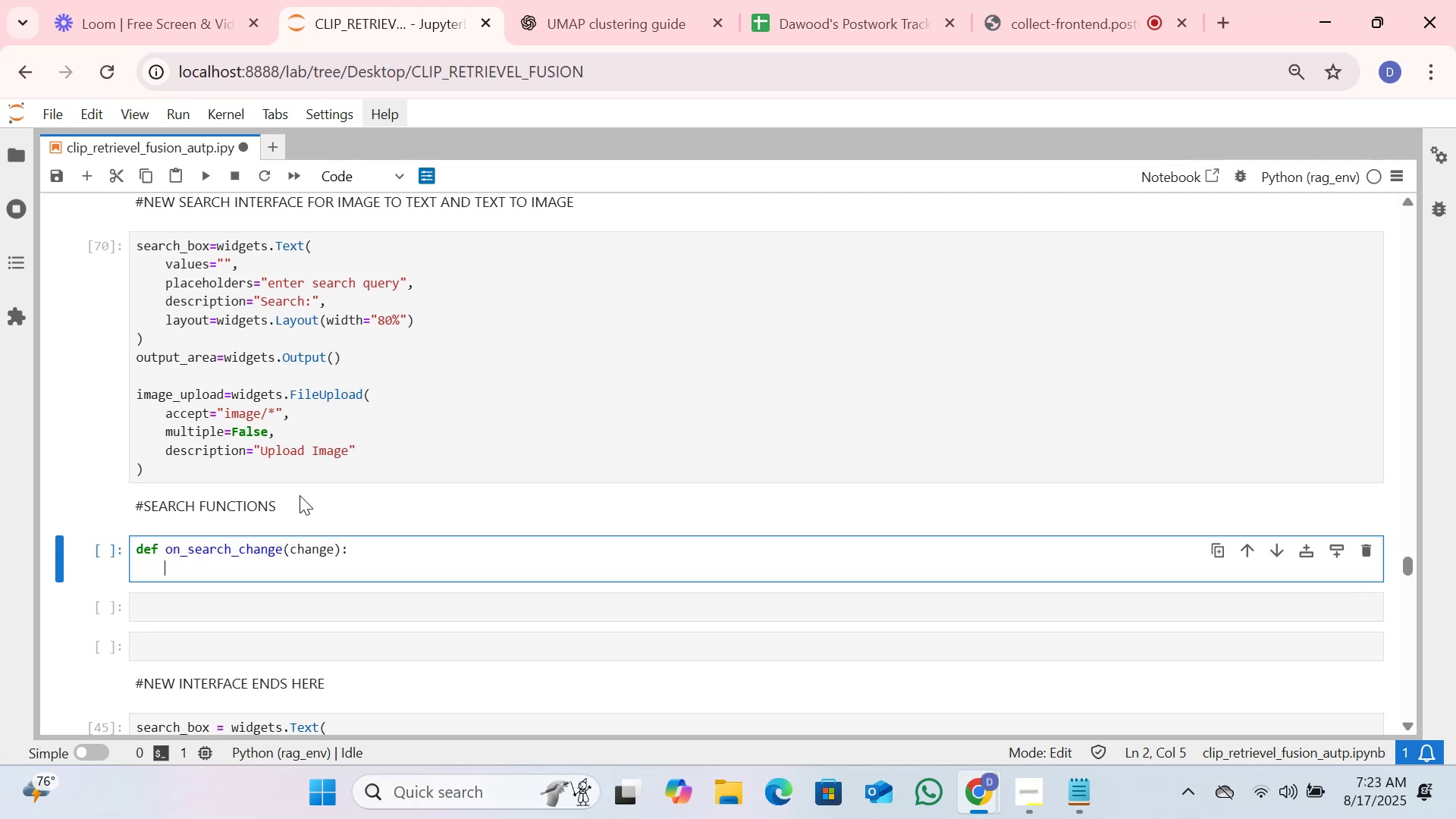 
 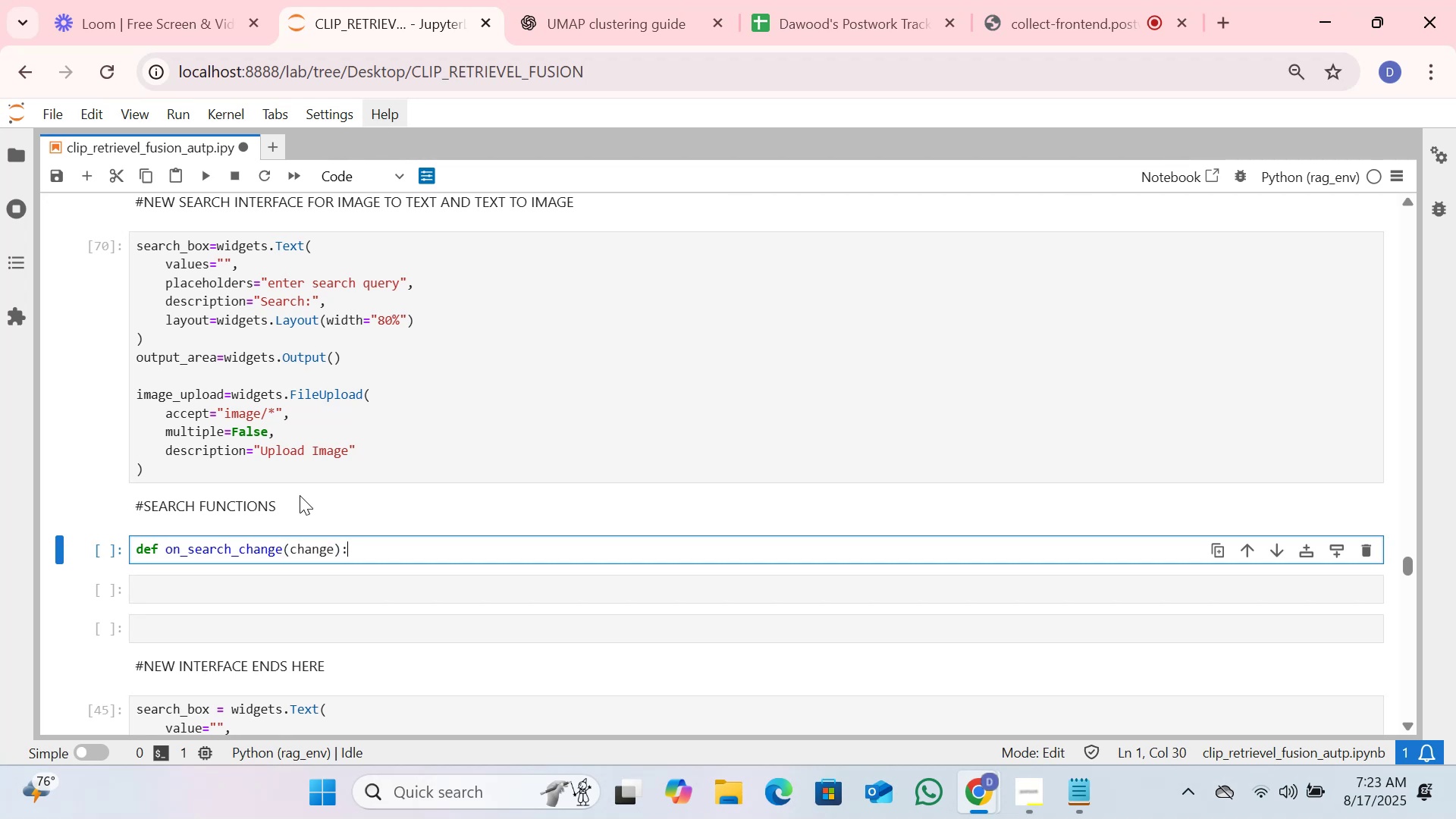 
key(Enter)
 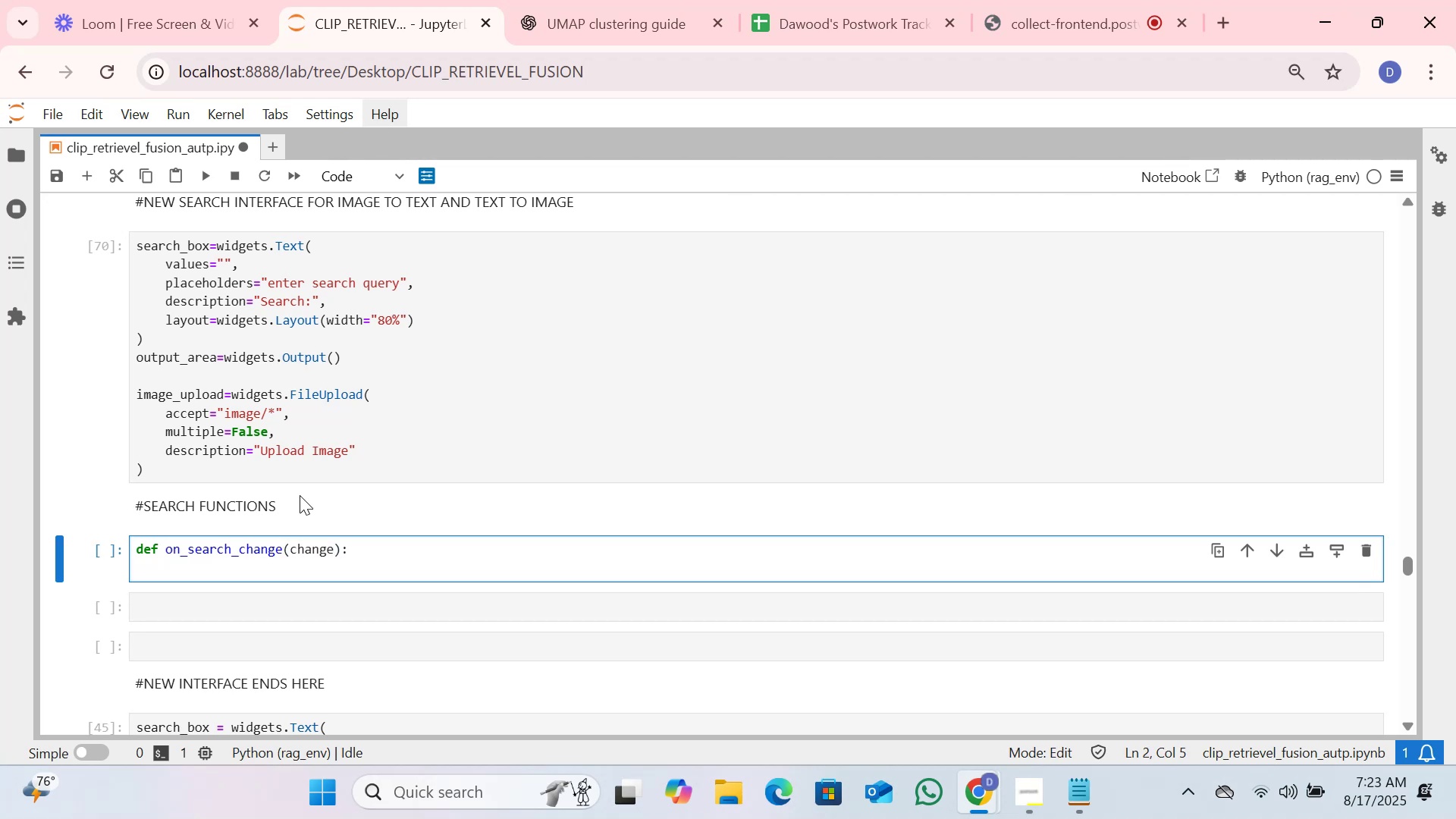 
type(with ou)
key(Tab)
 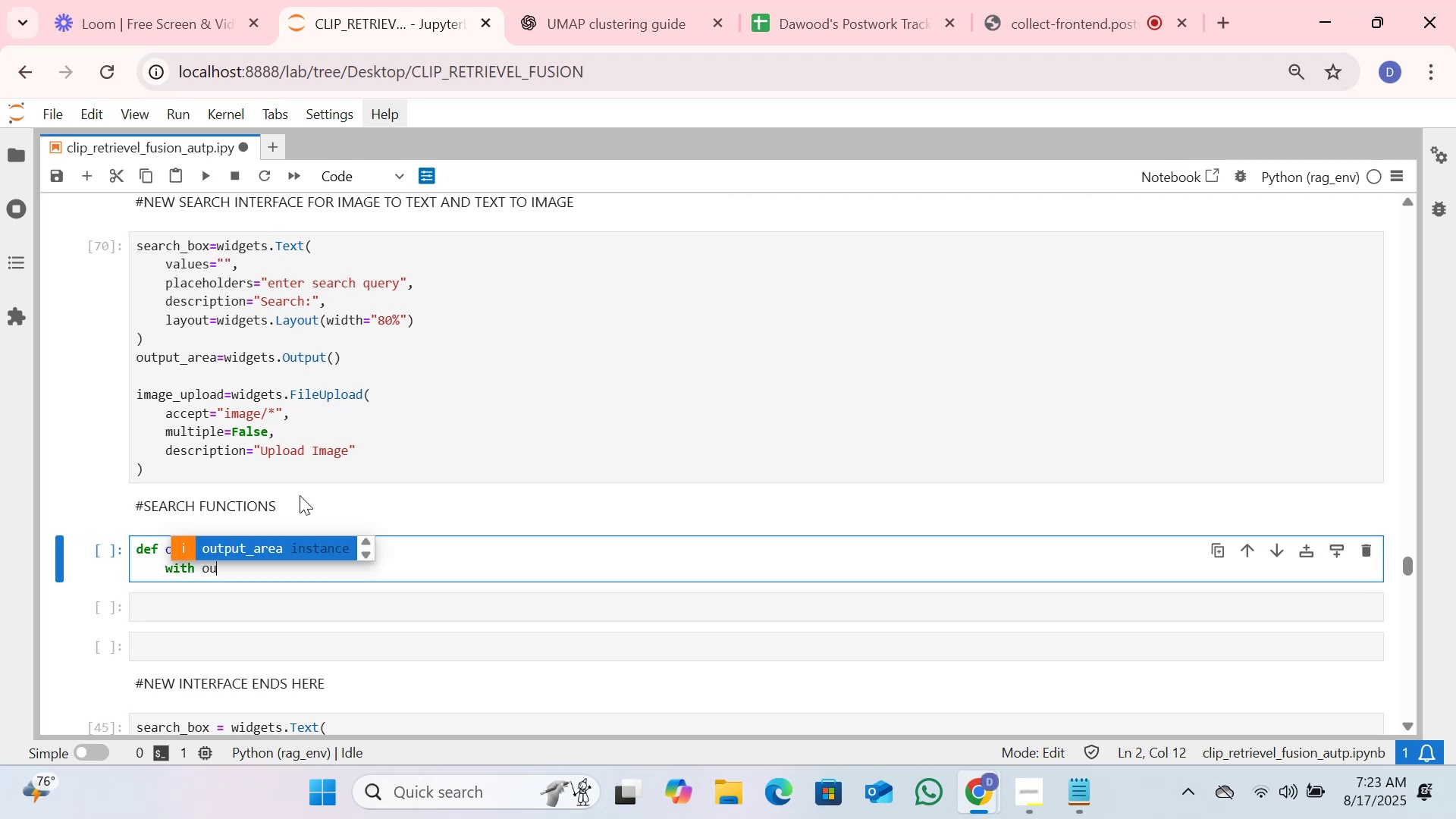 
key(Enter)
 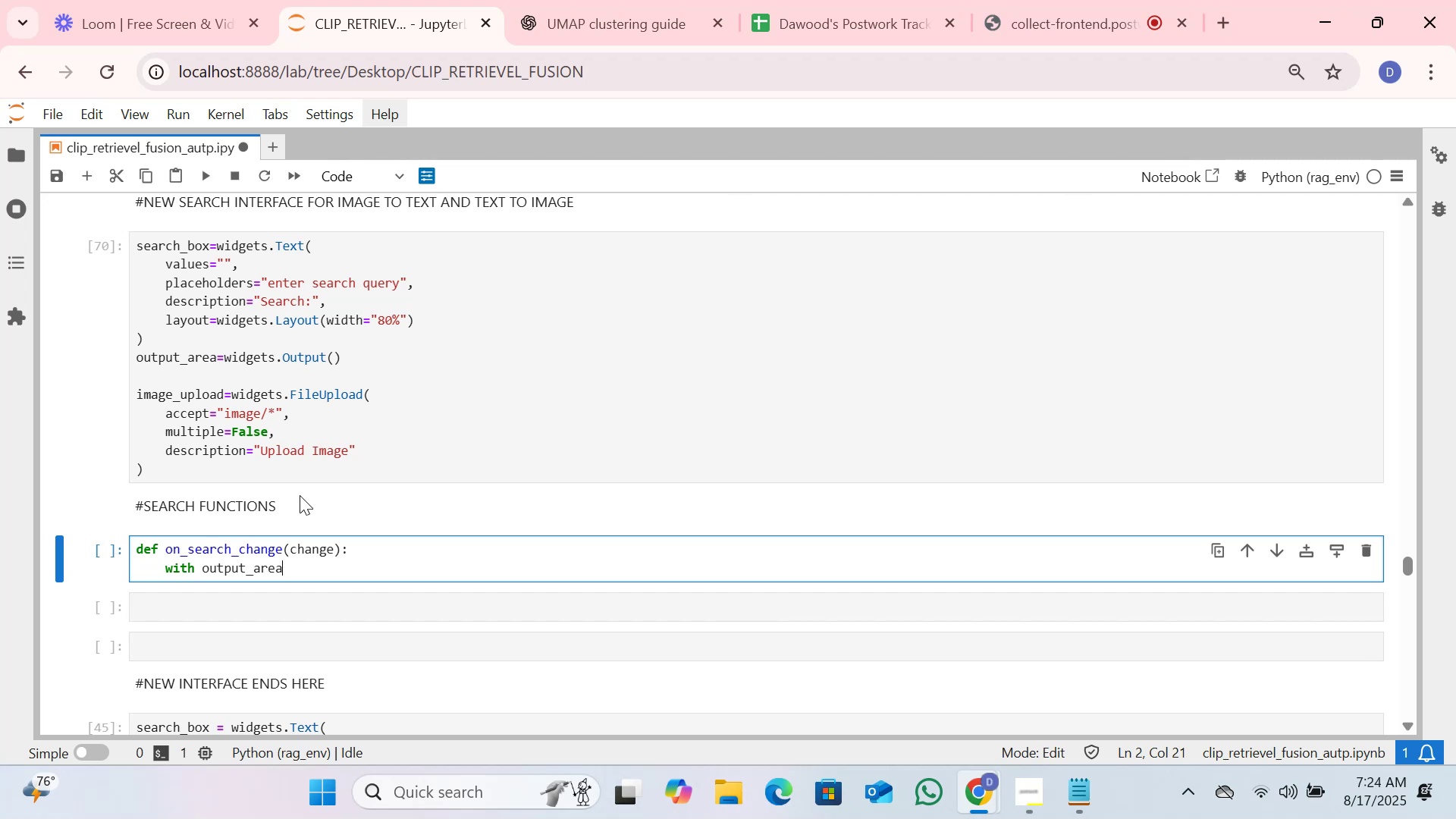 
key(Shift+ShiftLeft)
 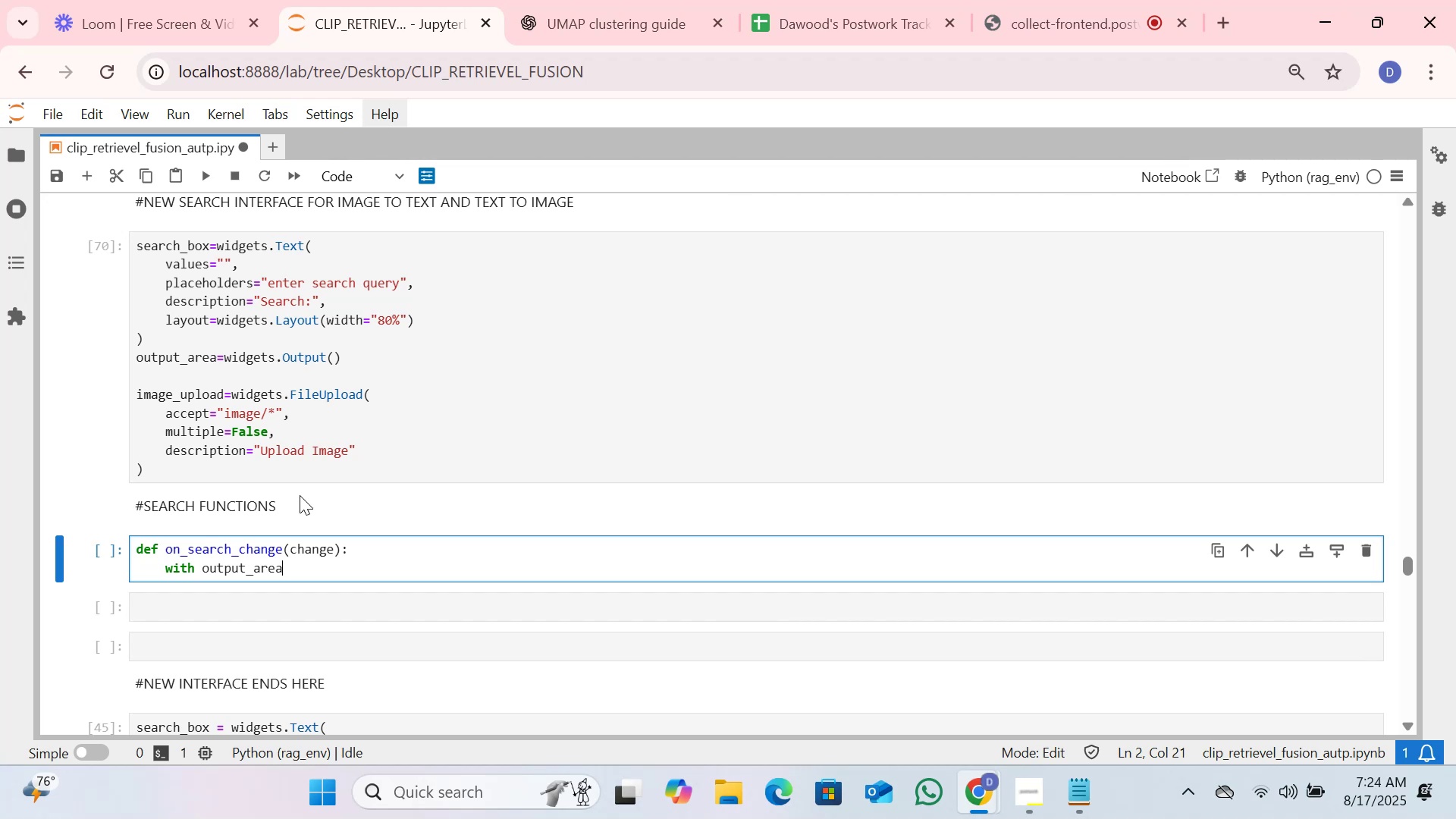 
key(Shift+Semicolon)
 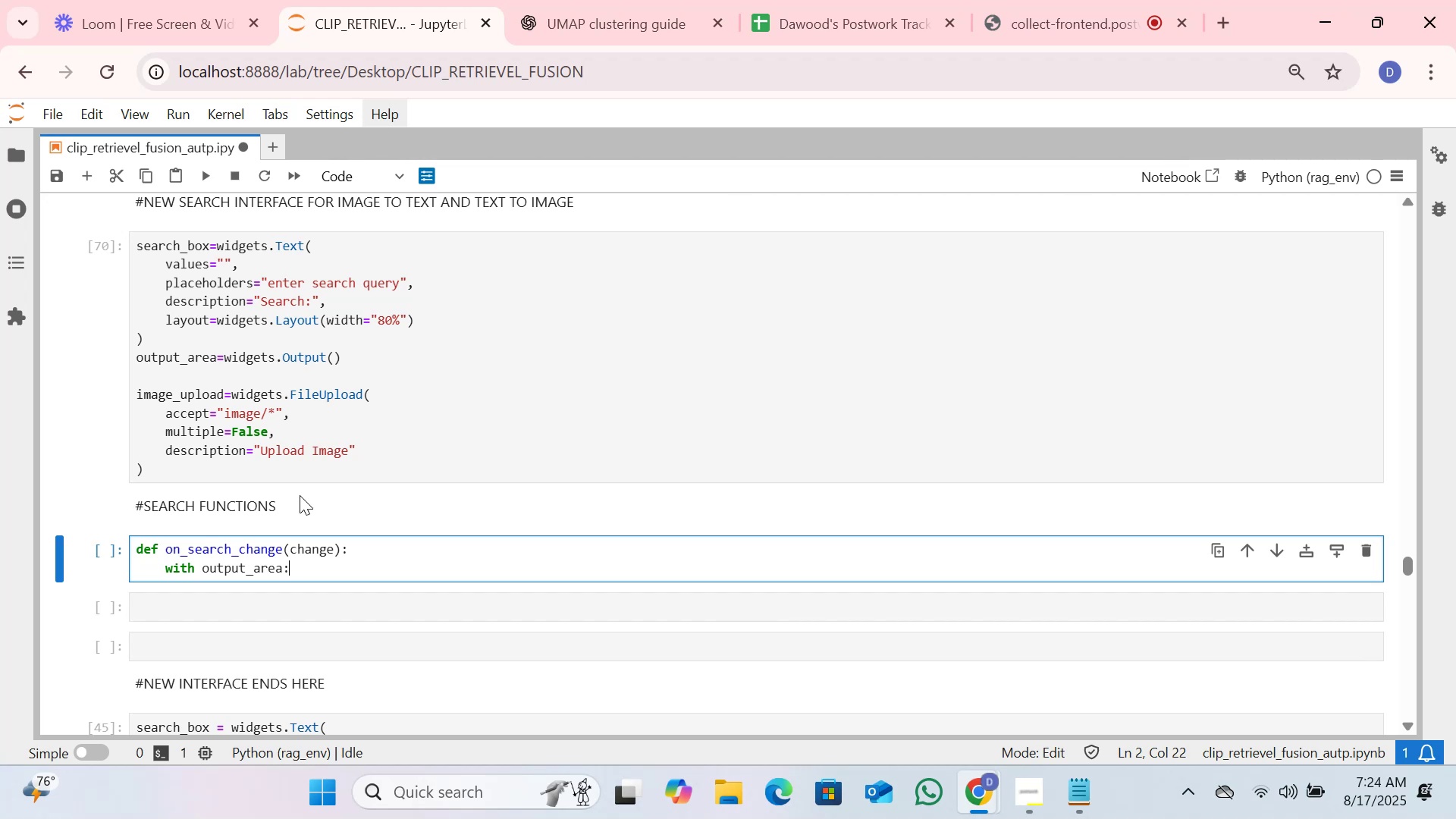 
key(Enter)
 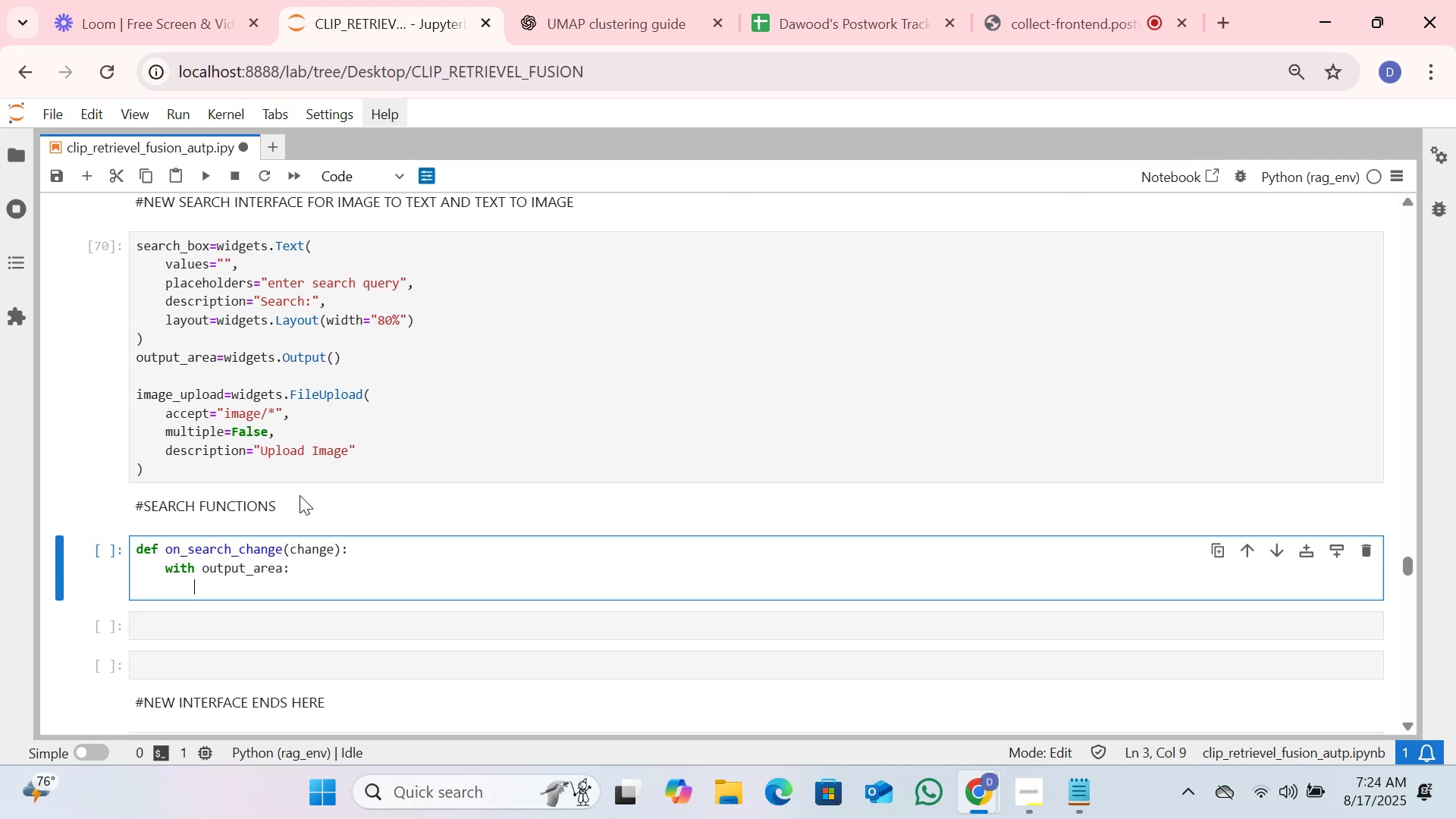 
type(clean)
key(Backspace)
type(r)o)
key(Backspace)
key(Backspace)
type(_output=)
key(Backspace)
type((0)
key(Backspace)
type())
 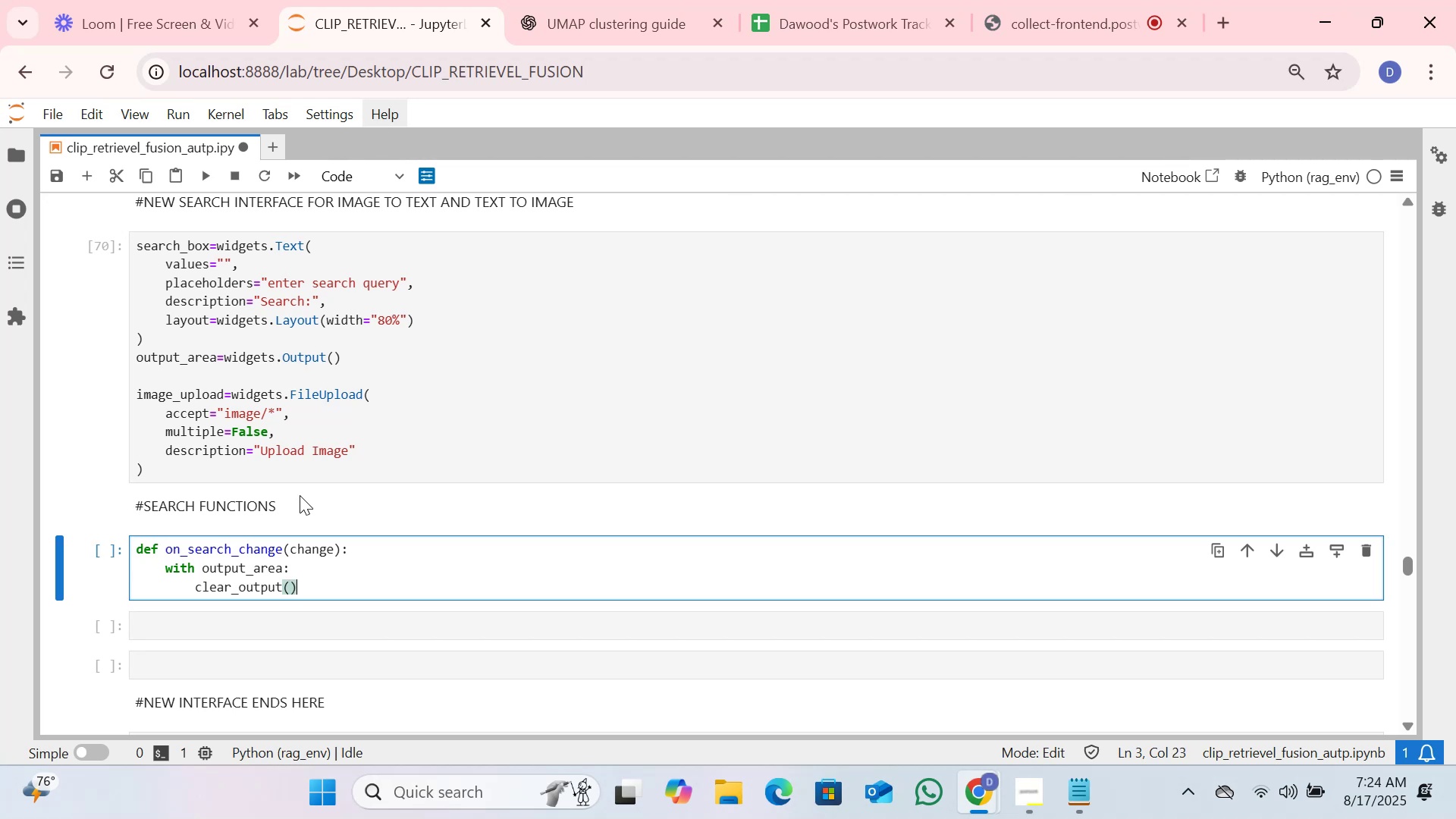 
key(ArrowLeft)
 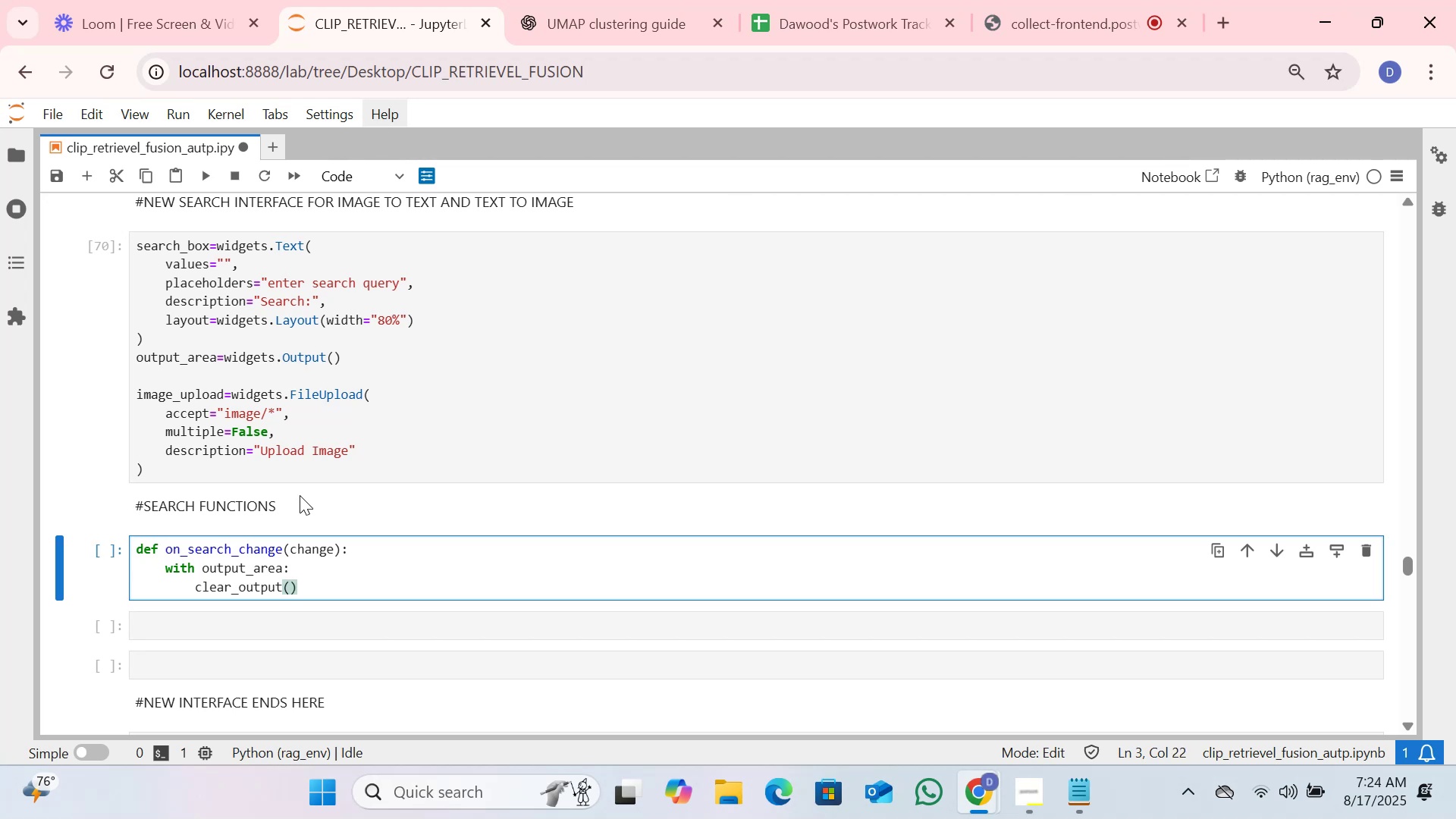 
type(wait=Tre)
key(Backspace)
type(ue)
 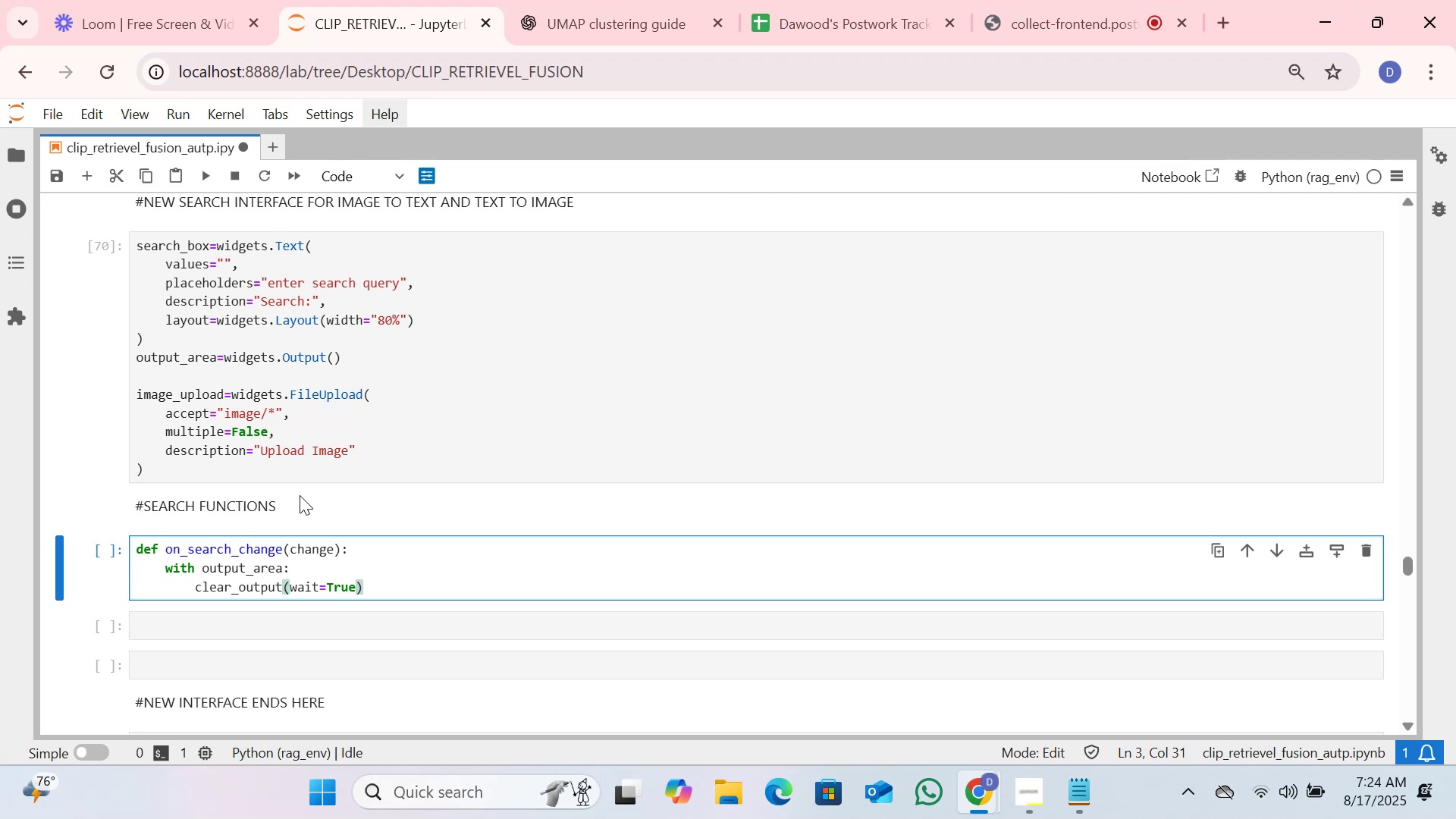 
key(ArrowRight)
 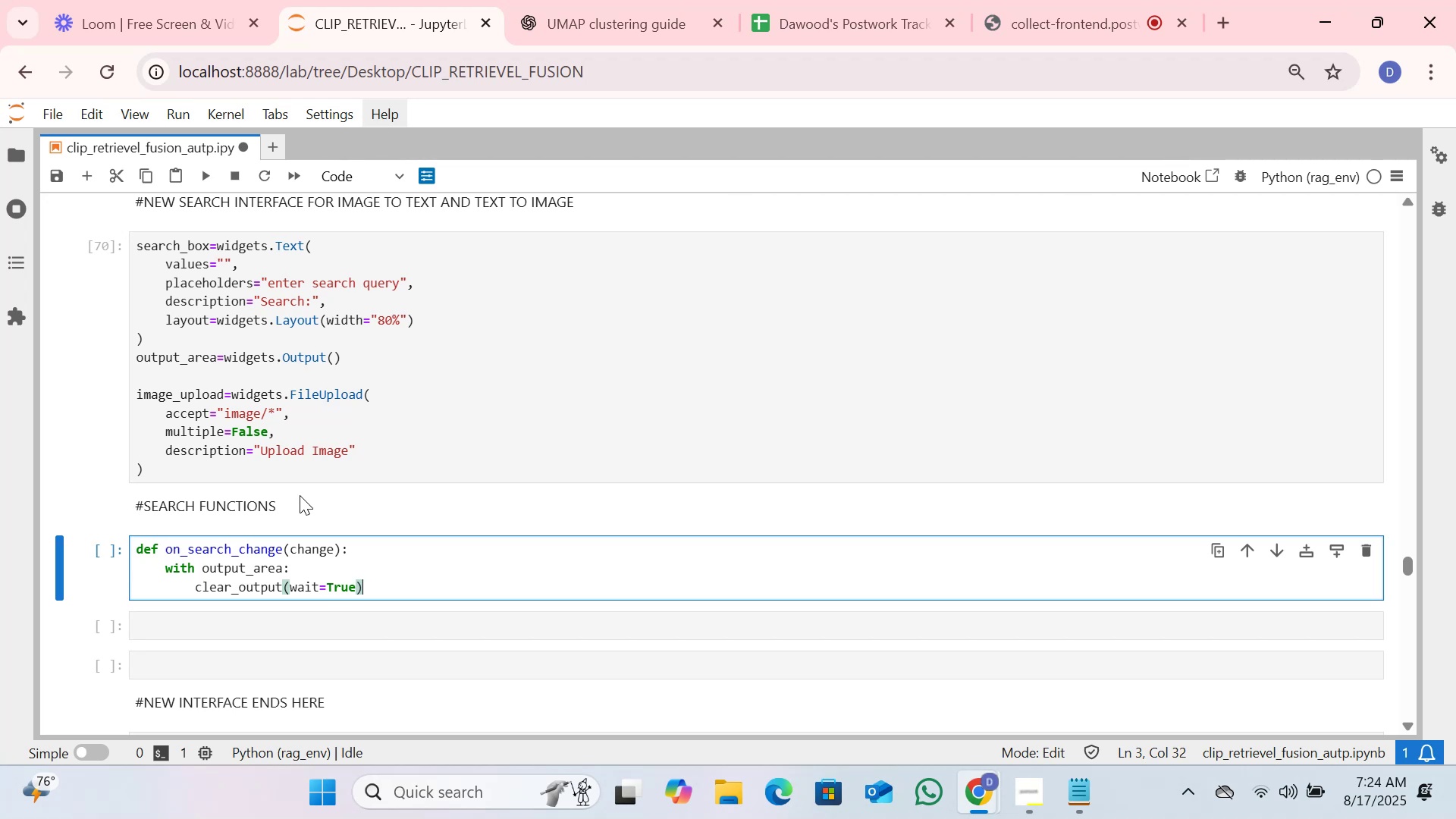 
key(Enter)
 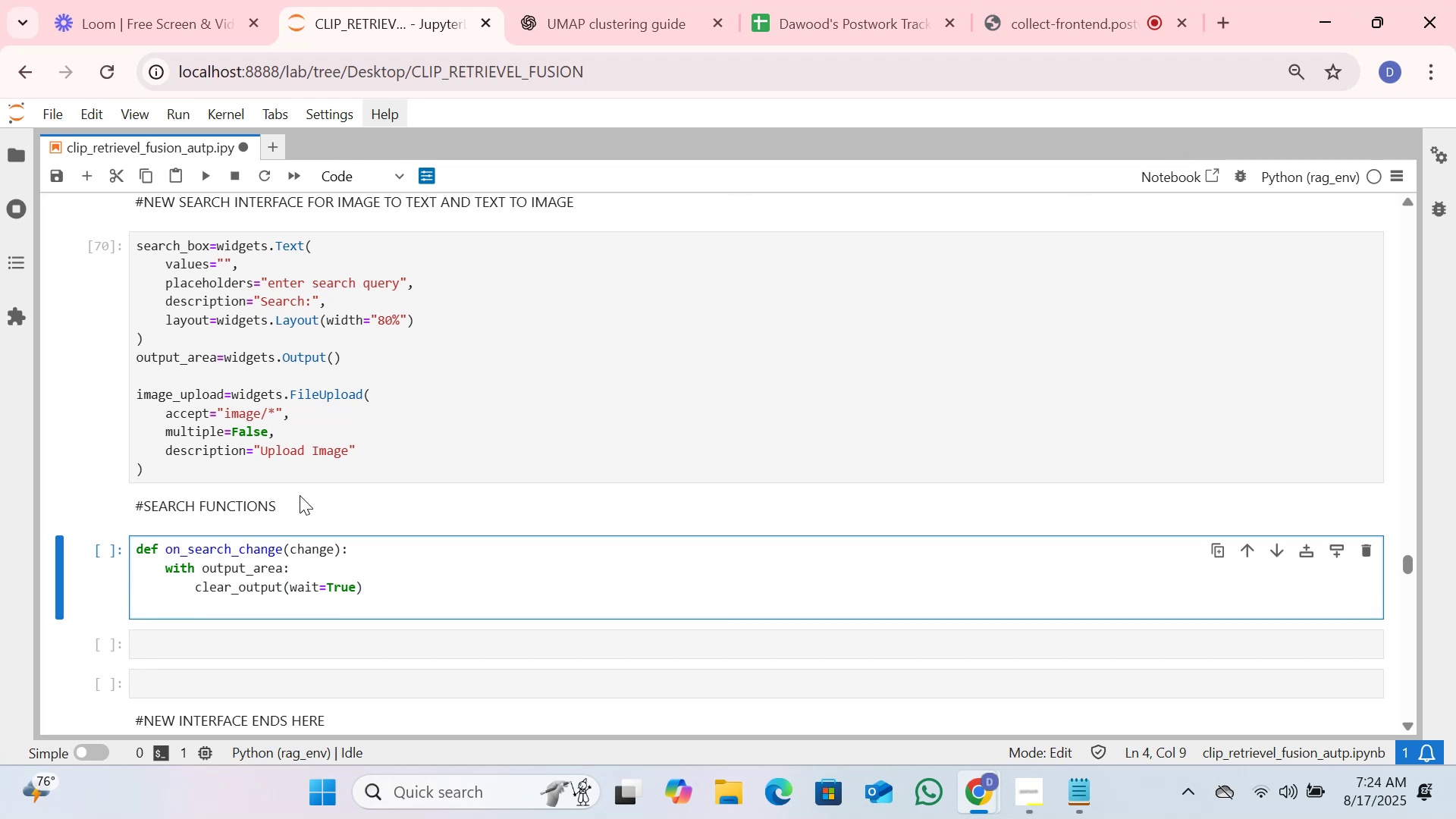 
type(query=chane)
key(Backspace)
type(ge(:)
key(Backspace)
type(""))
 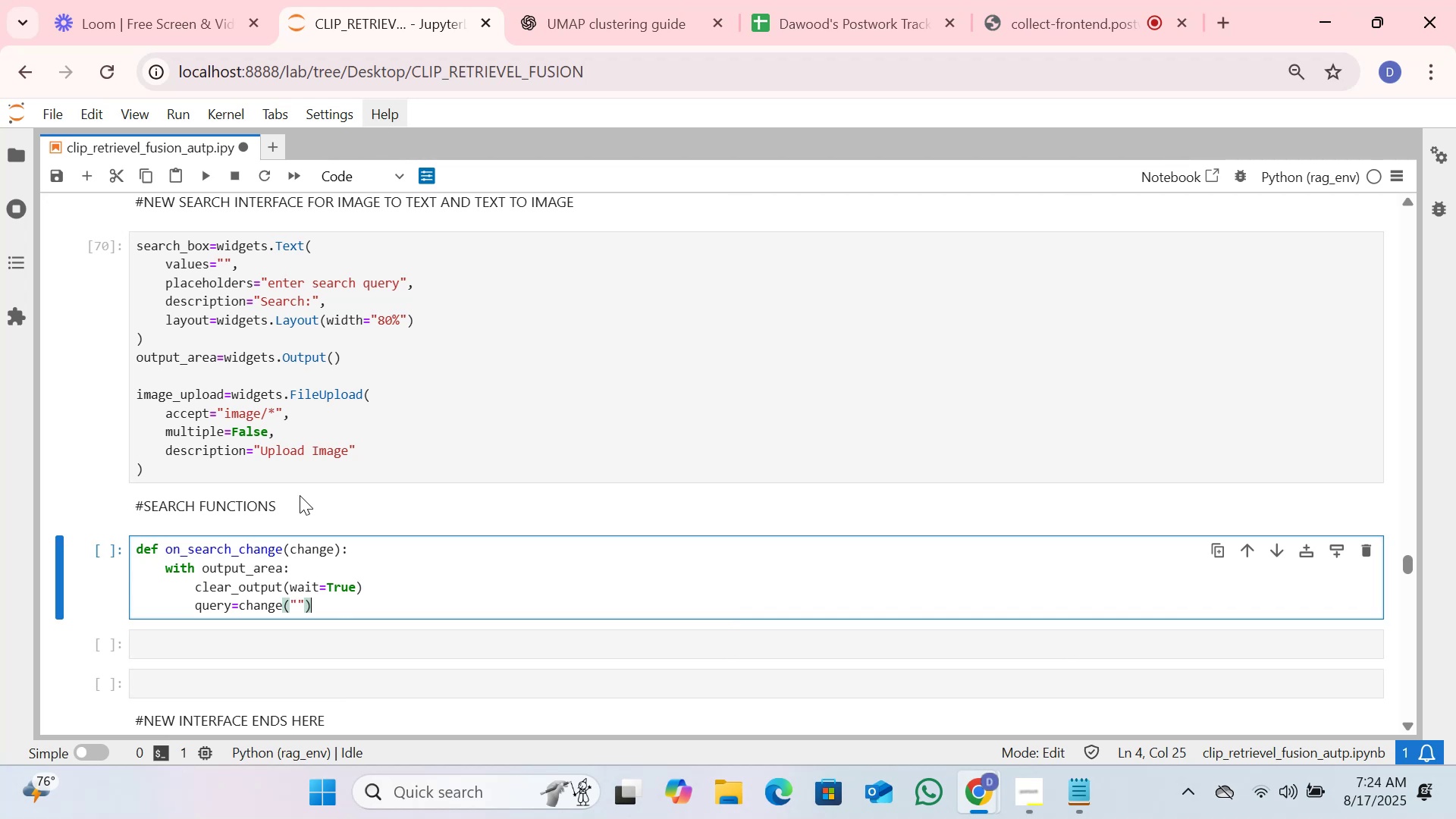 
key(ArrowLeft)
 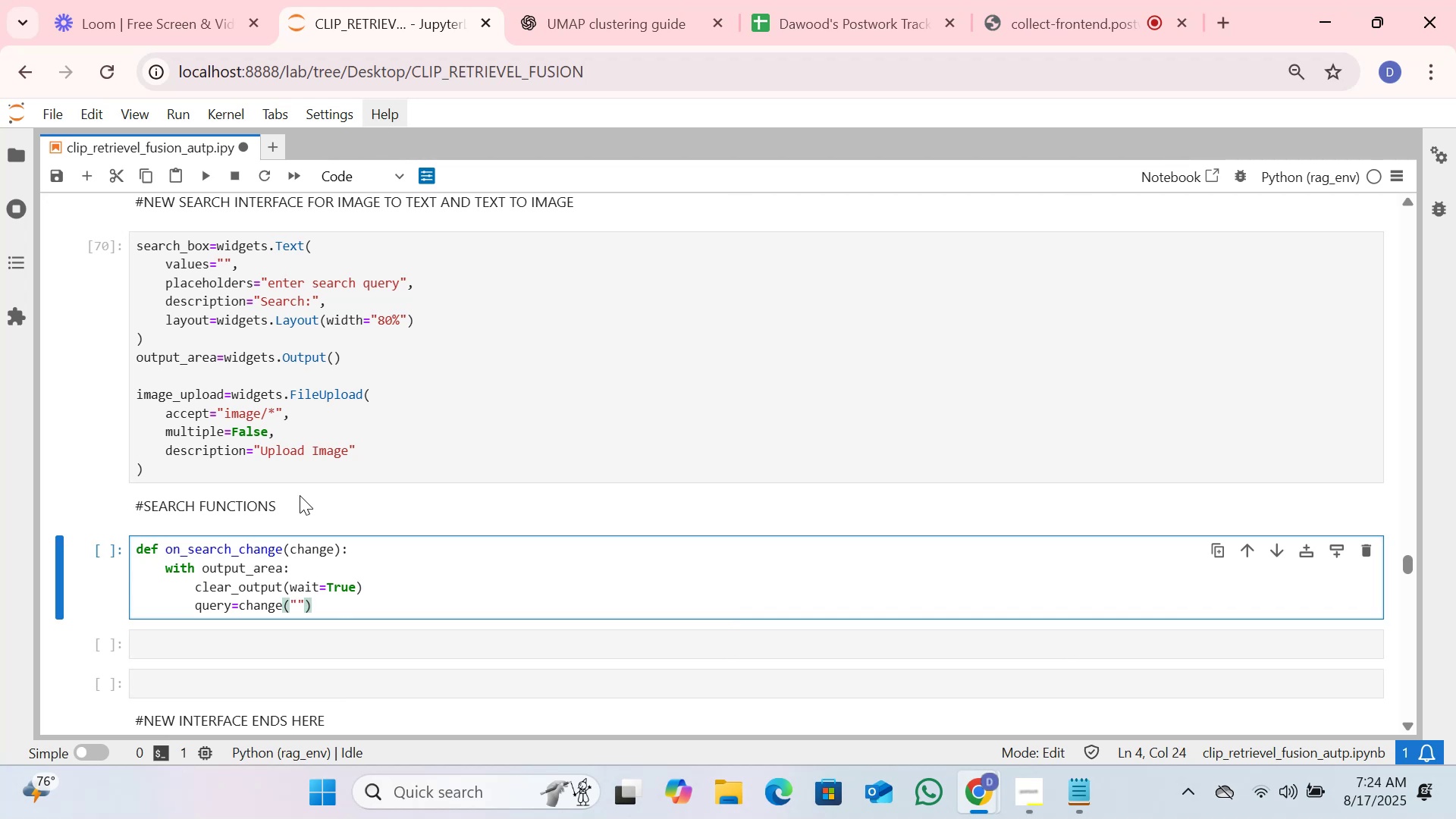 
key(ArrowLeft)
 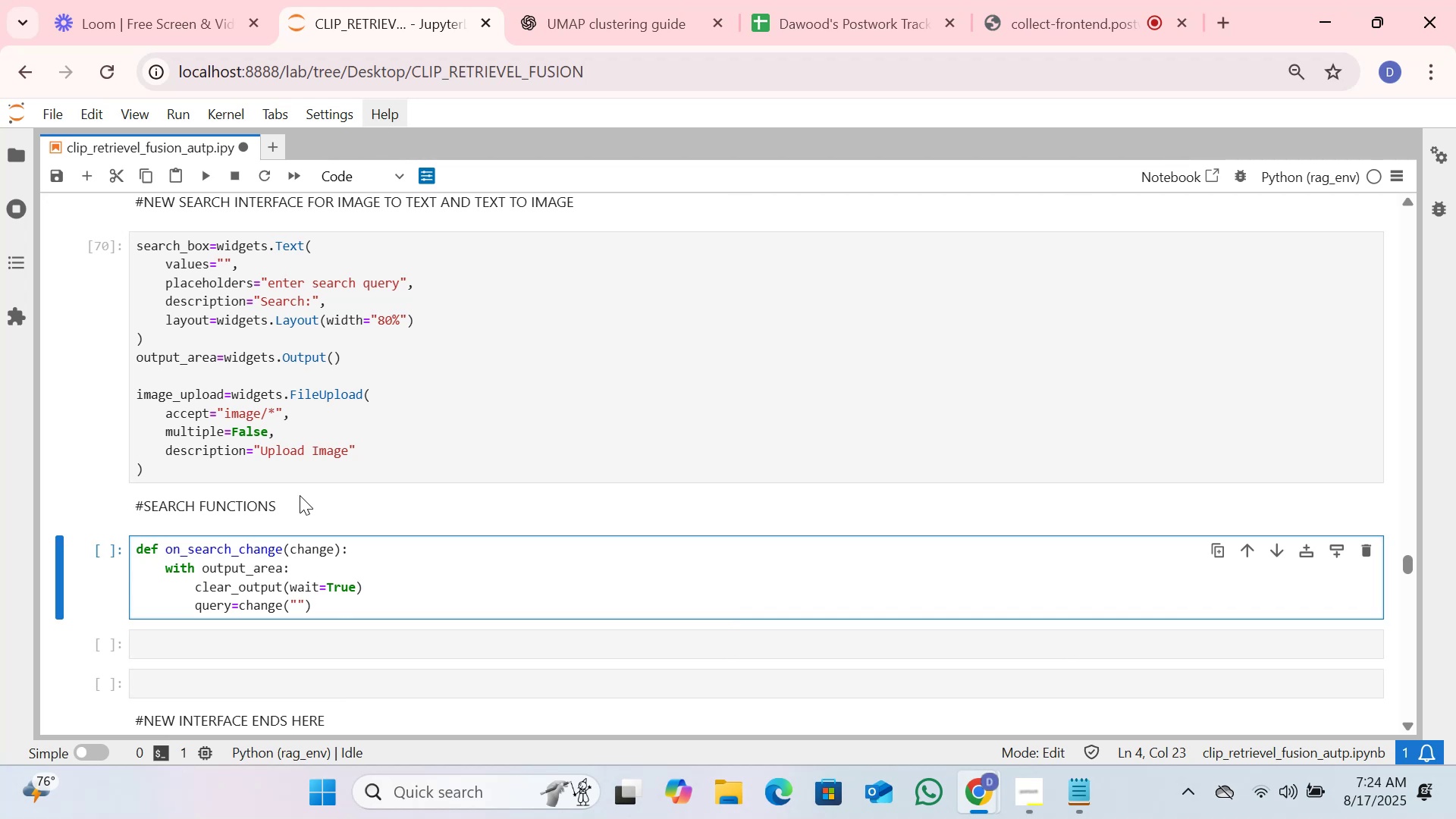 
type(new)
 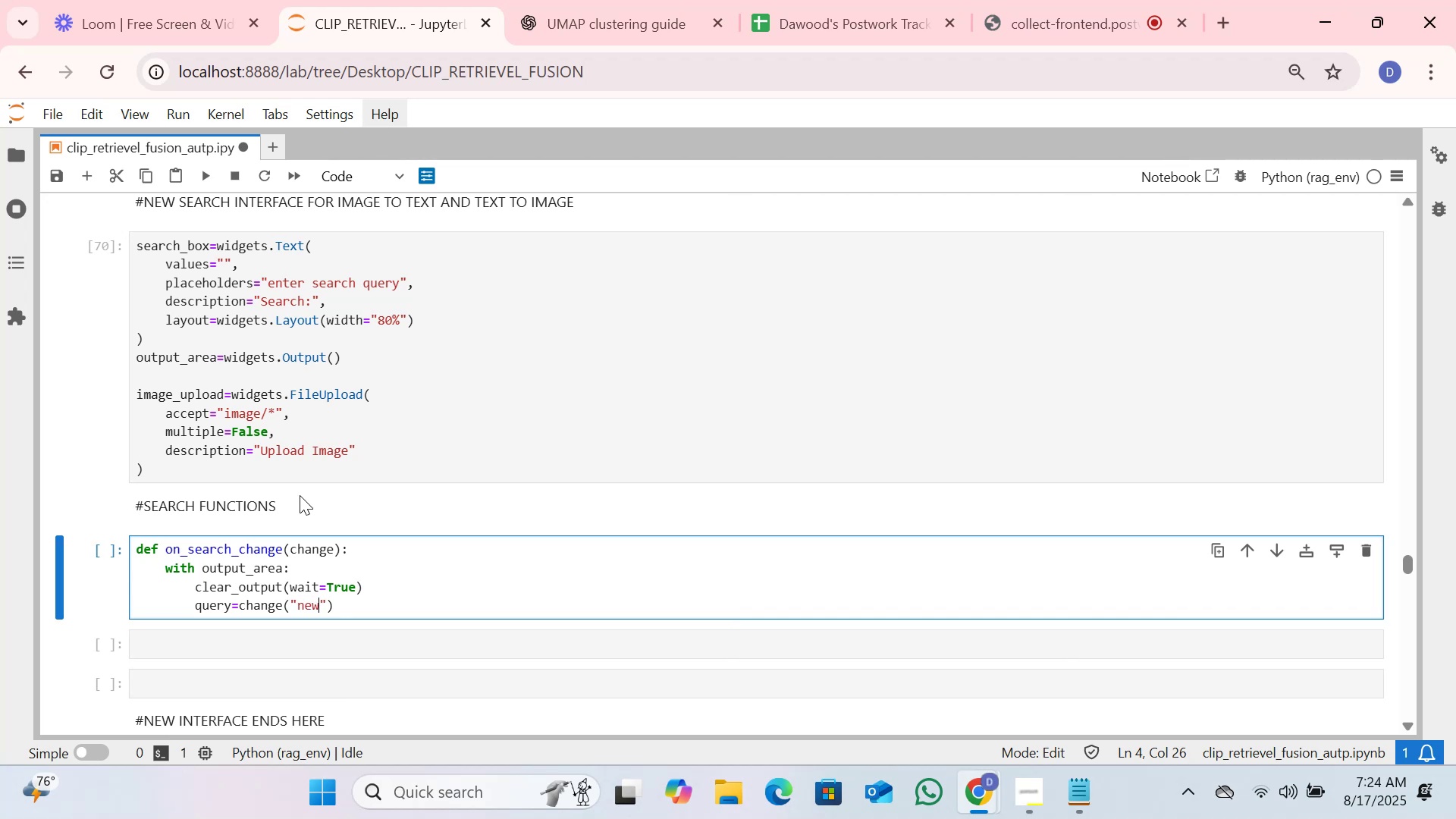 
key(ArrowRight)
 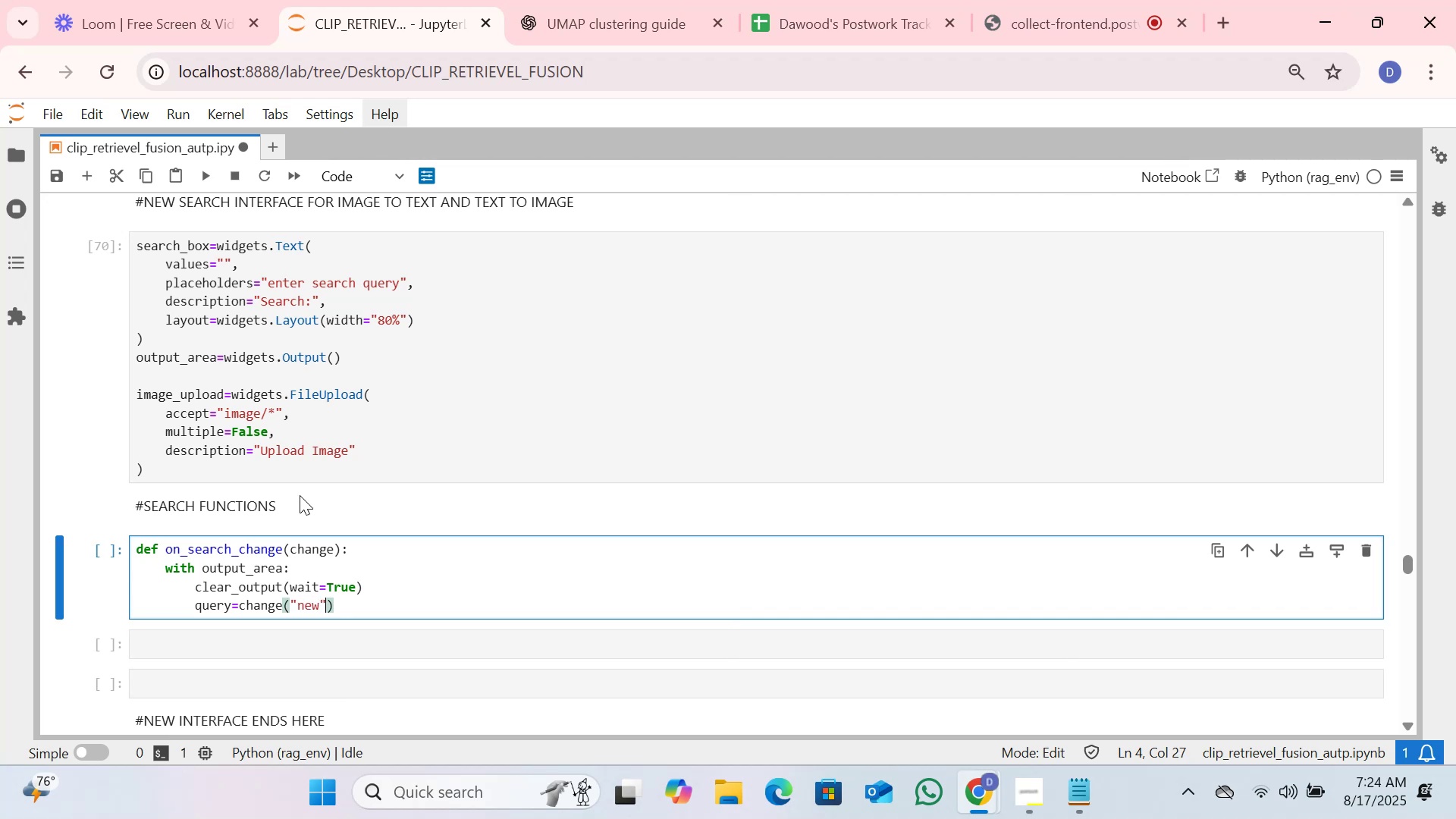 
key(ArrowRight)
 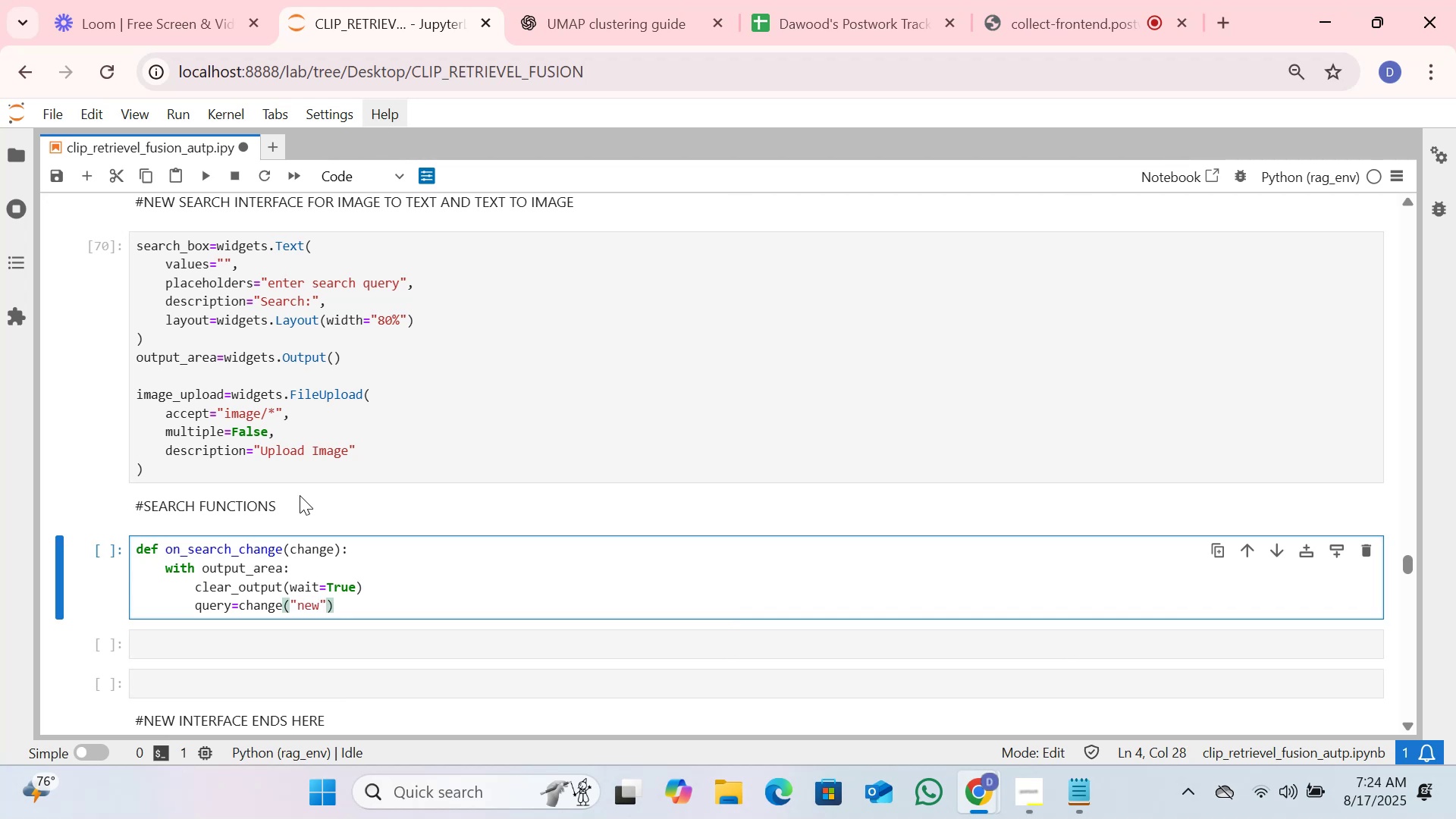 
key(Enter)
 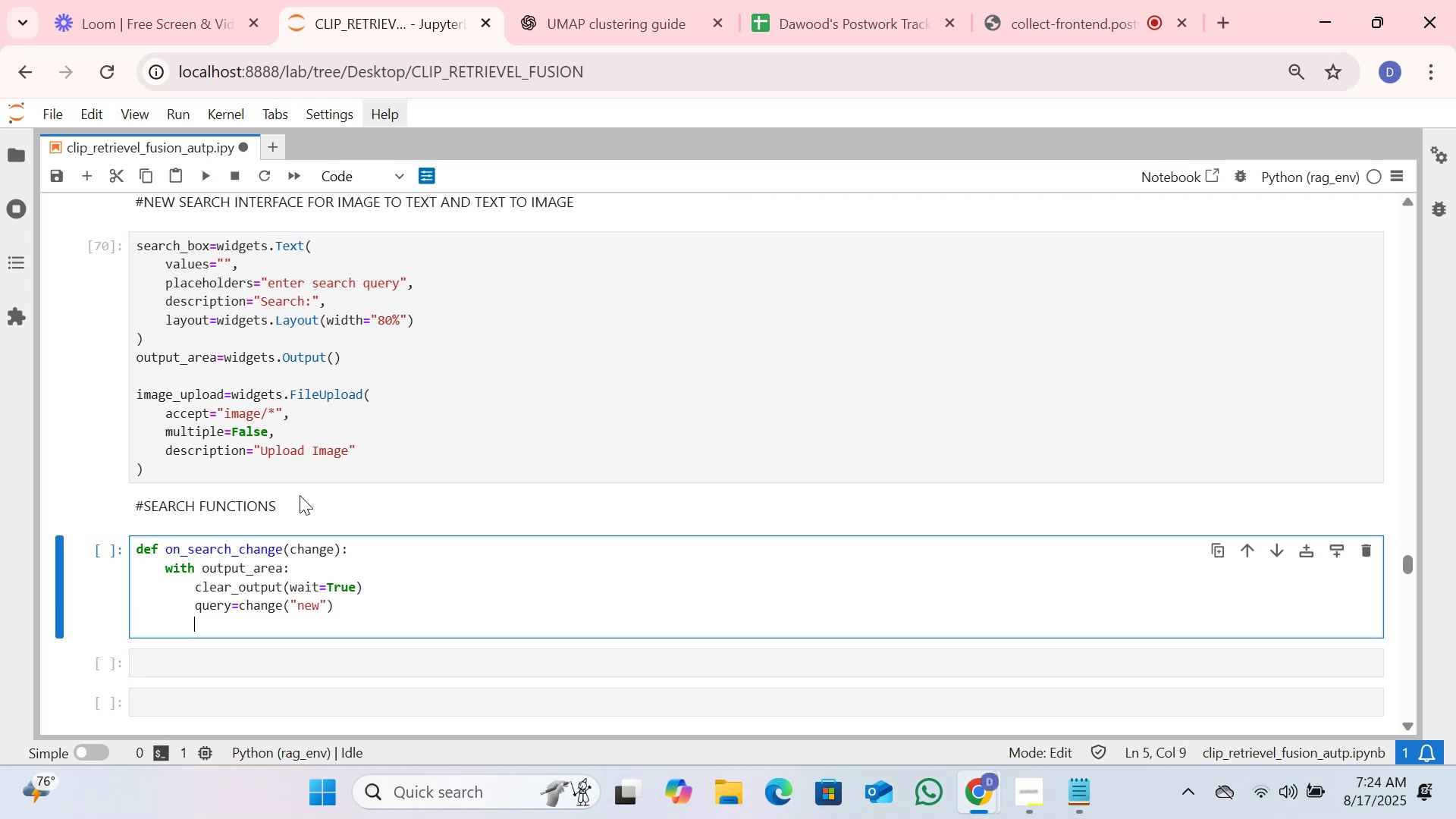 
key(Enter)
 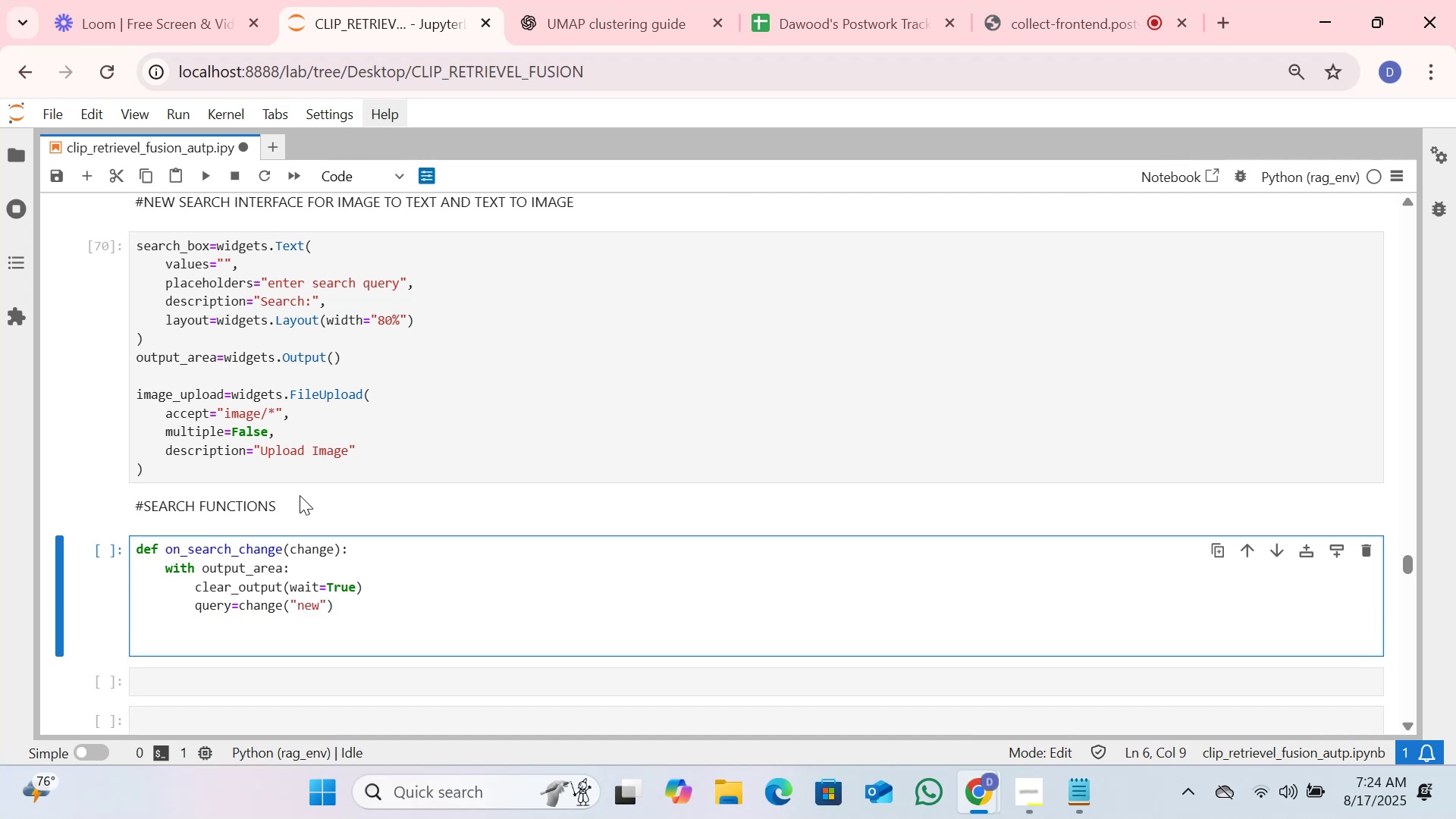 
type(if not)
key(Tab)
key(Backspace)
type( )
key(Tab)
type(qu)
 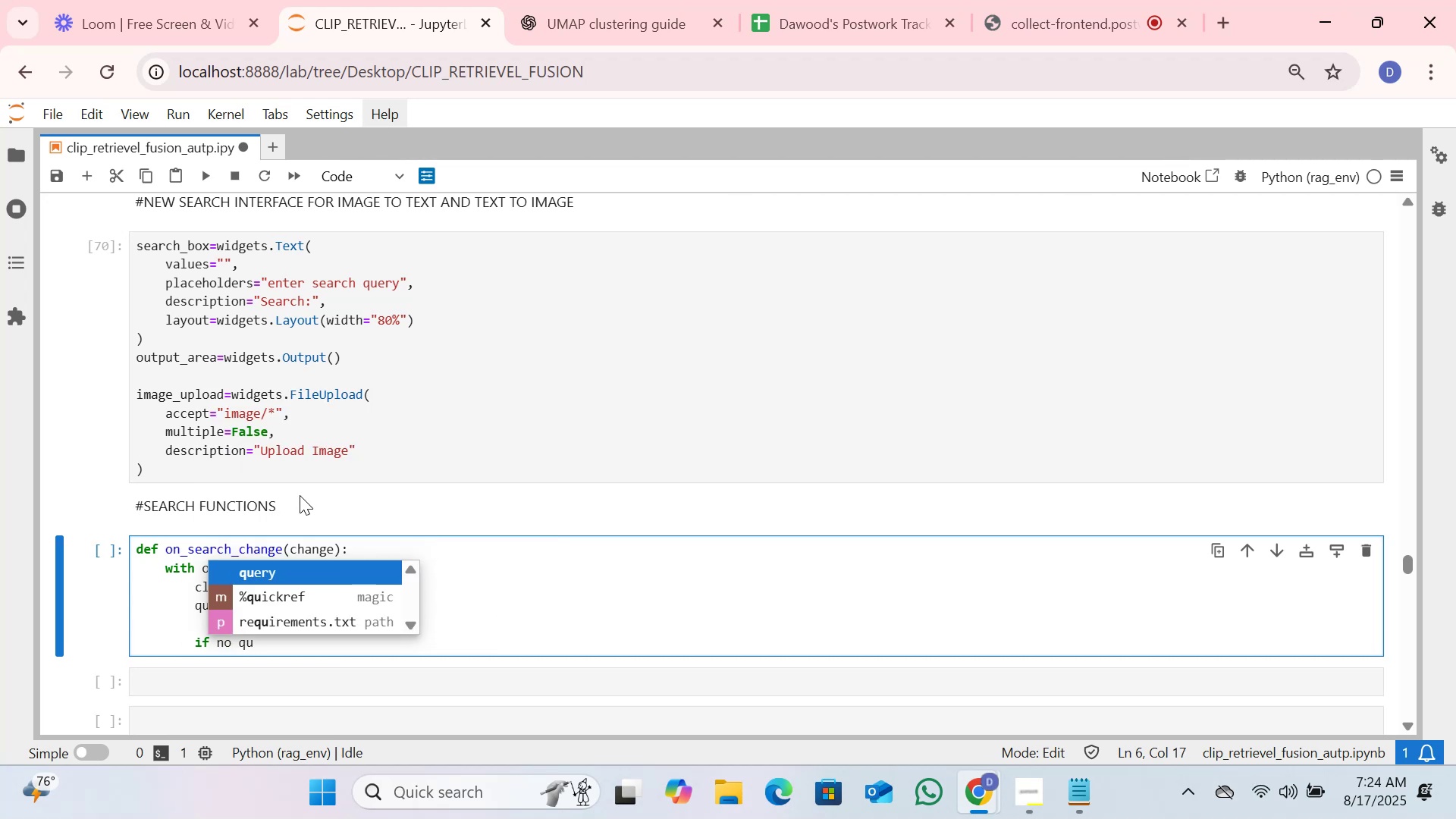 
key(Enter)
 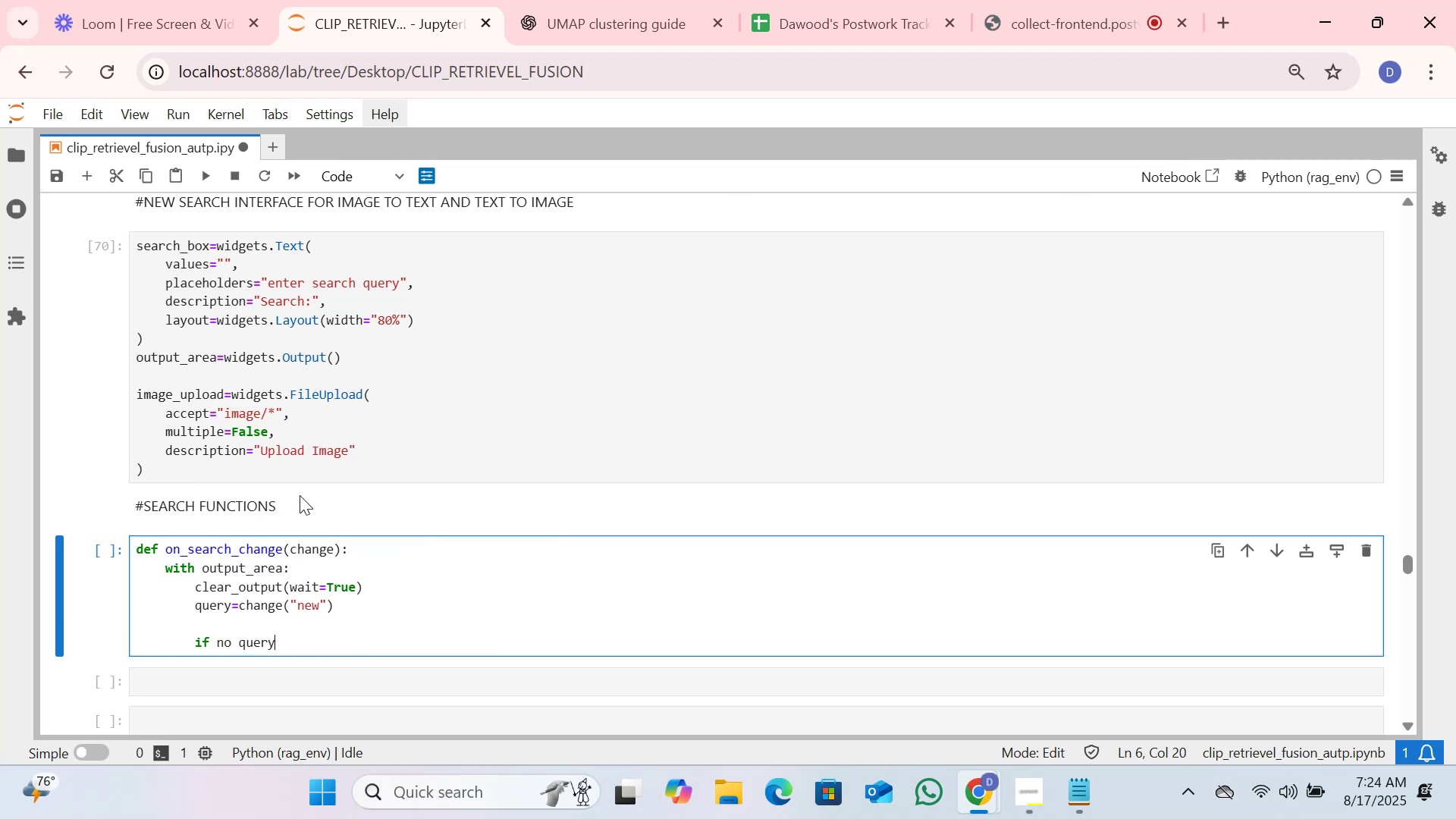 
type(.strip():)
 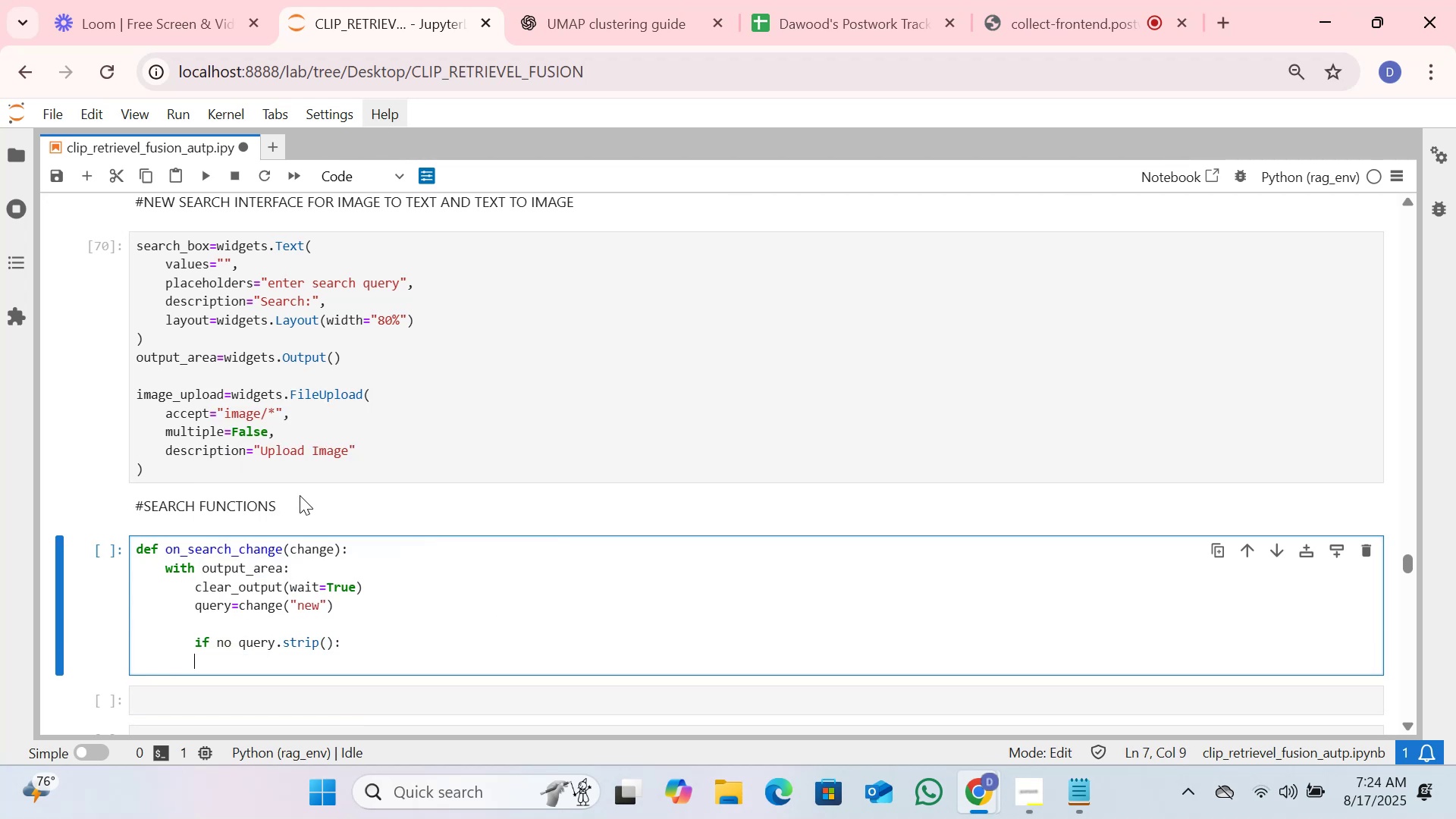 
 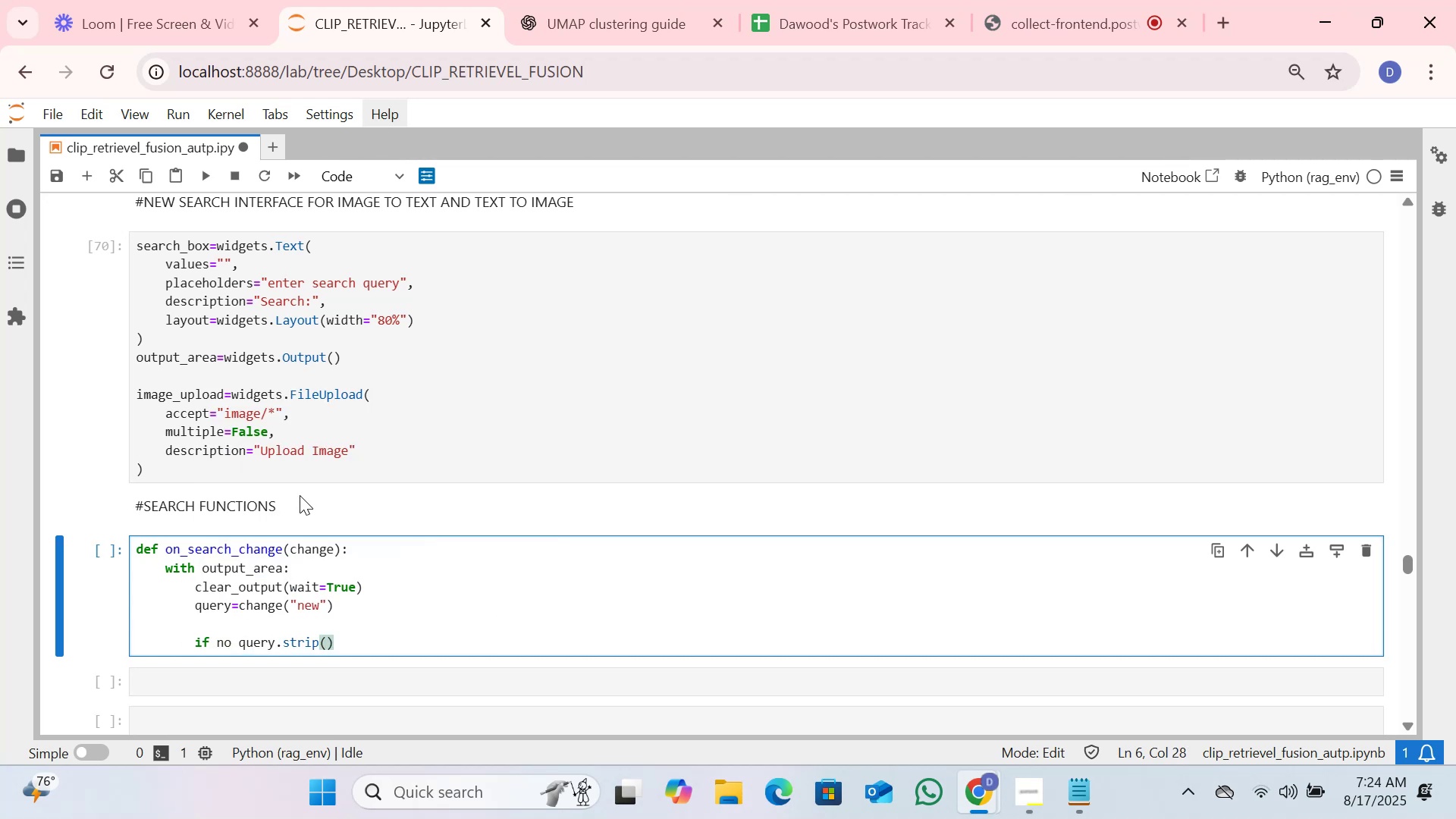 
key(Enter)
 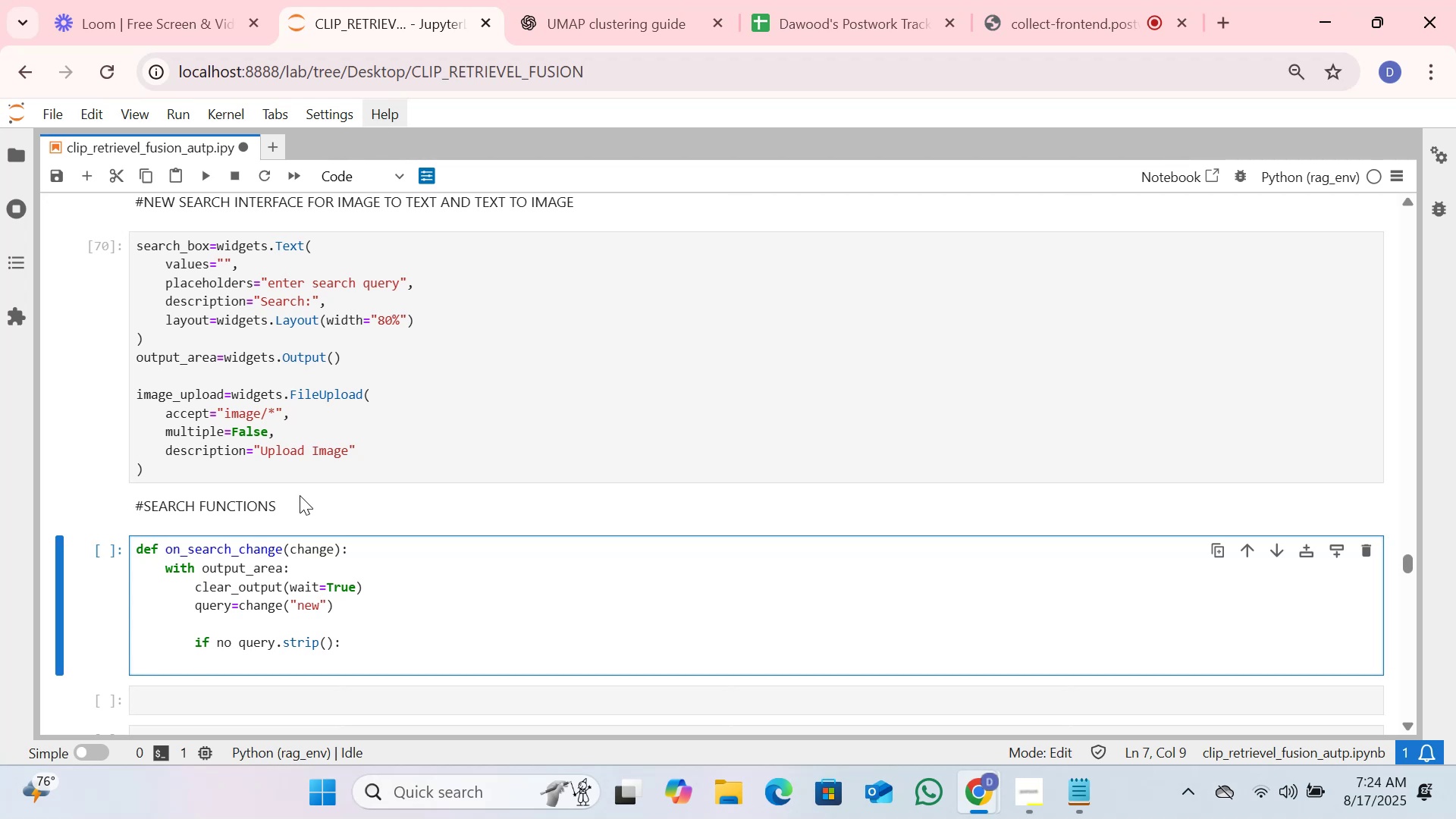 
key(Tab)
 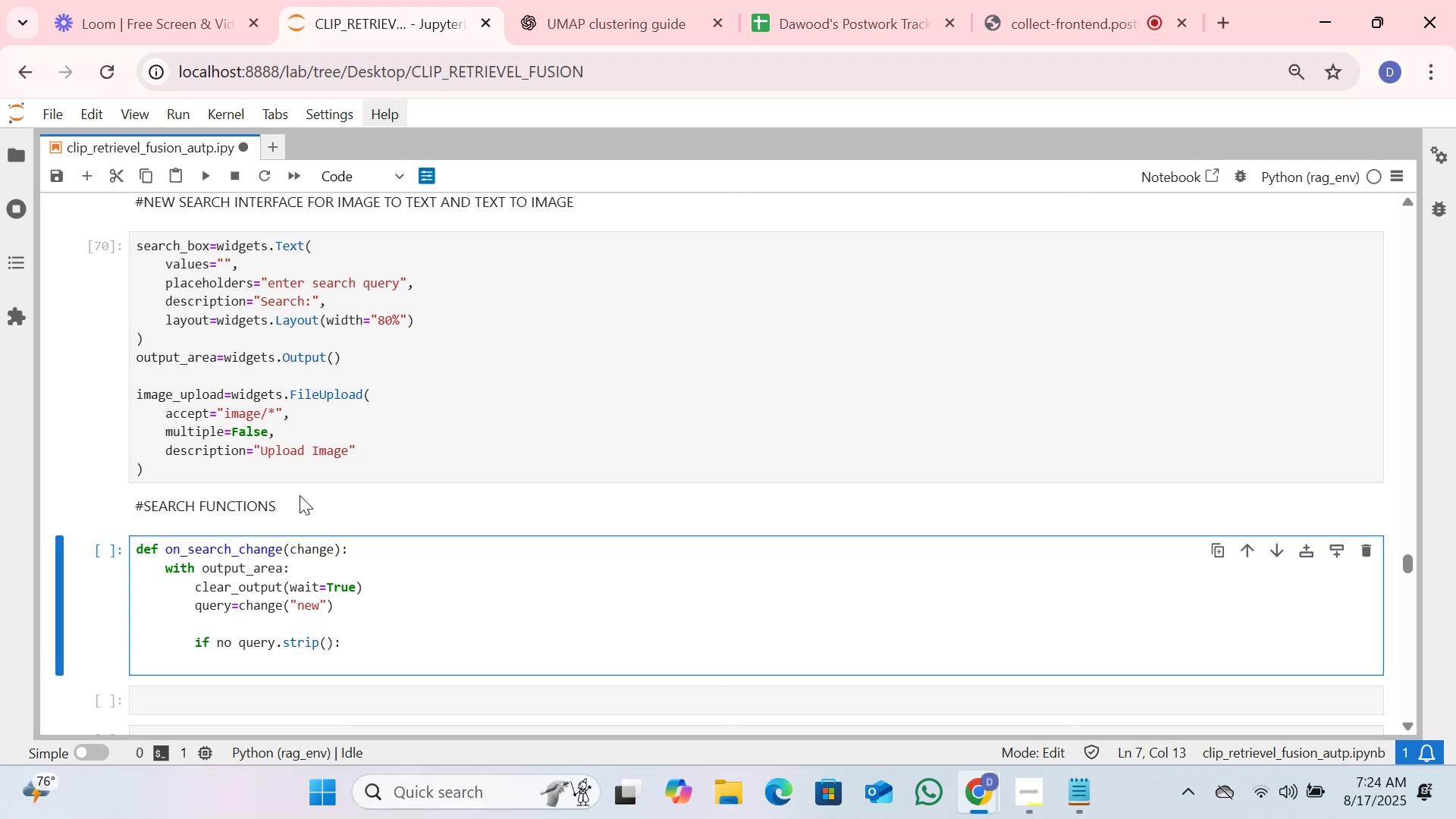 
type(ret)
key(Backspace)
key(Backspace)
key(Backspace)
key(Backspace)
key(Backspace)
key(Backspace)
key(Backspace)
 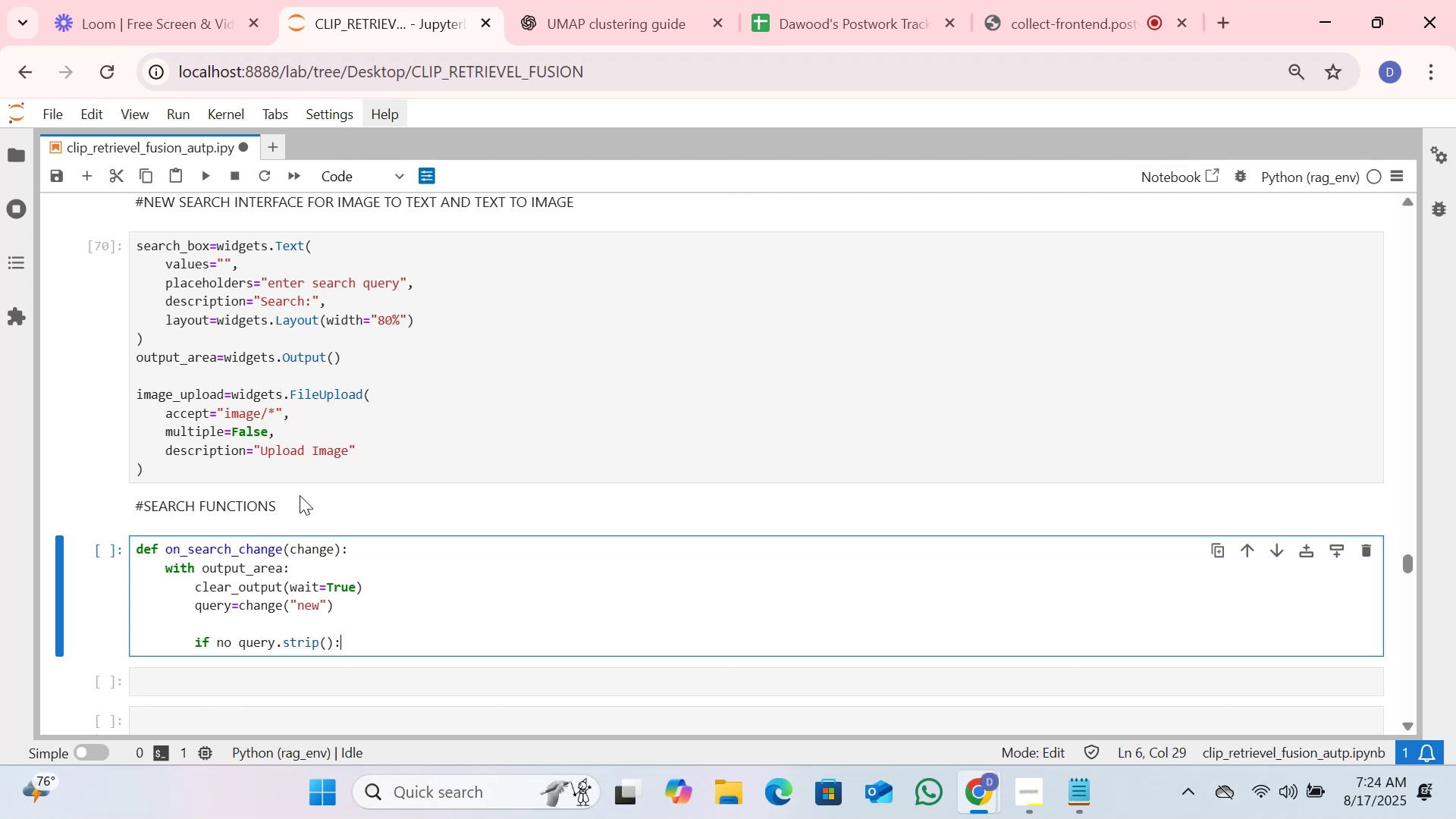 
key(Enter)
 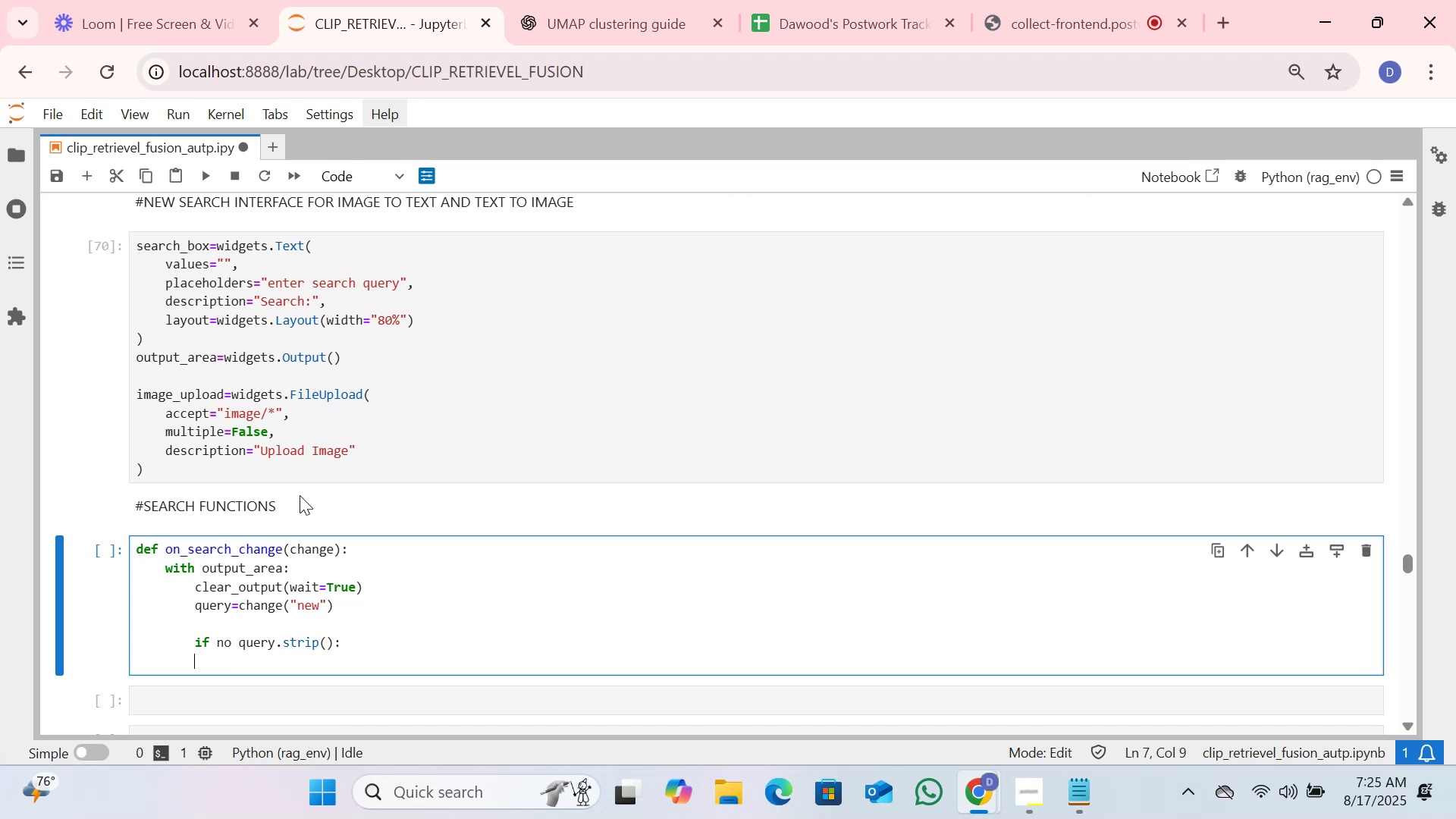 
key(Tab)
type(return )
 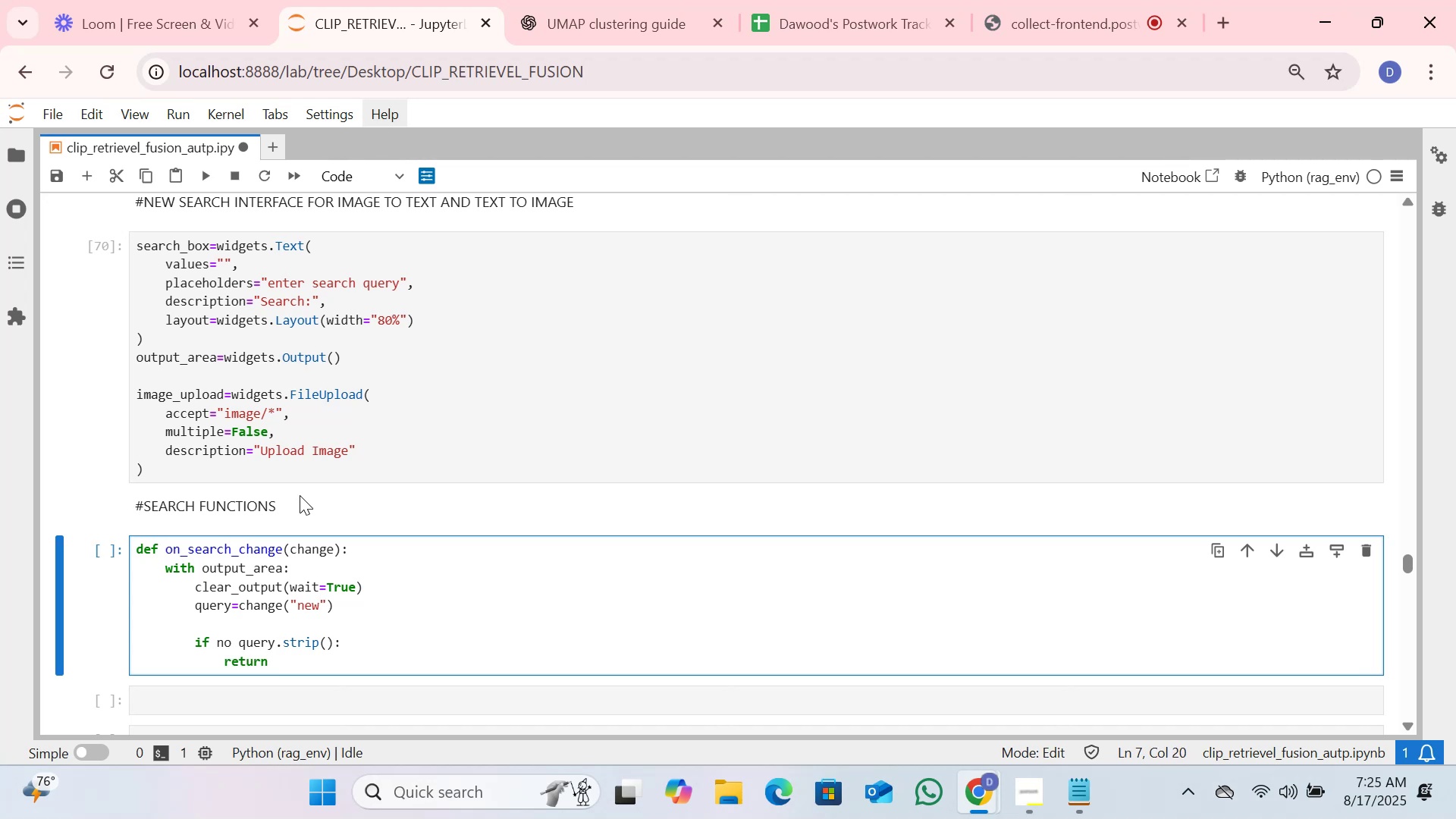 
key(Enter)
 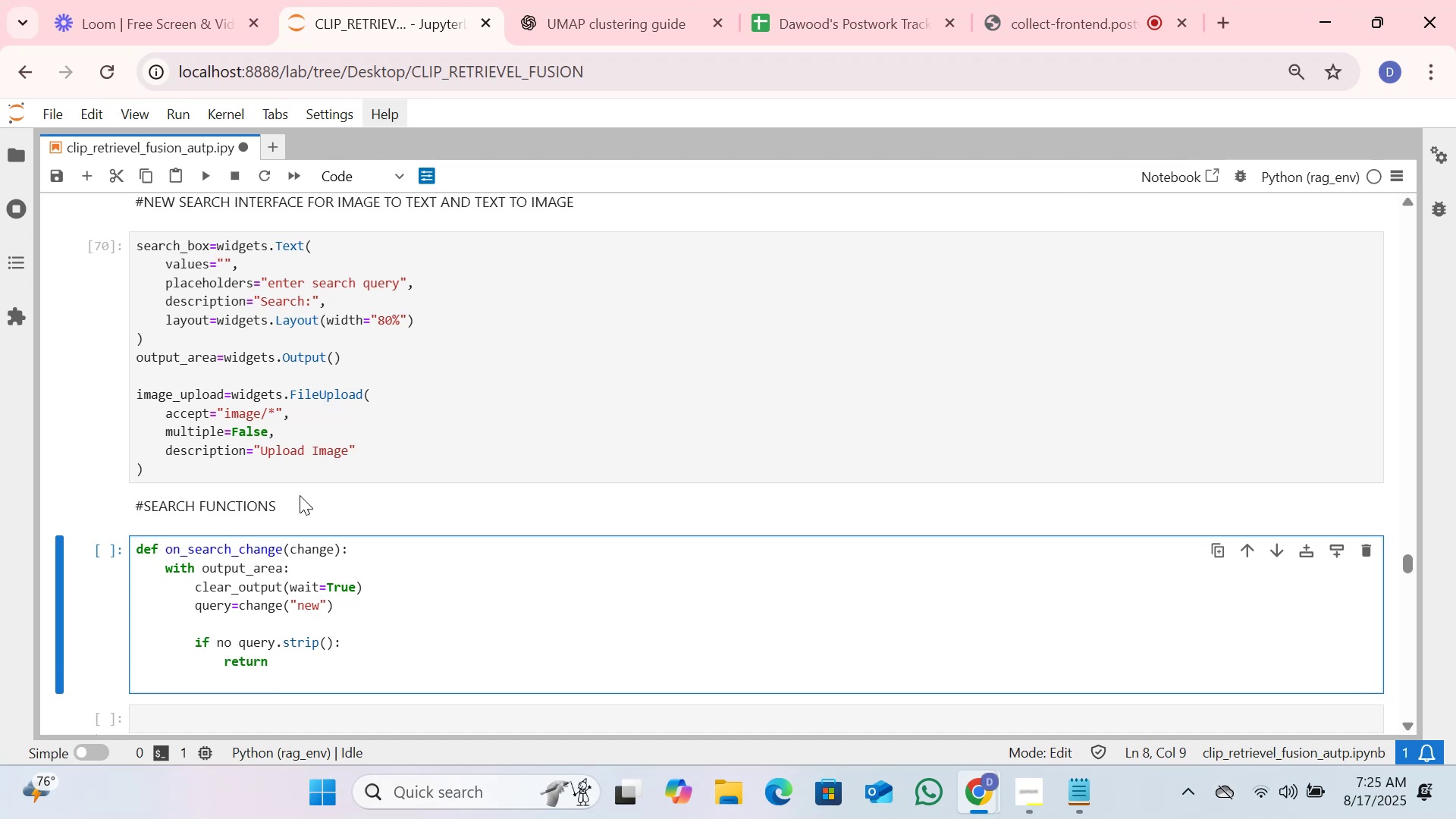 
type(pre)
key(Backspace)
type(int9)
key(Backspace)
type(())
 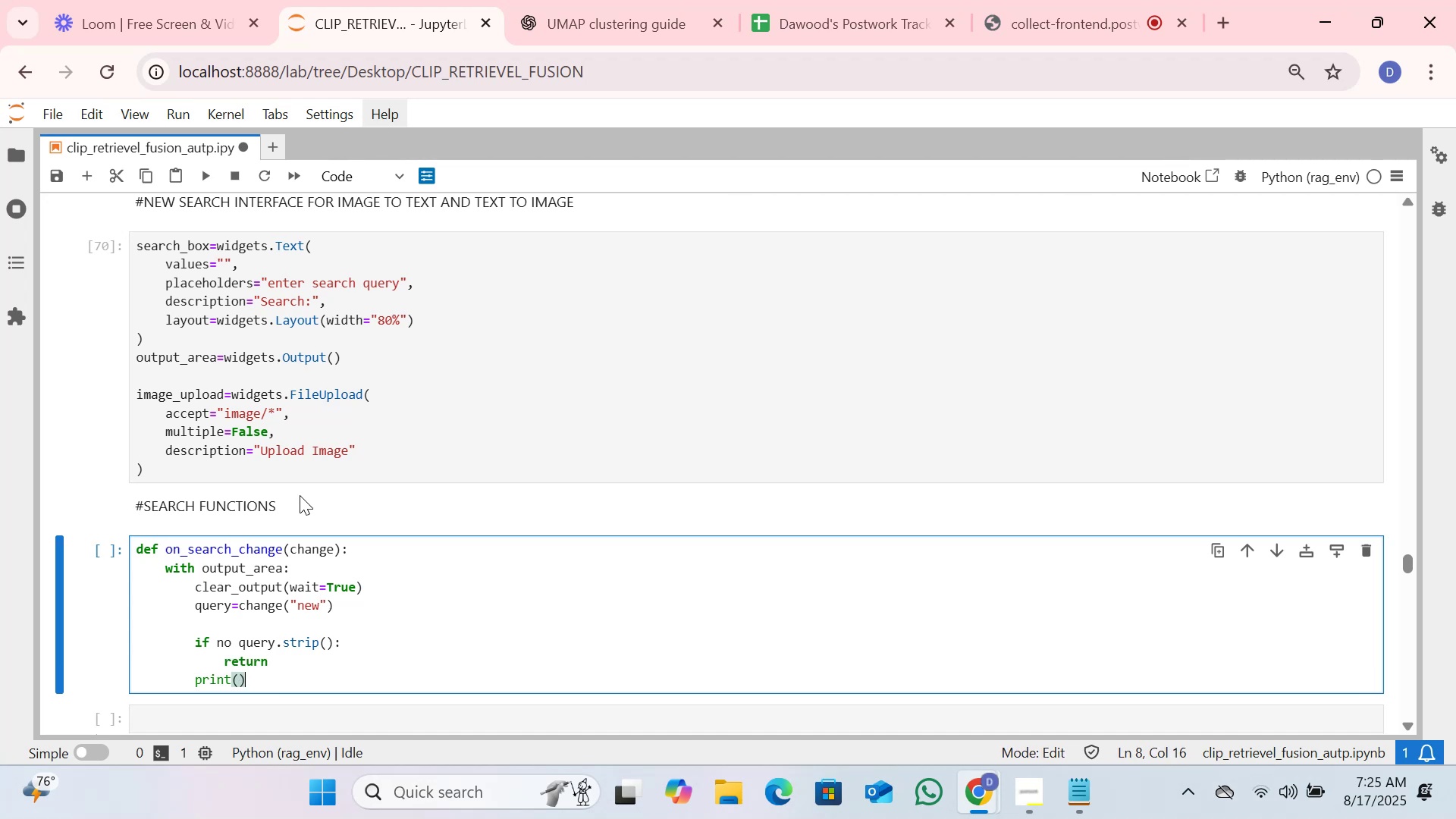 
key(ArrowLeft)
 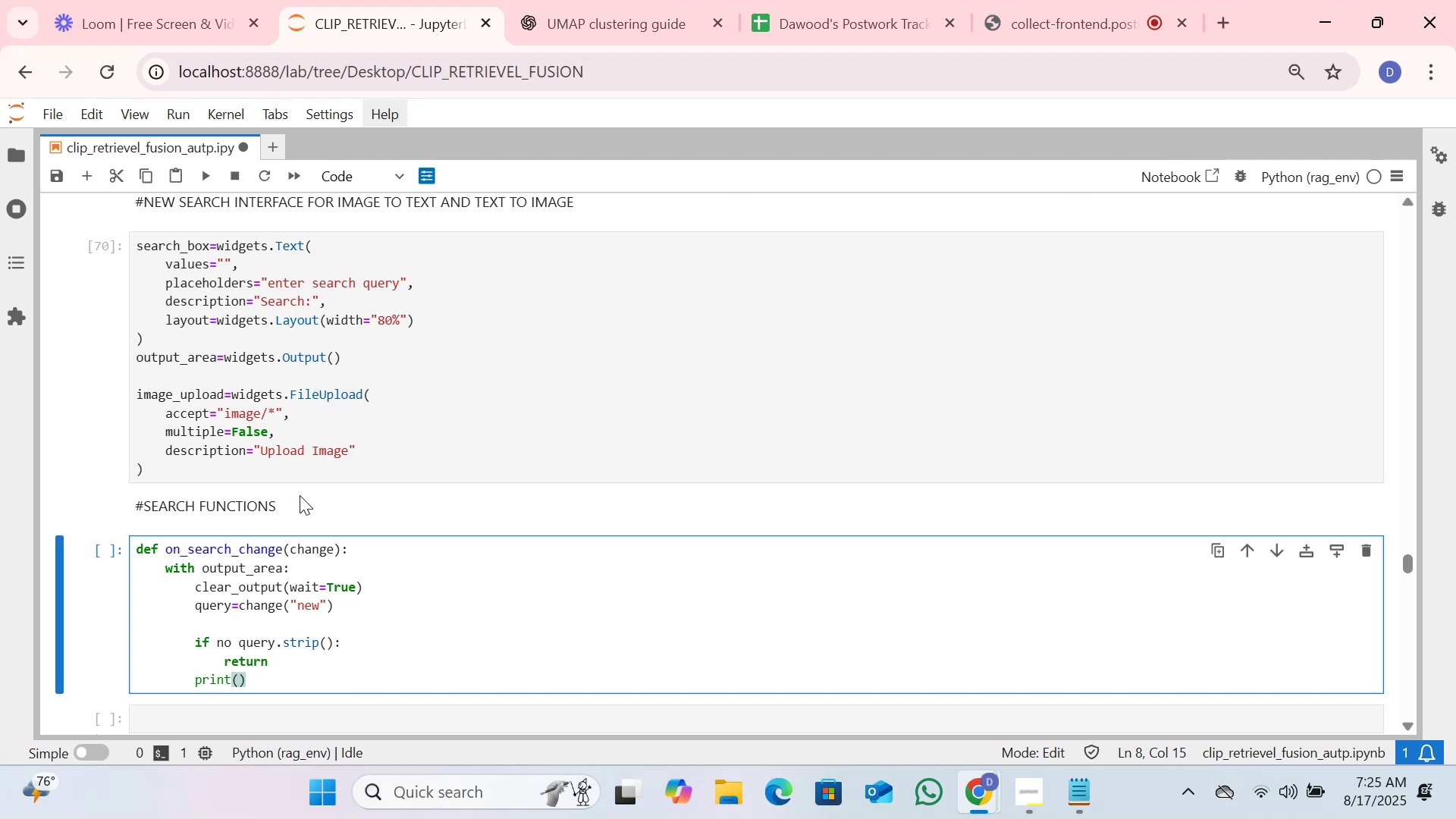 
wait(6.36)
 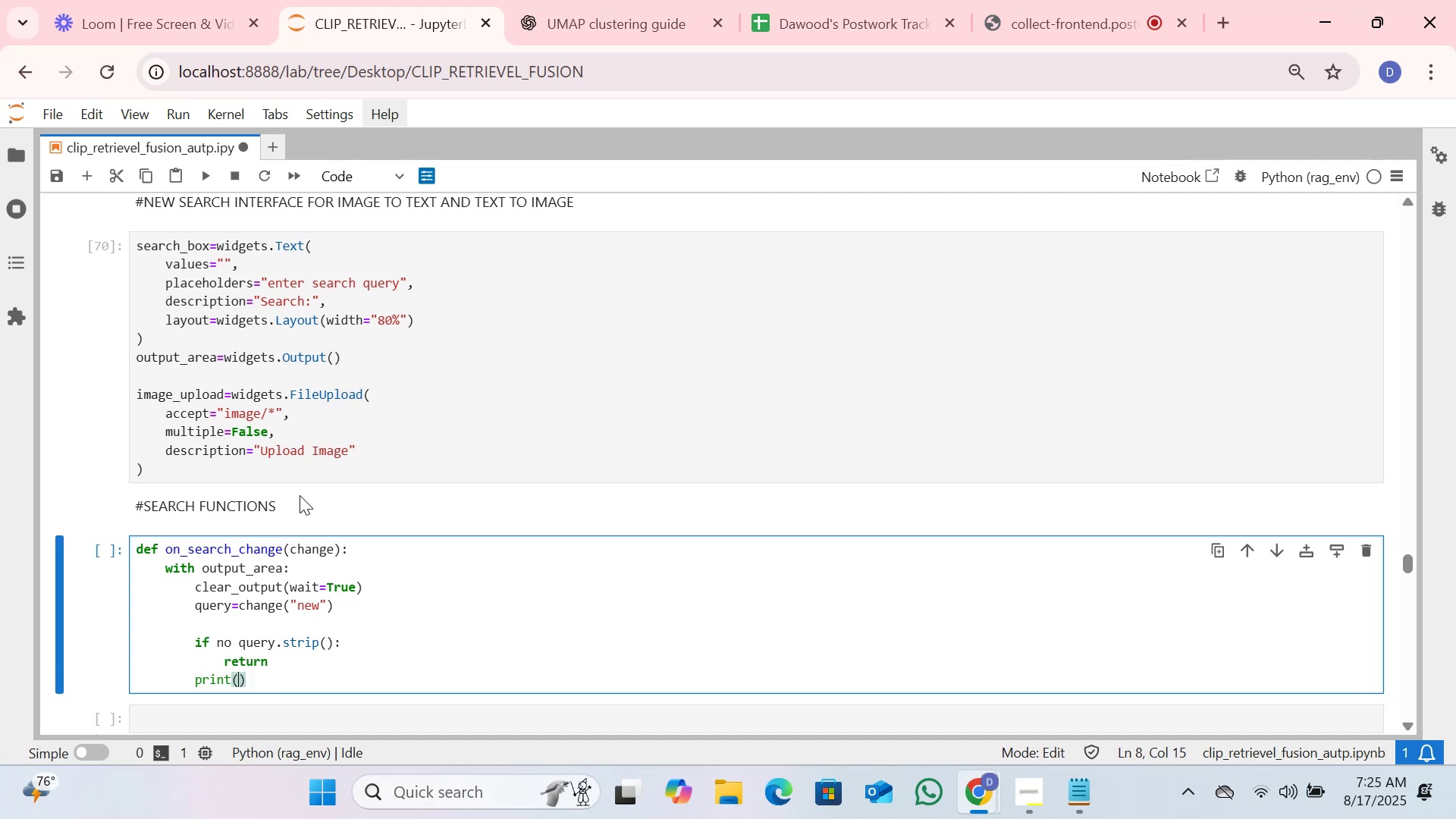 
key(ArrowUp)
 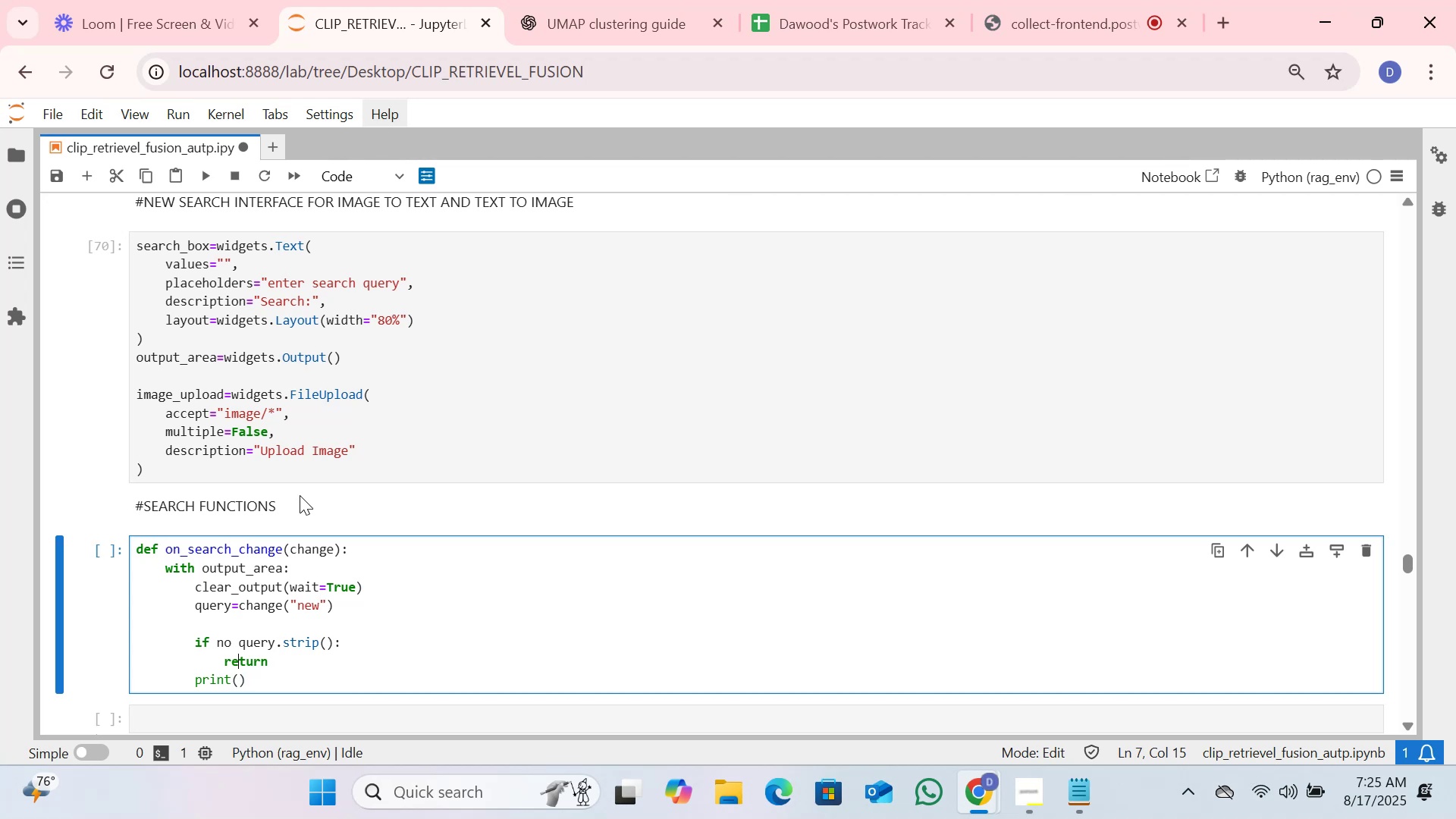 
key(ArrowUp)
 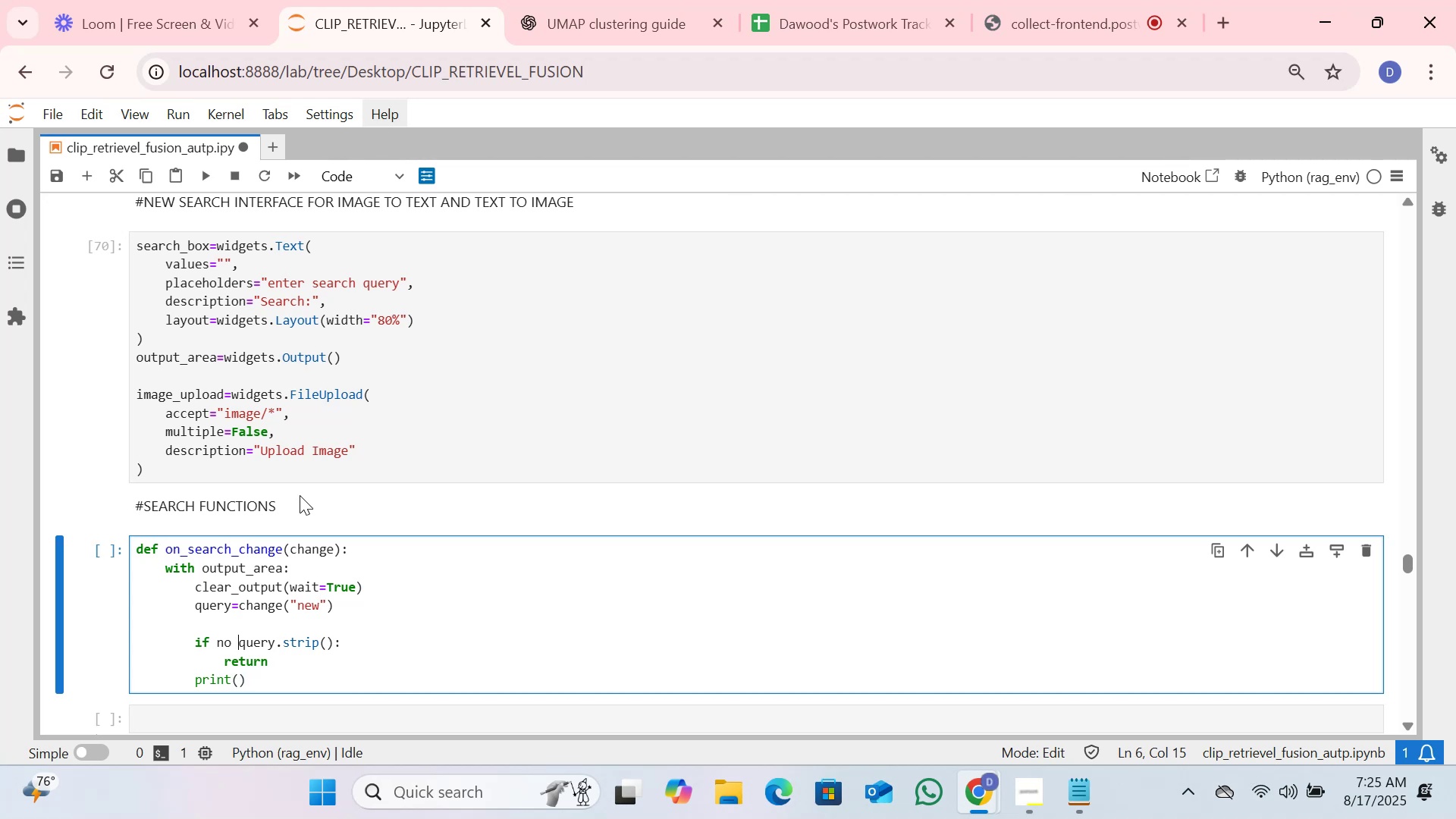 
key(ArrowUp)
 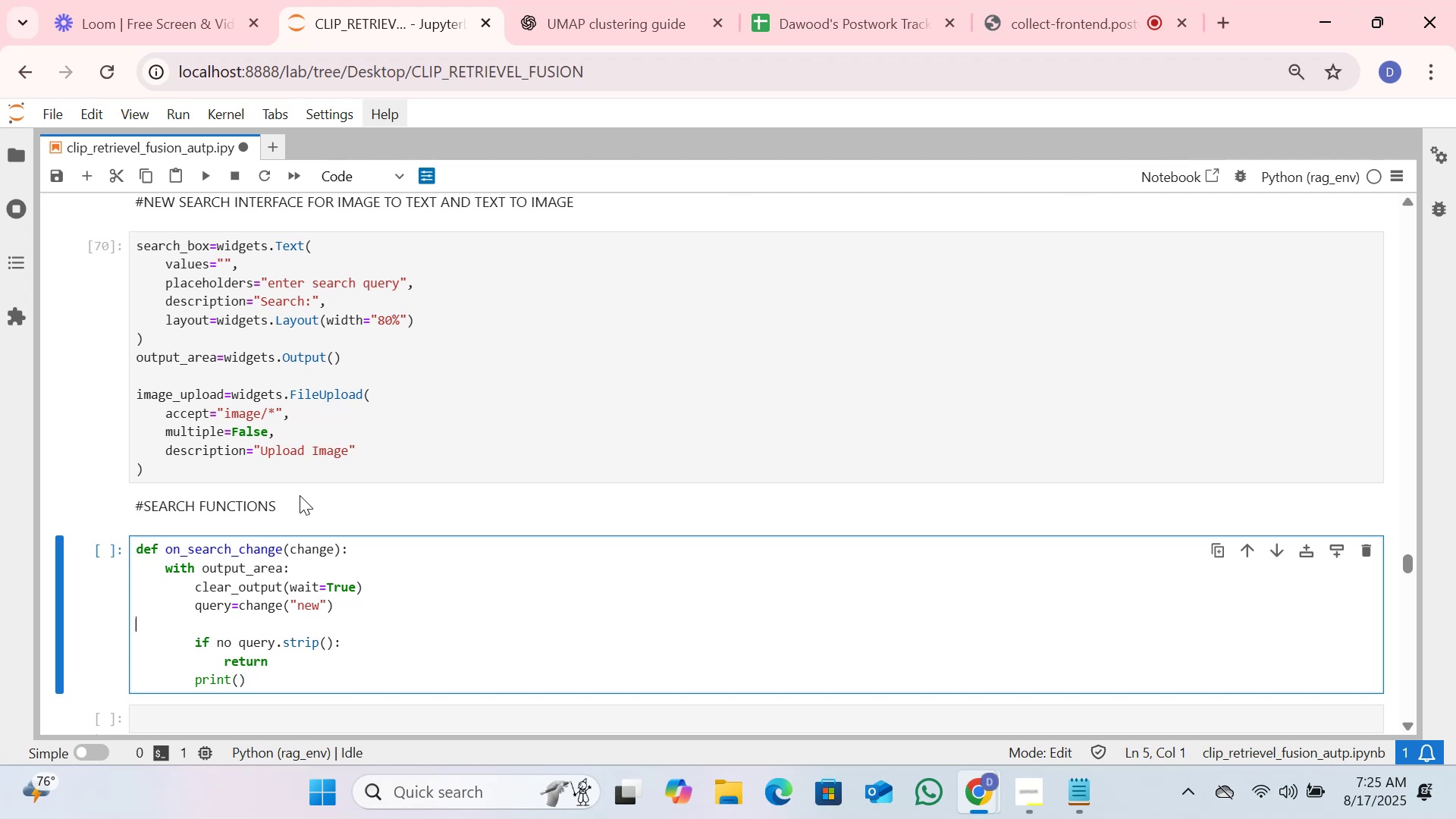 
key(ArrowUp)
 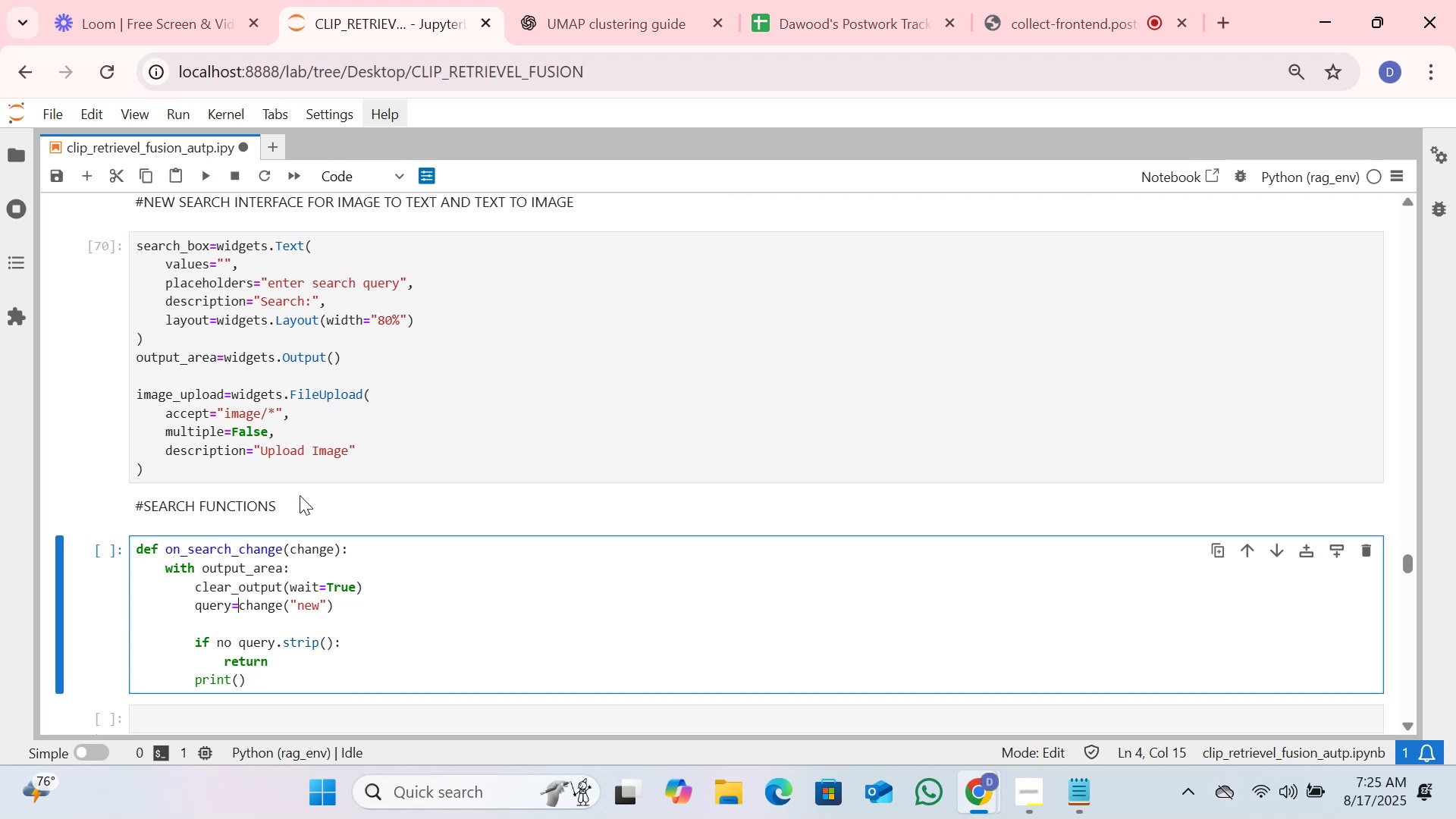 
key(ArrowRight)
 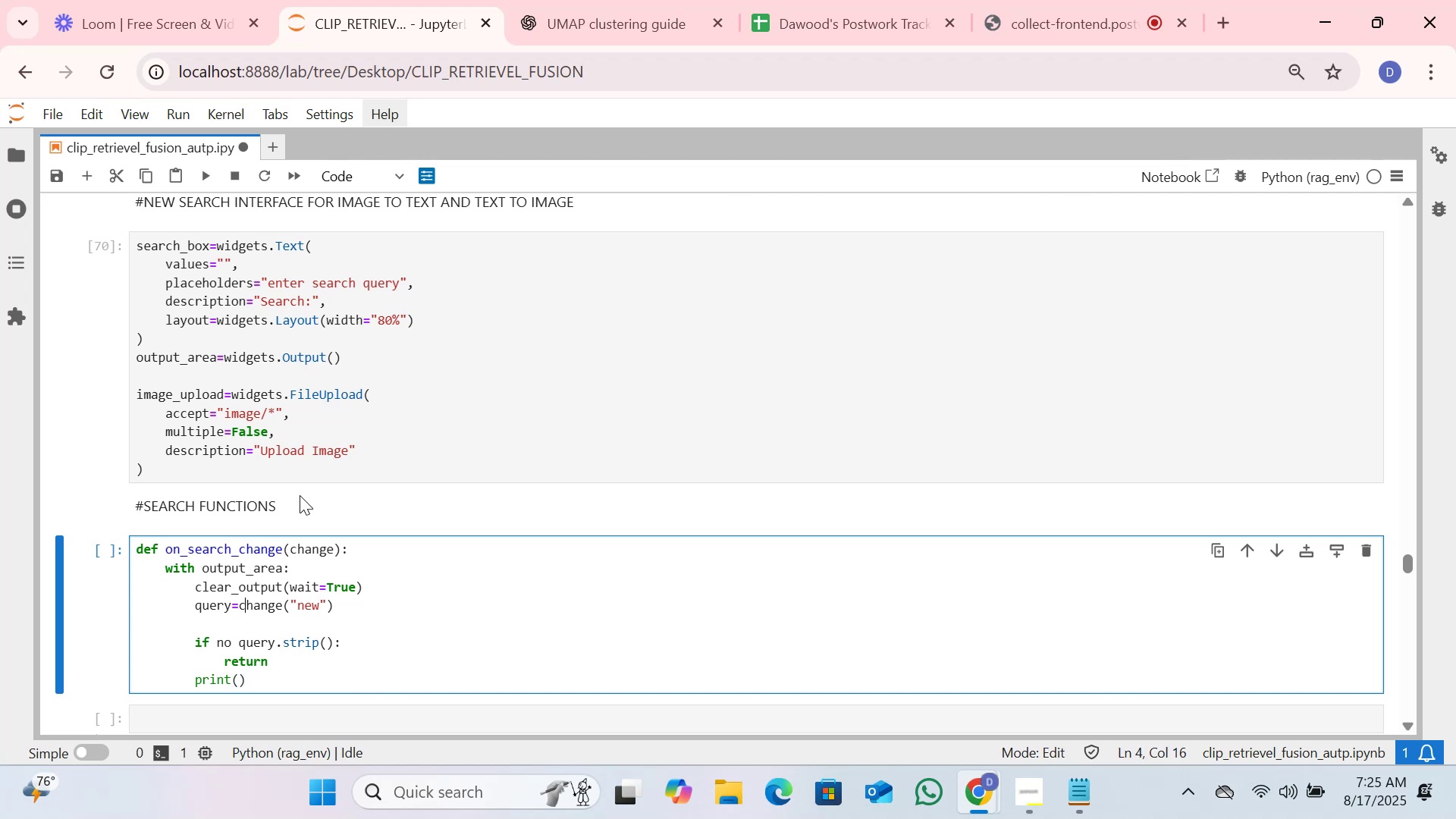 
key(ArrowRight)
 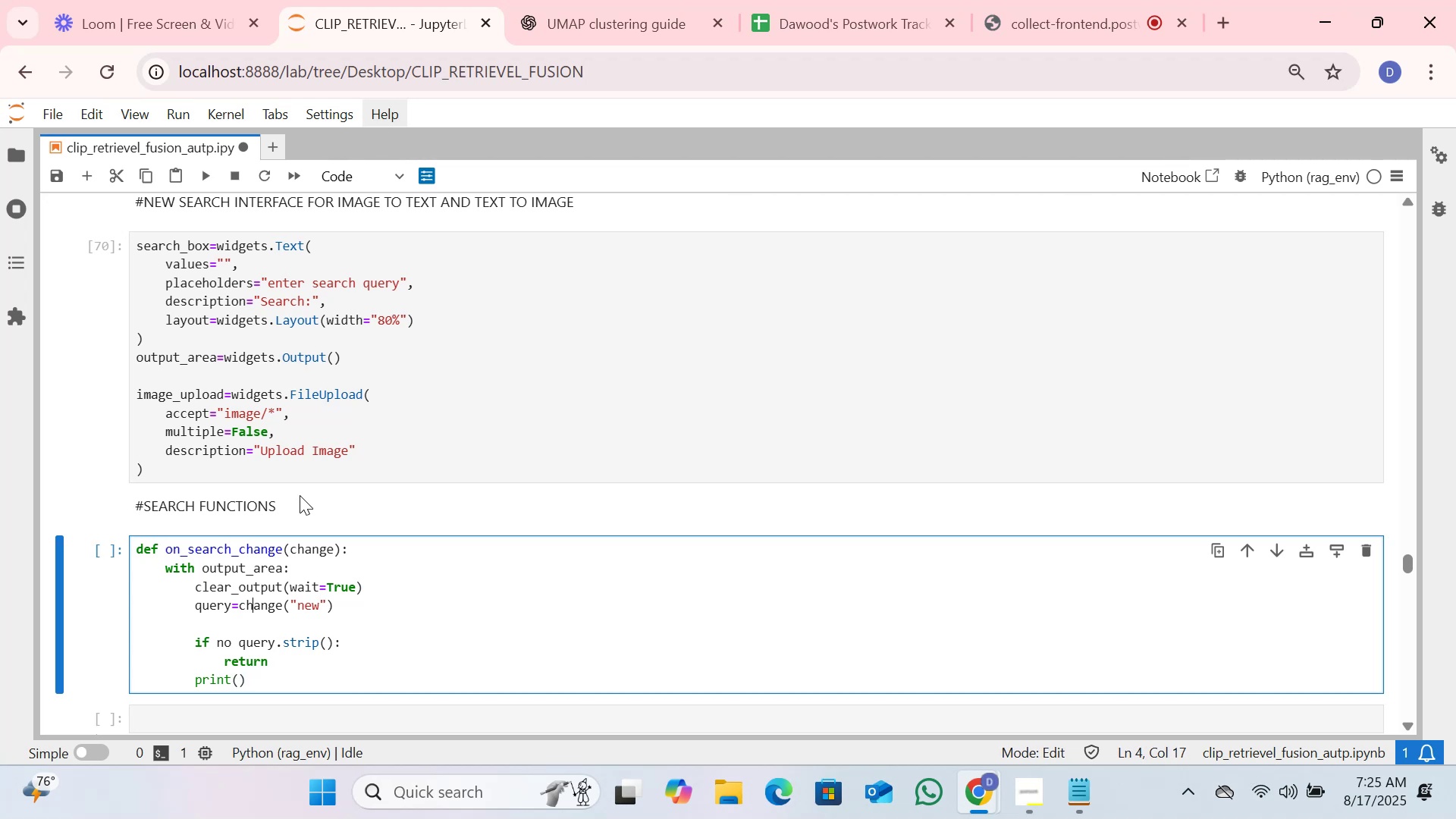 
key(ArrowRight)
 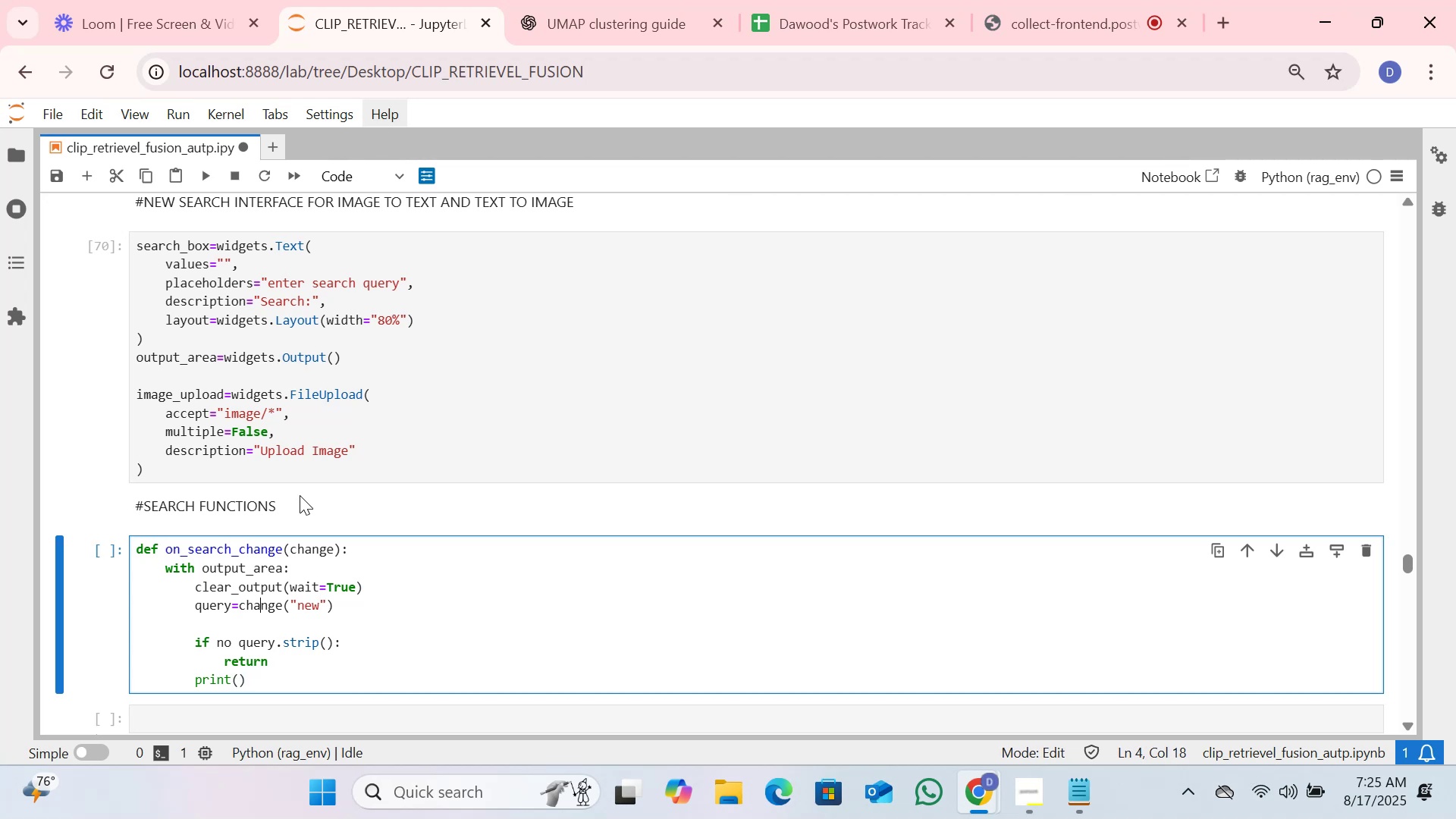 
key(ArrowRight)
 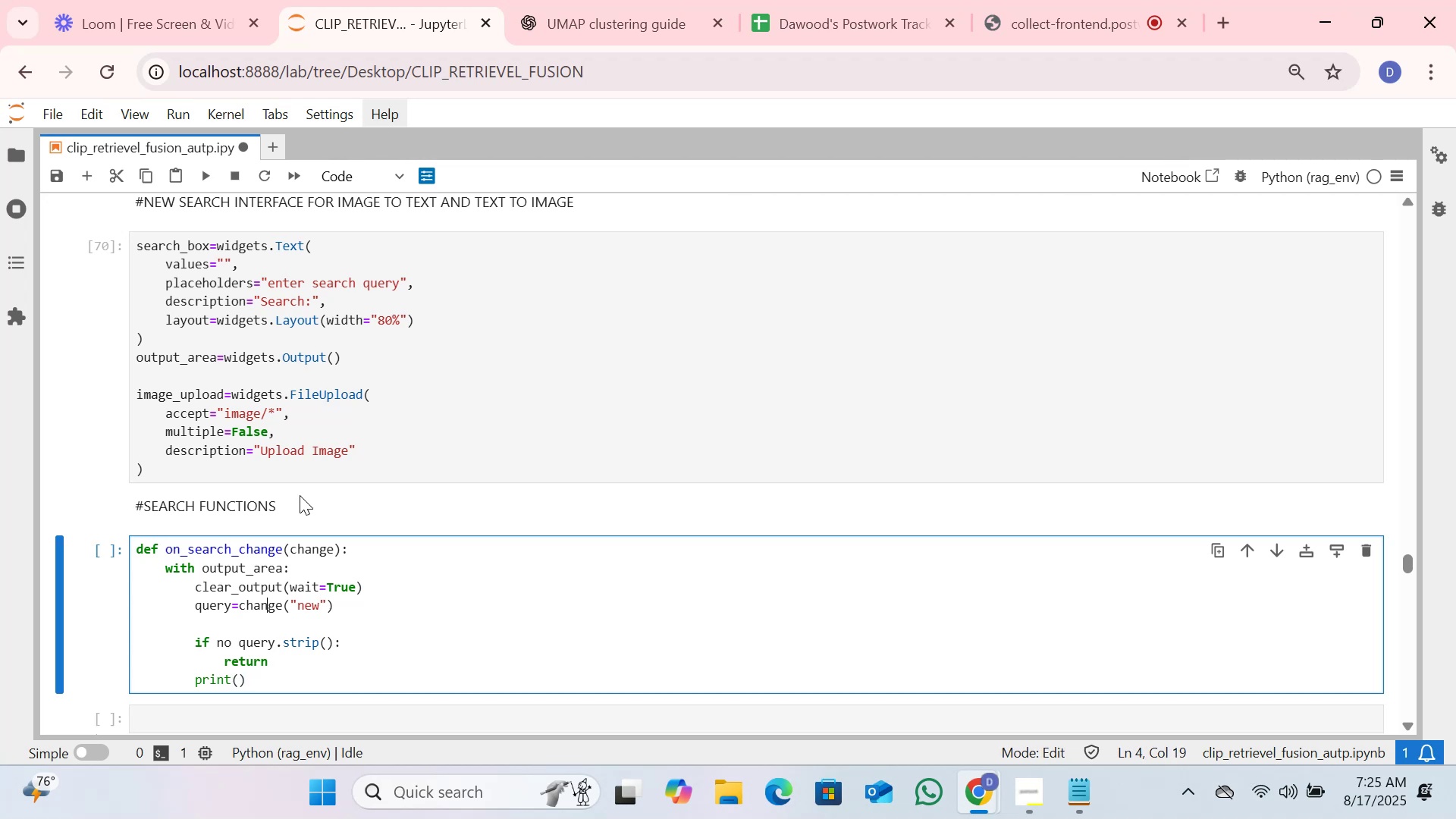 
key(ArrowRight)
 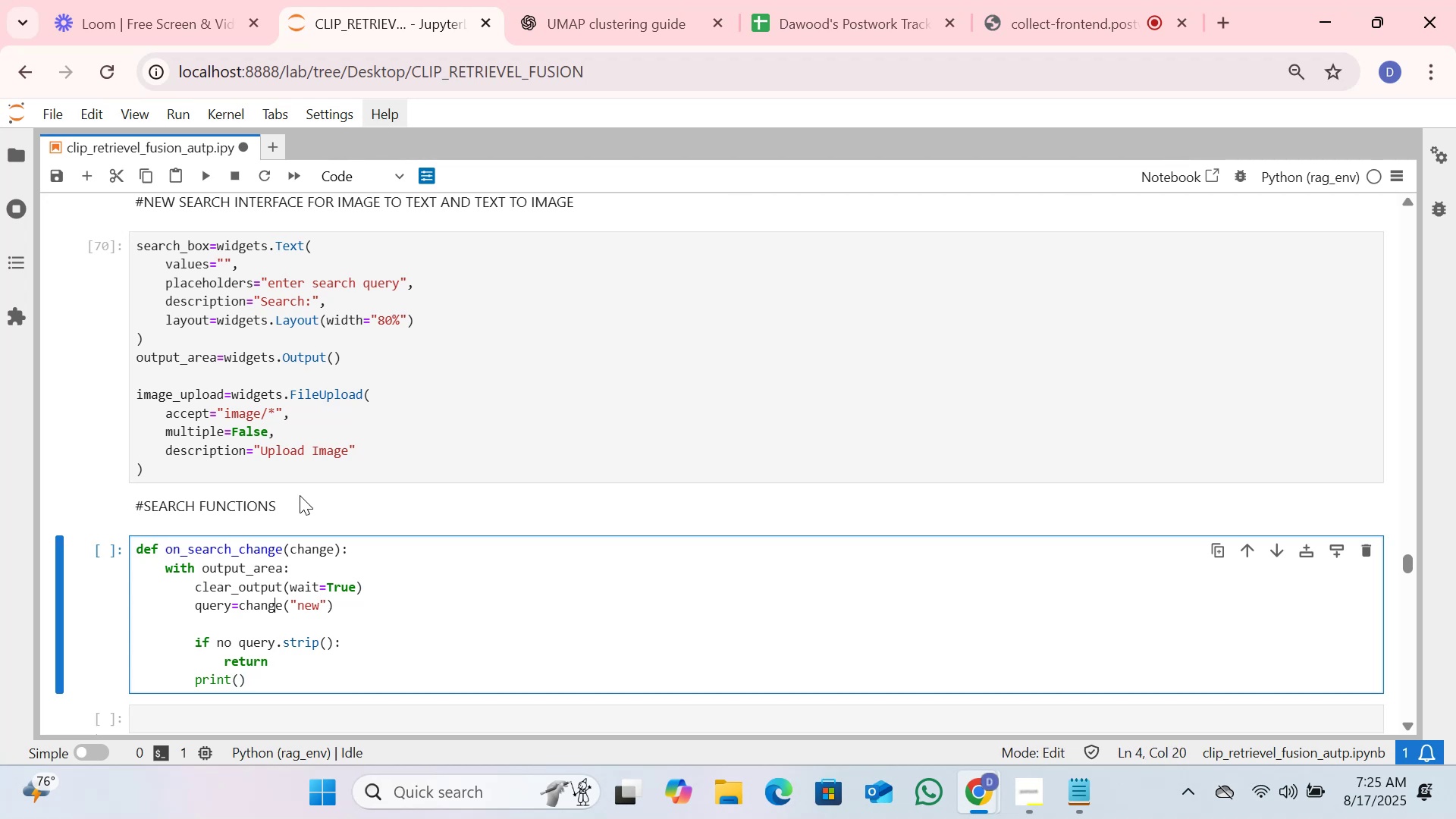 
key(ArrowRight)
 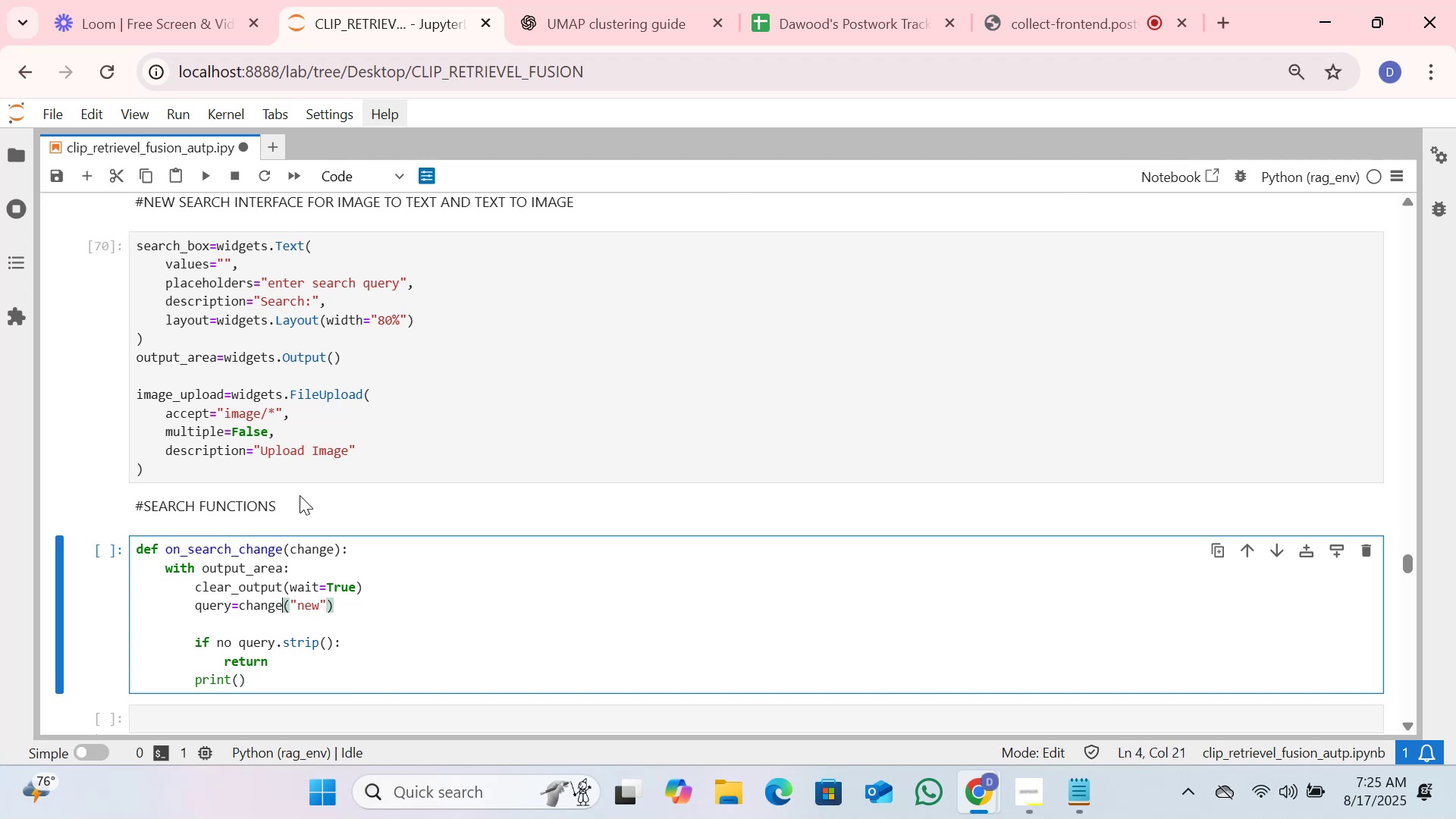 
key(ArrowRight)
 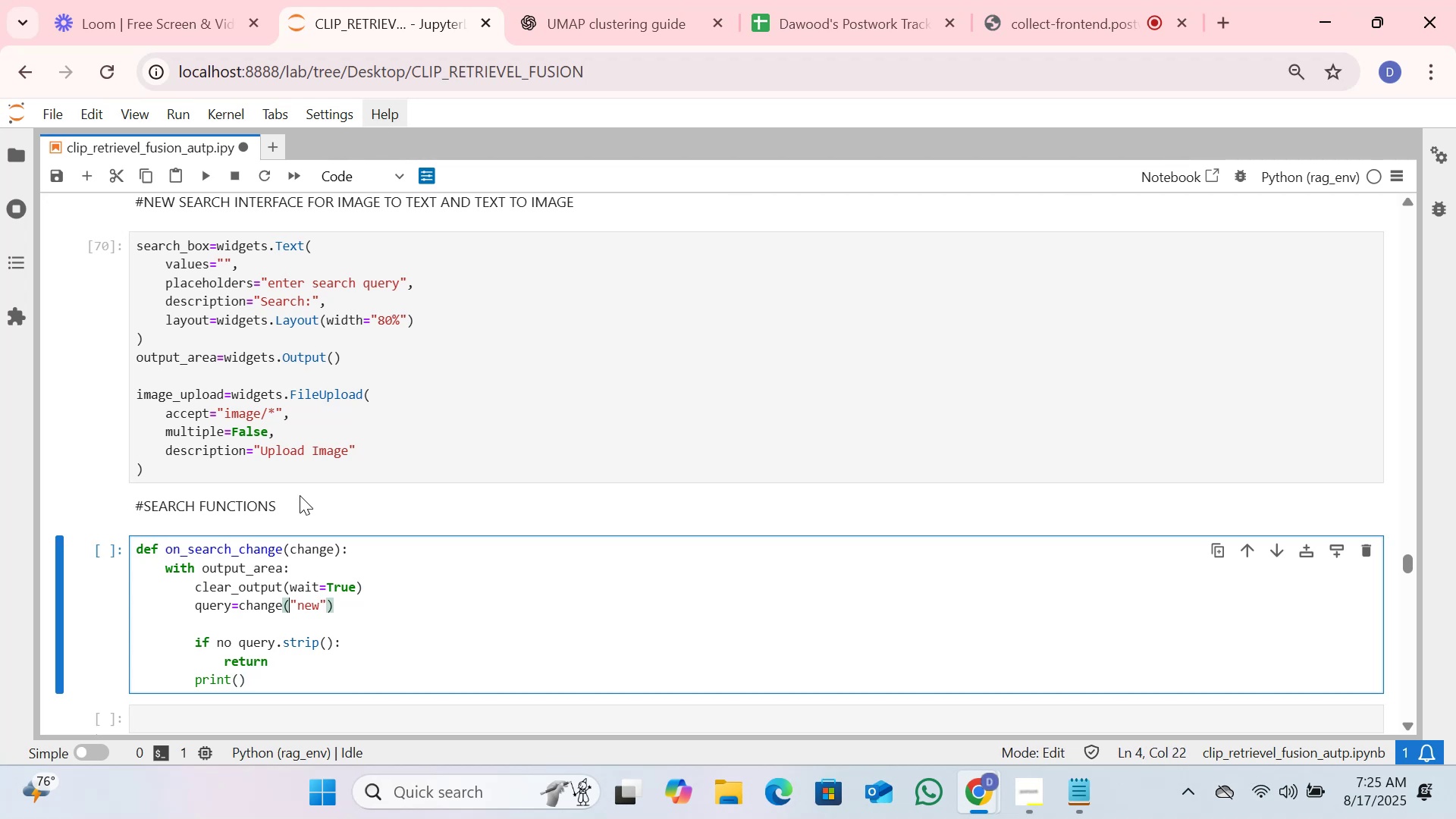 
key(Backspace)
 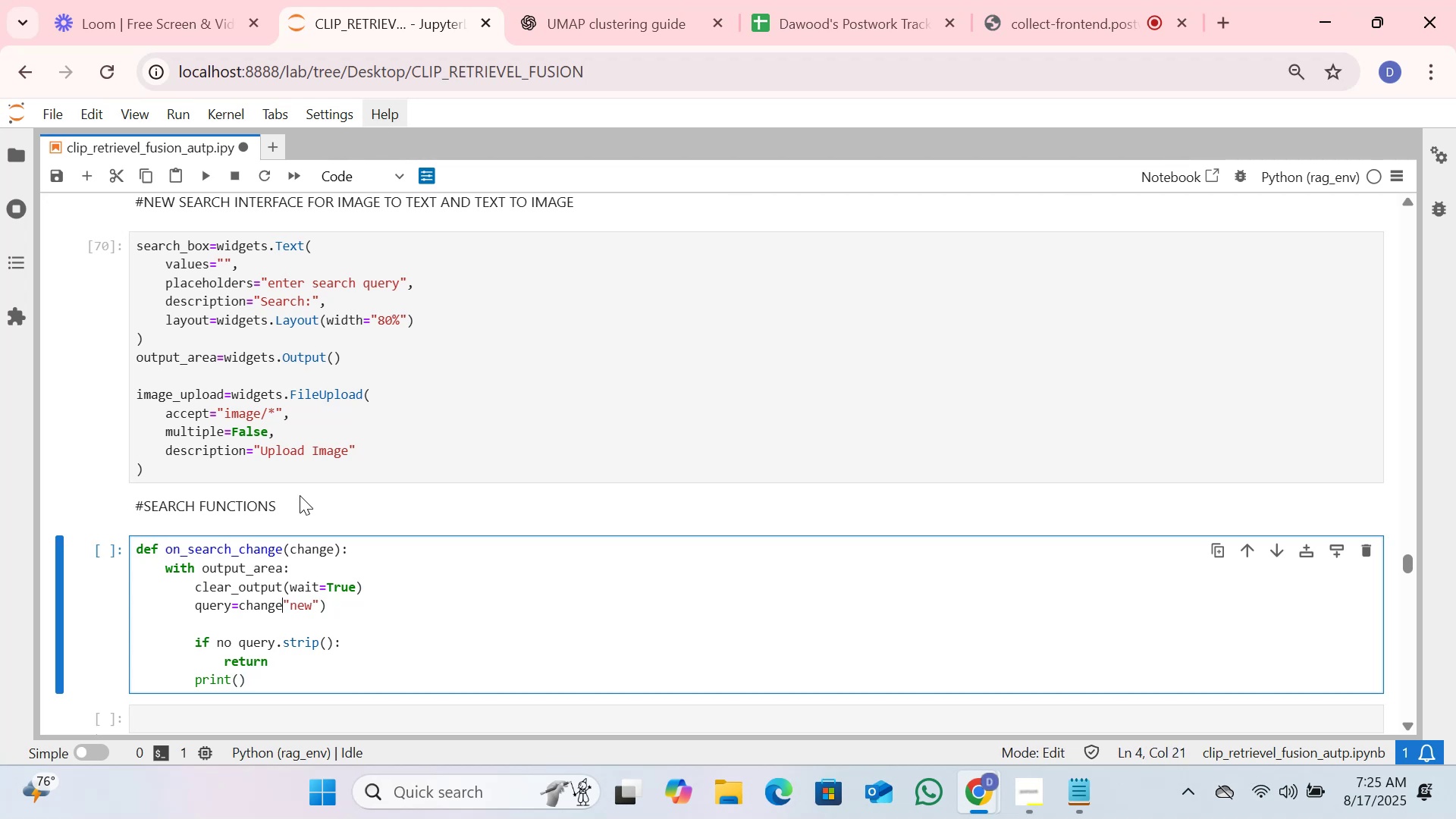 
key(BracketLeft)
 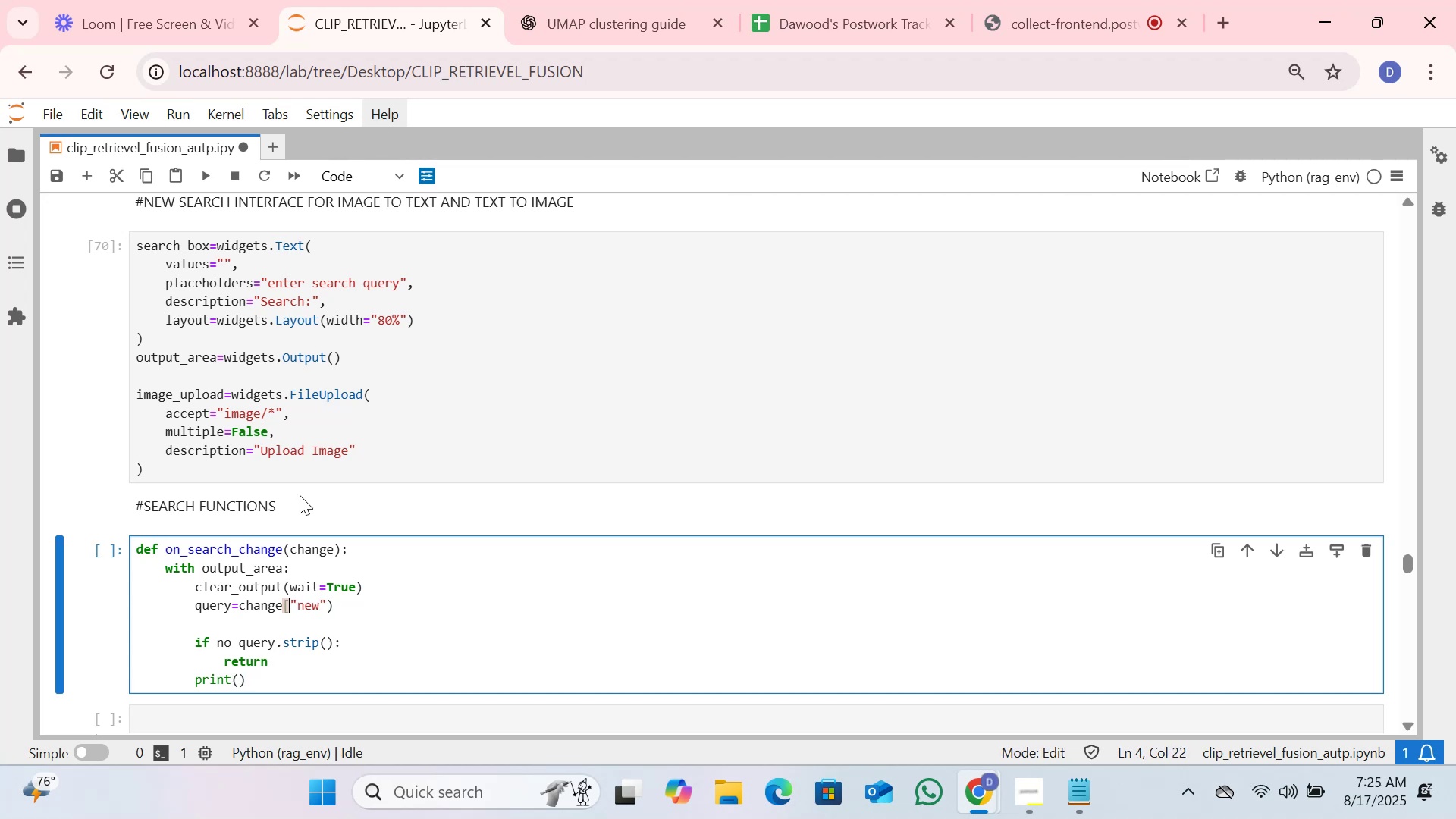 
hold_key(key=ArrowRight, duration=0.56)
 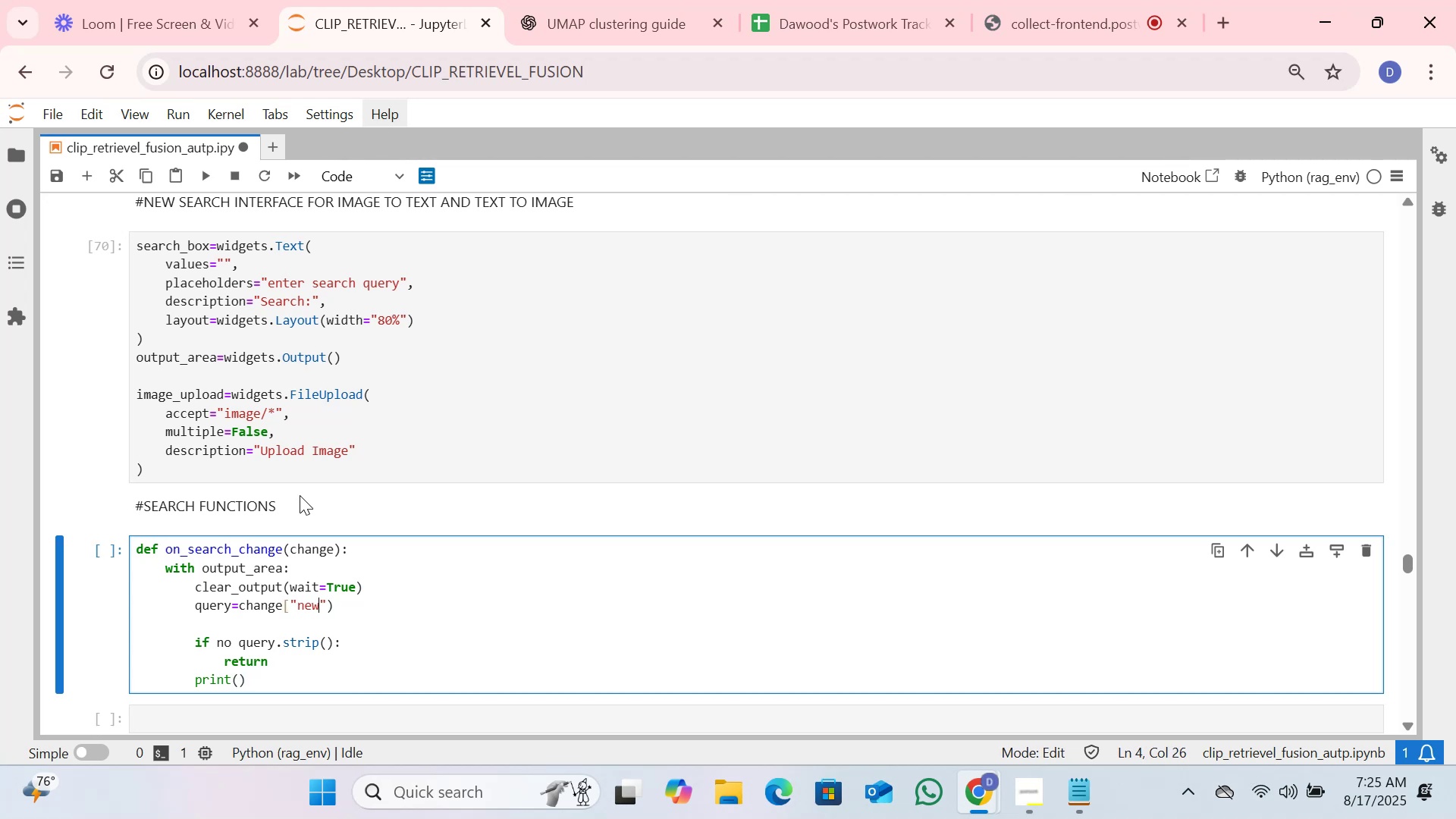 
key(ArrowRight)
 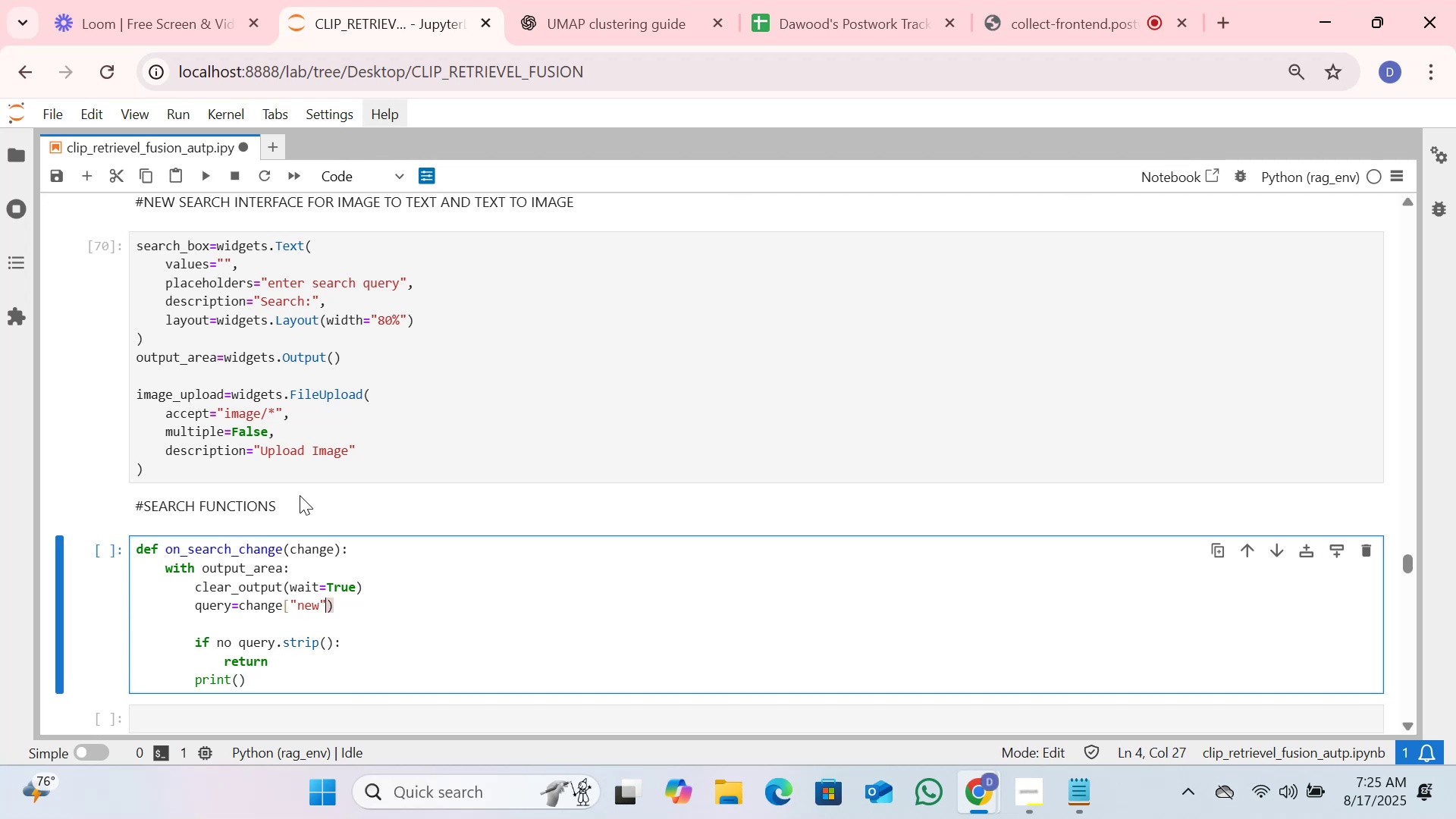 
key(ArrowRight)
 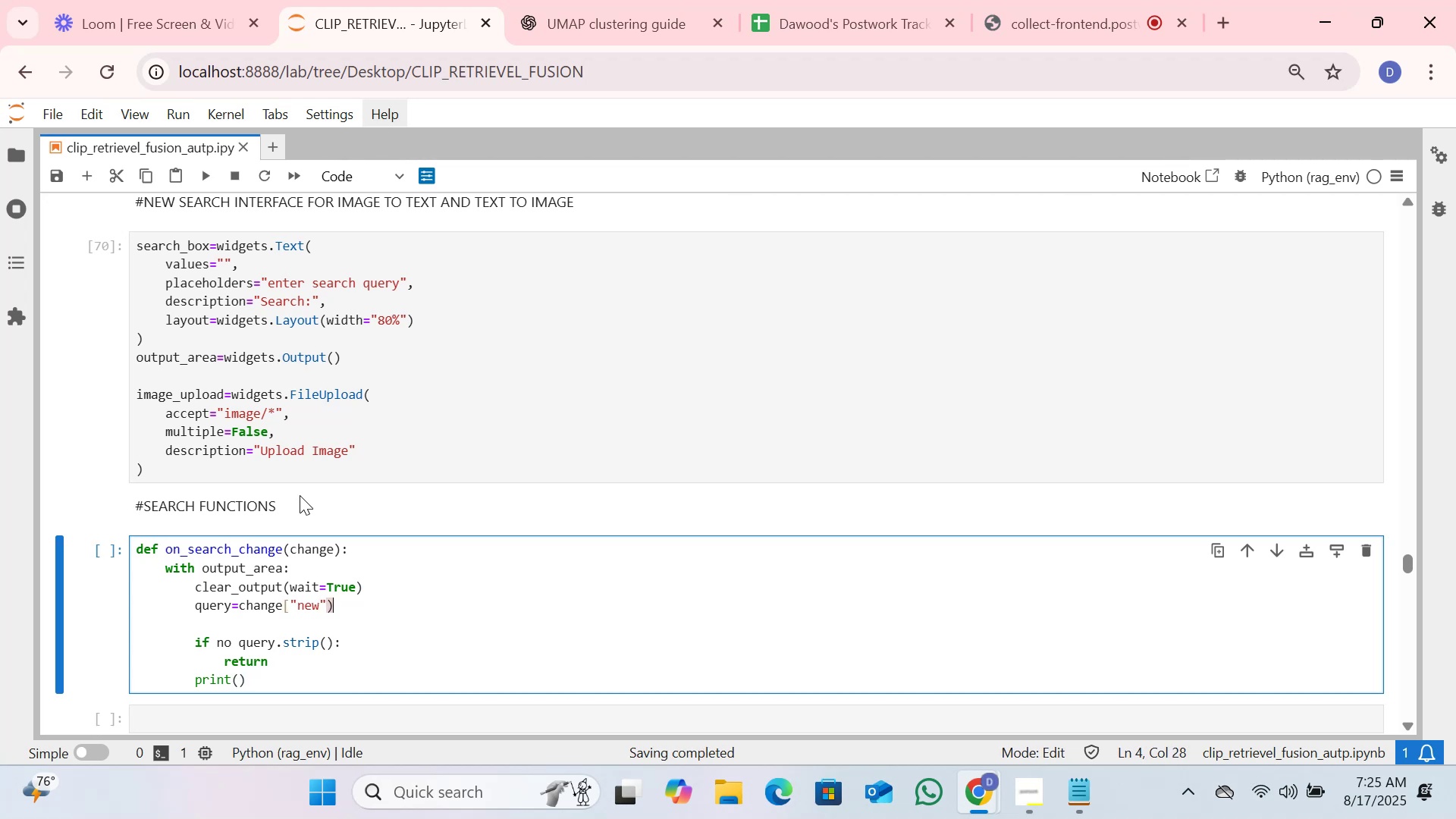 
key(Backspace)
 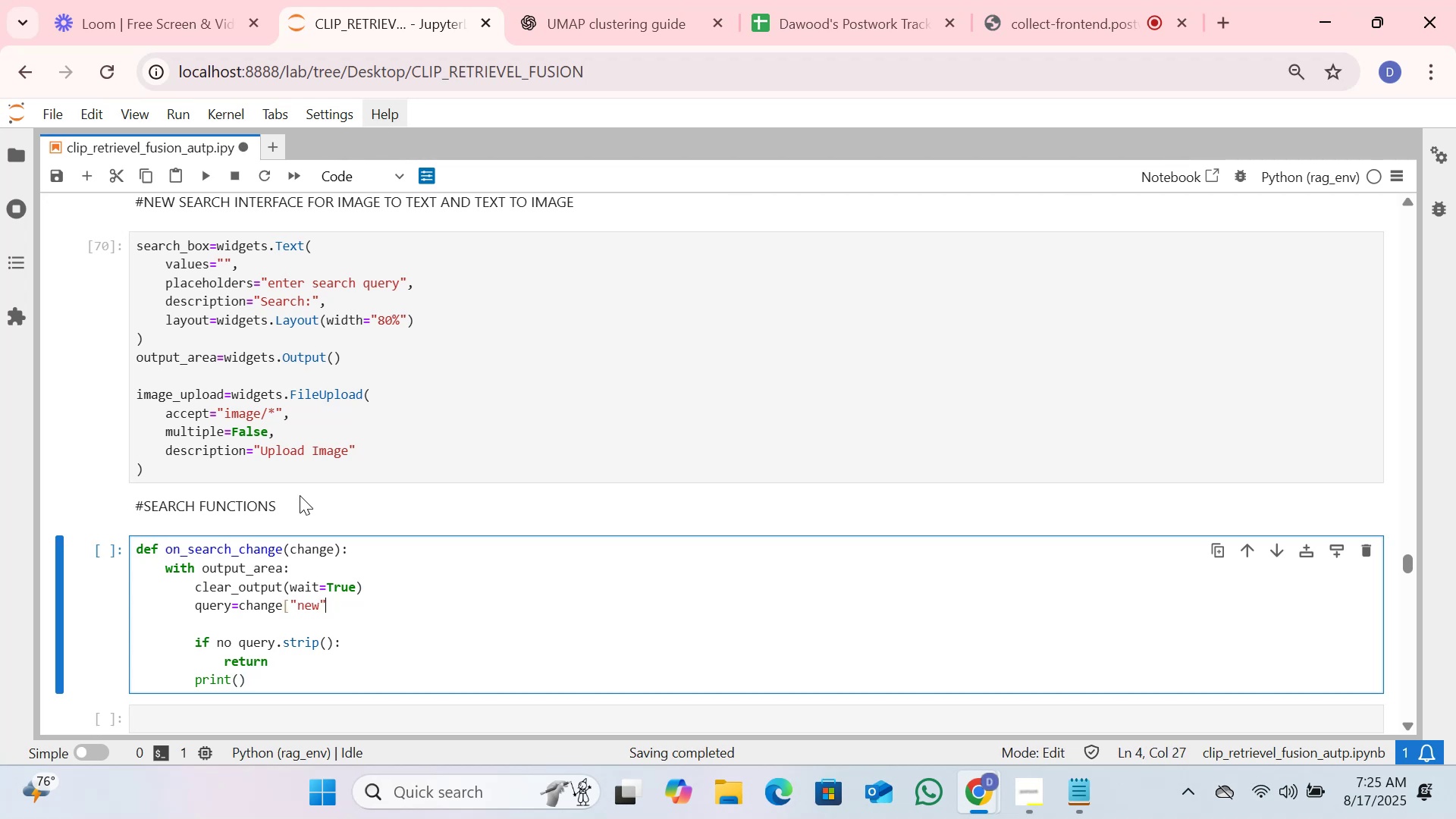 
key(BracketRight)
 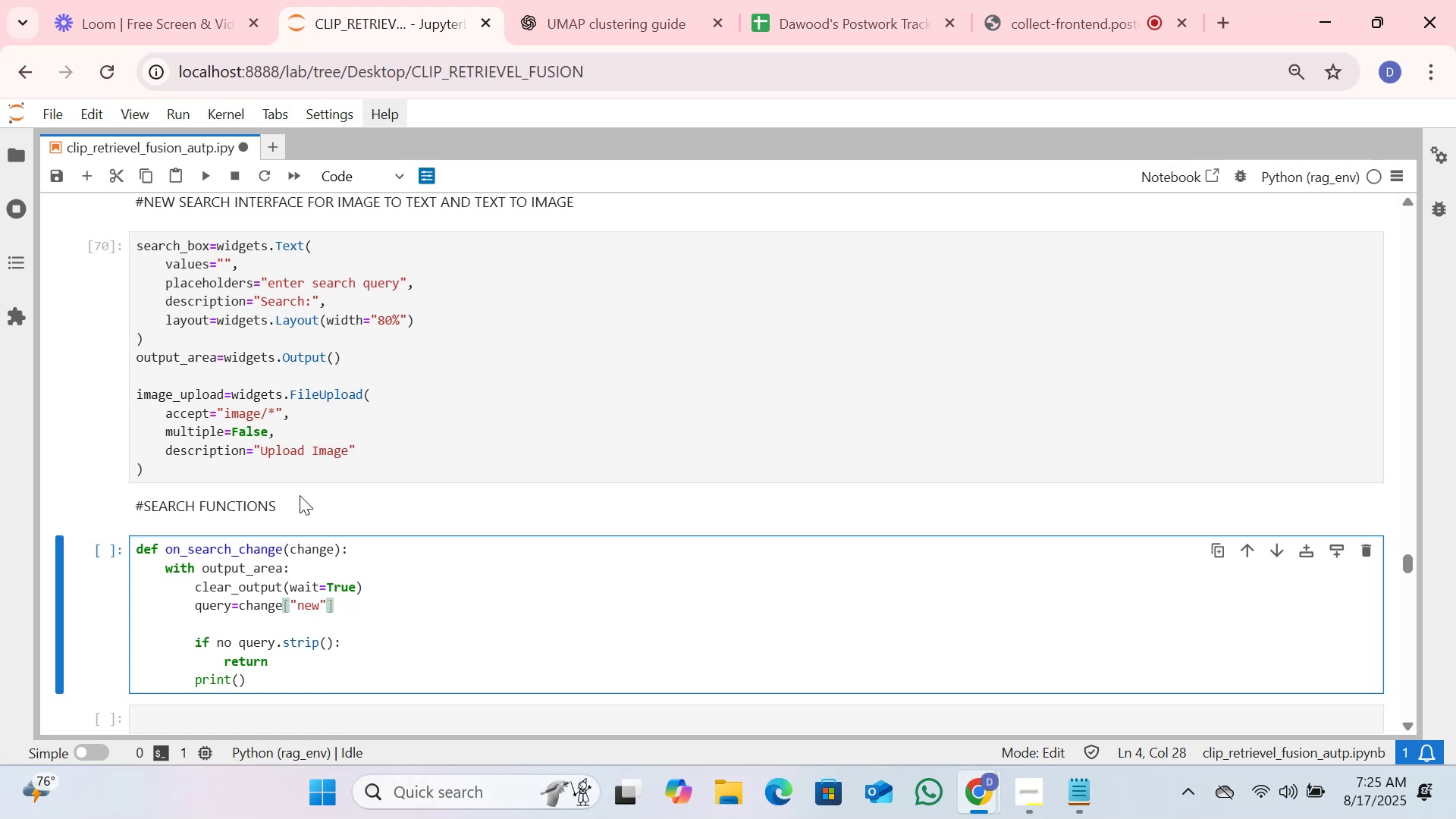 
wait(8.17)
 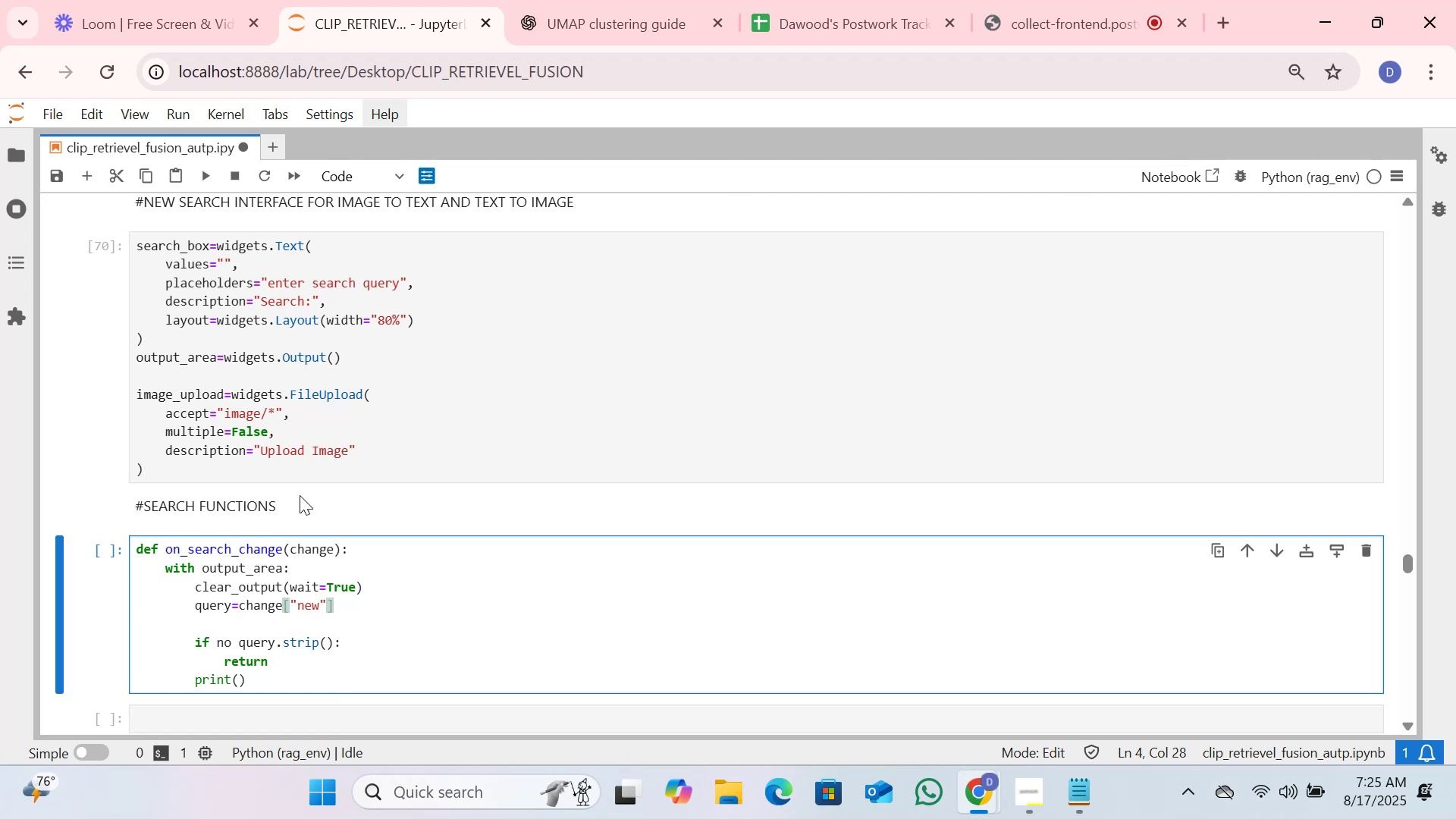 
key(ArrowDown)
 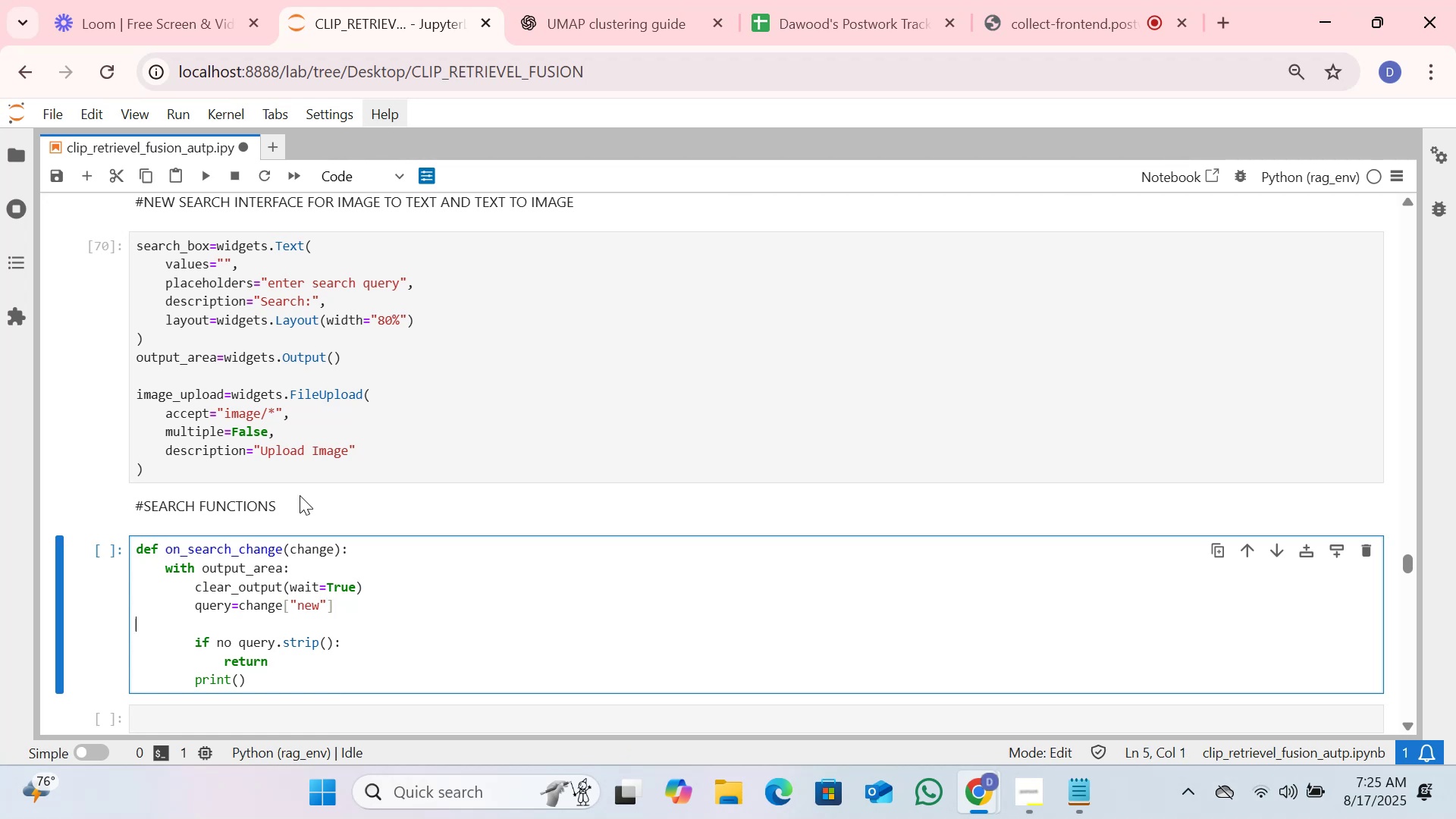 
key(ArrowDown)
 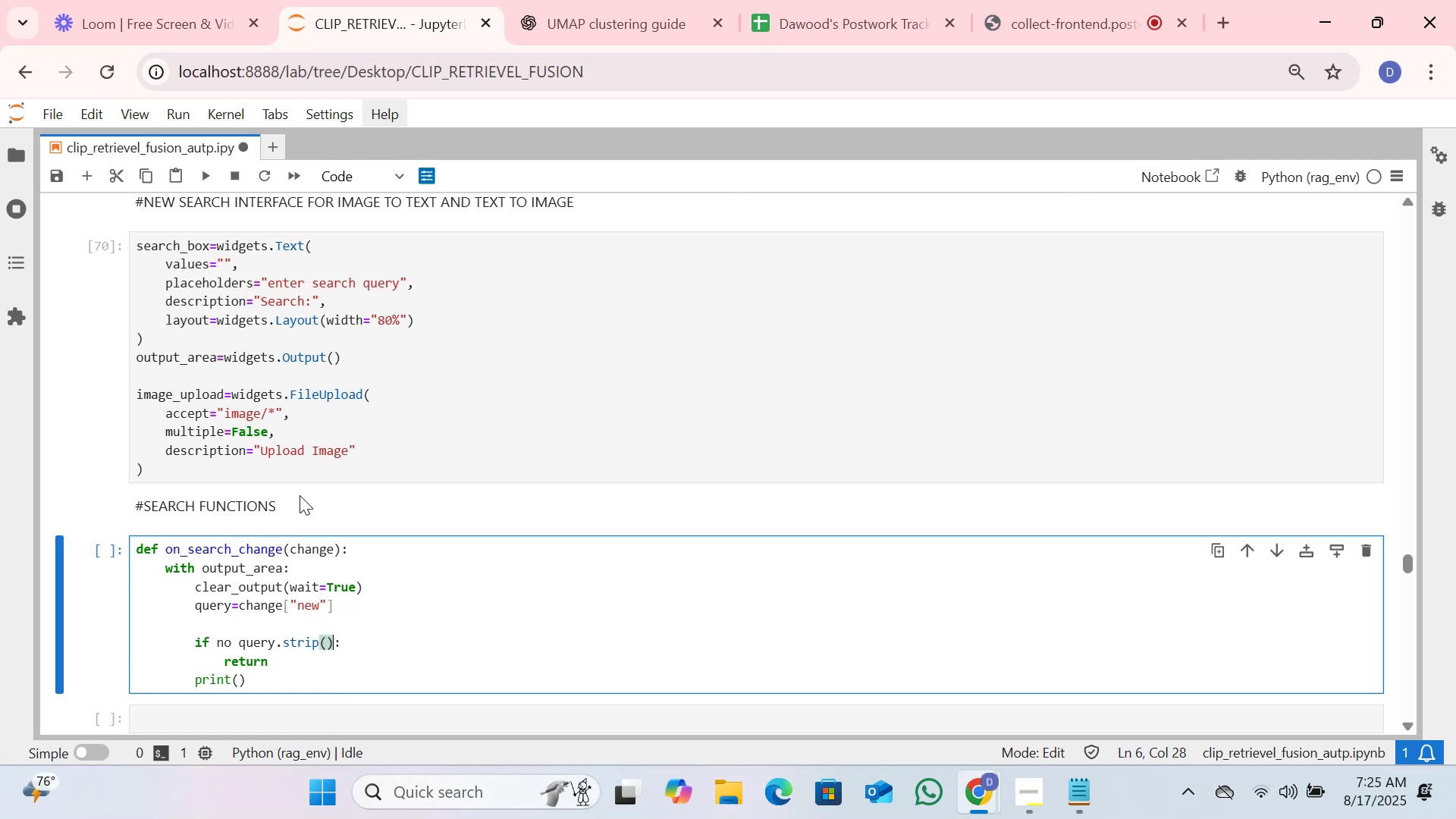 
key(ArrowDown)
 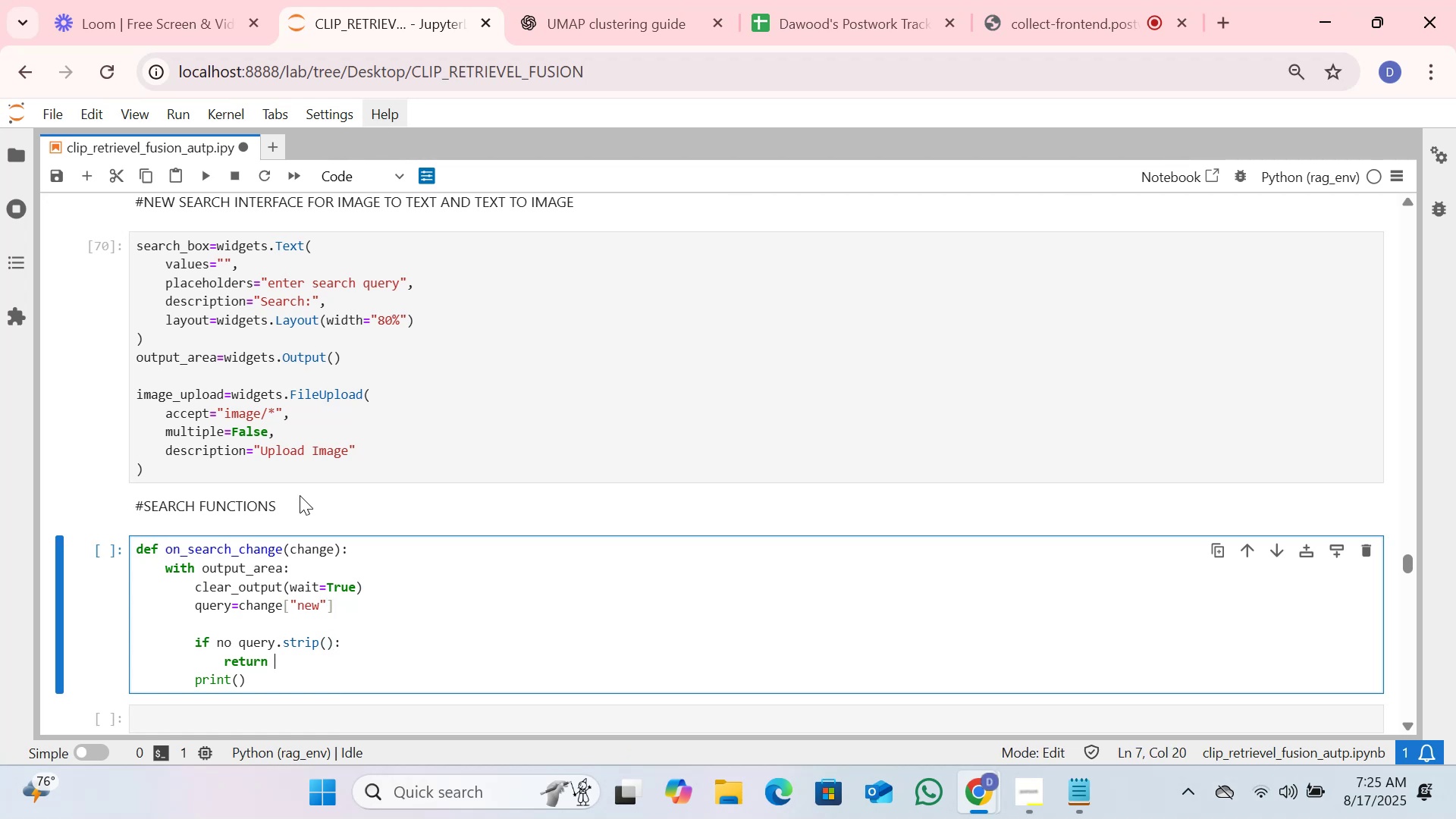 
key(ArrowDown)
 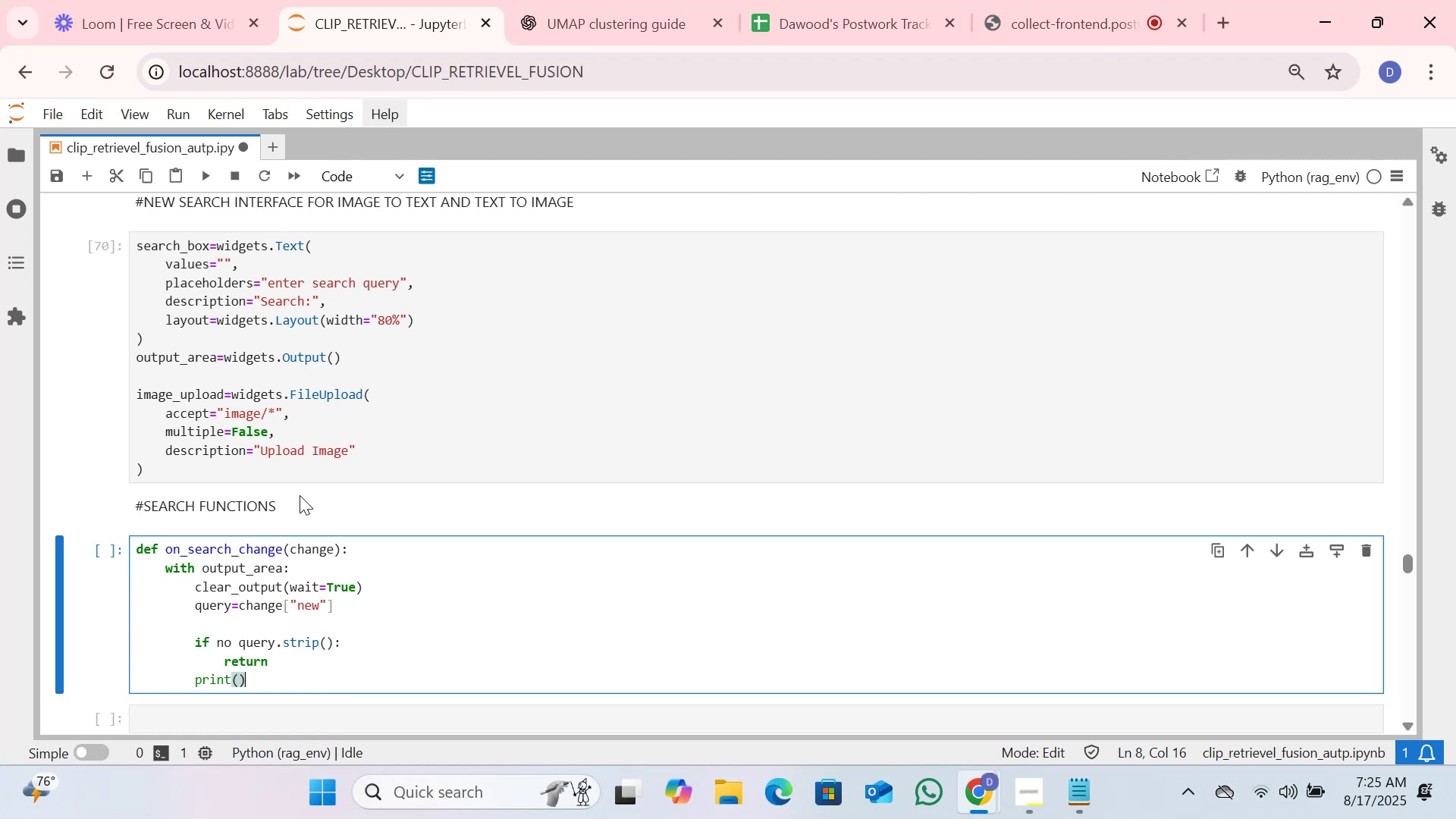 
key(ArrowLeft)
 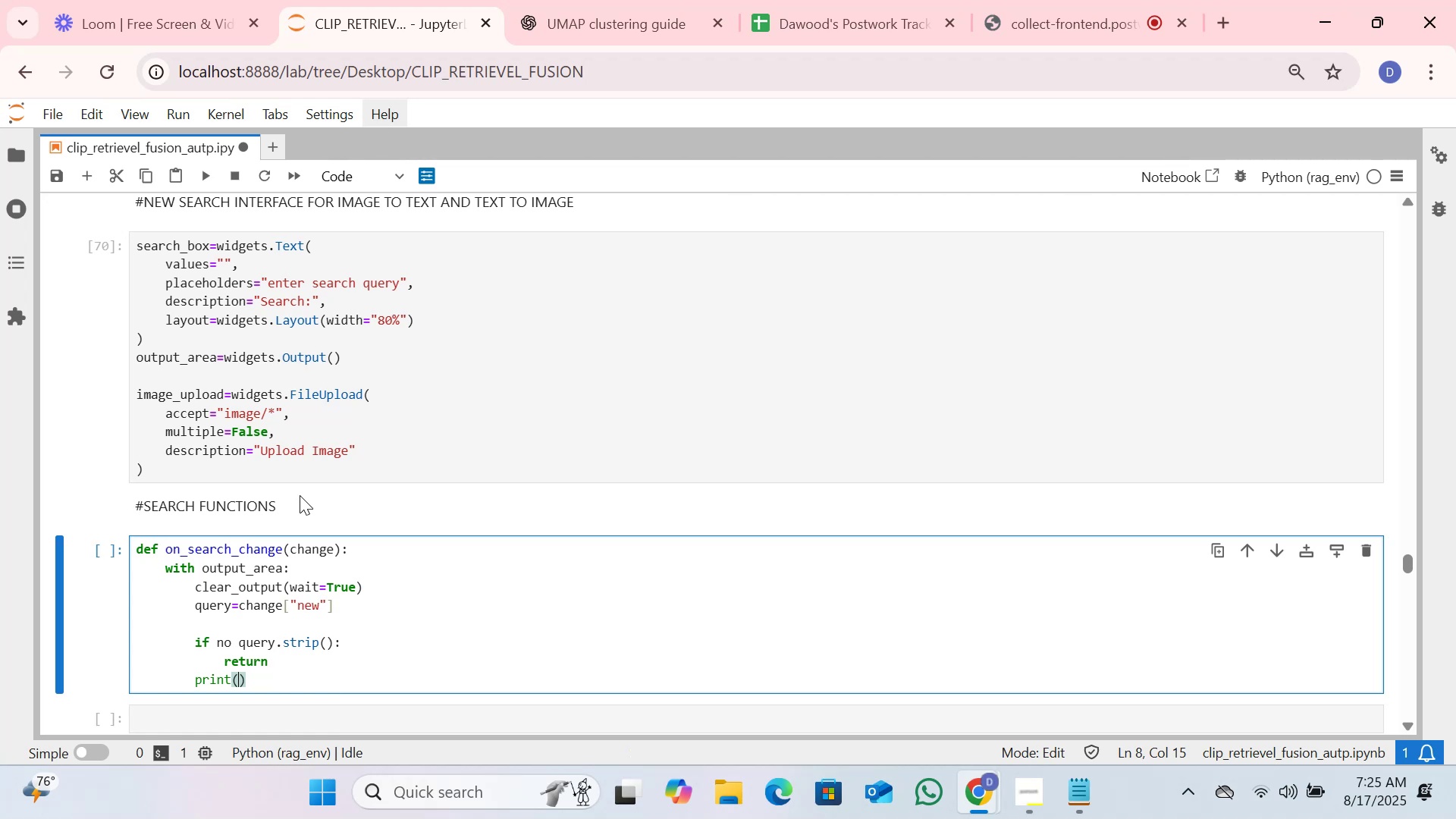 
key(F)
 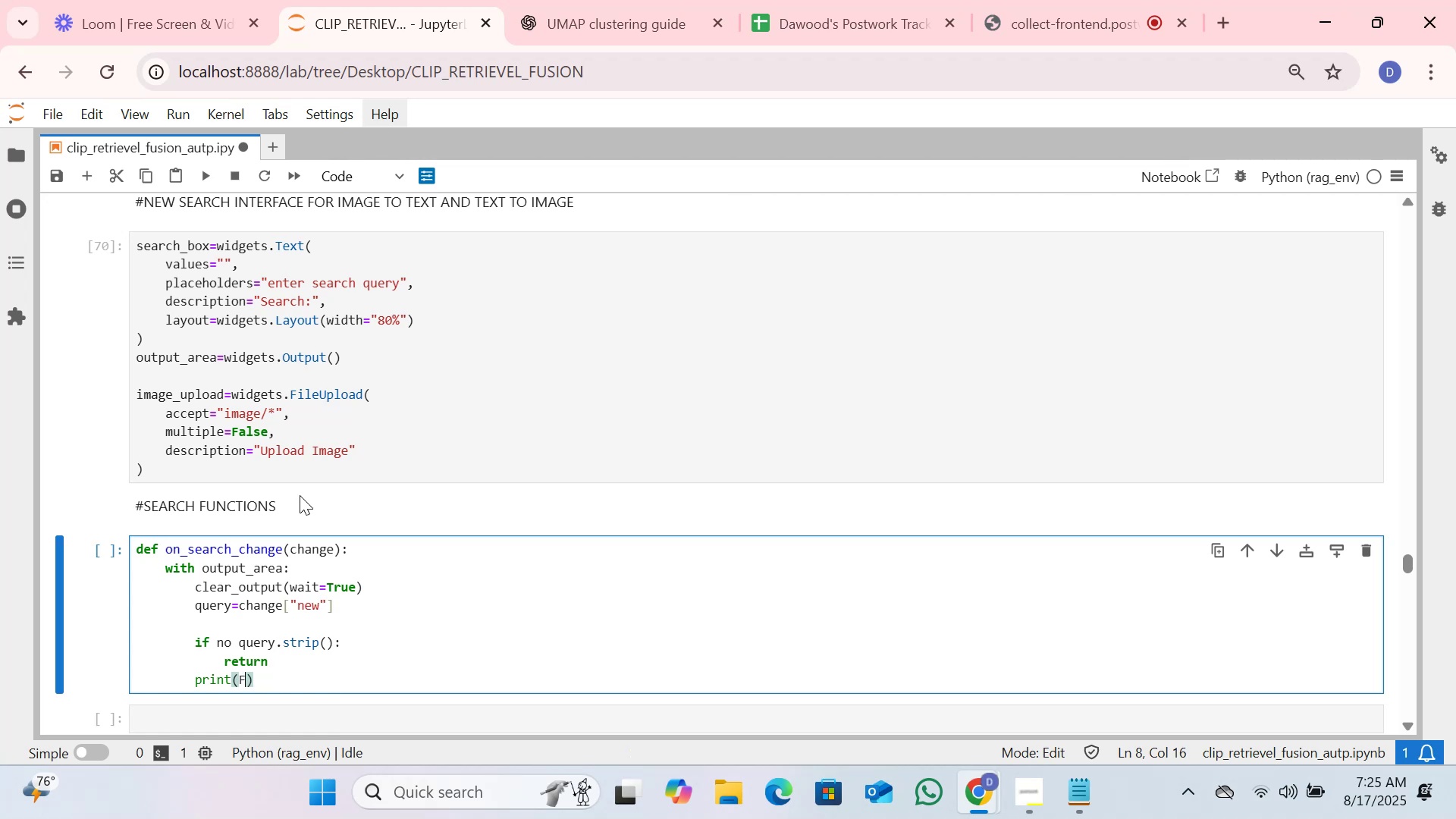 
key(Shift+Quote)
 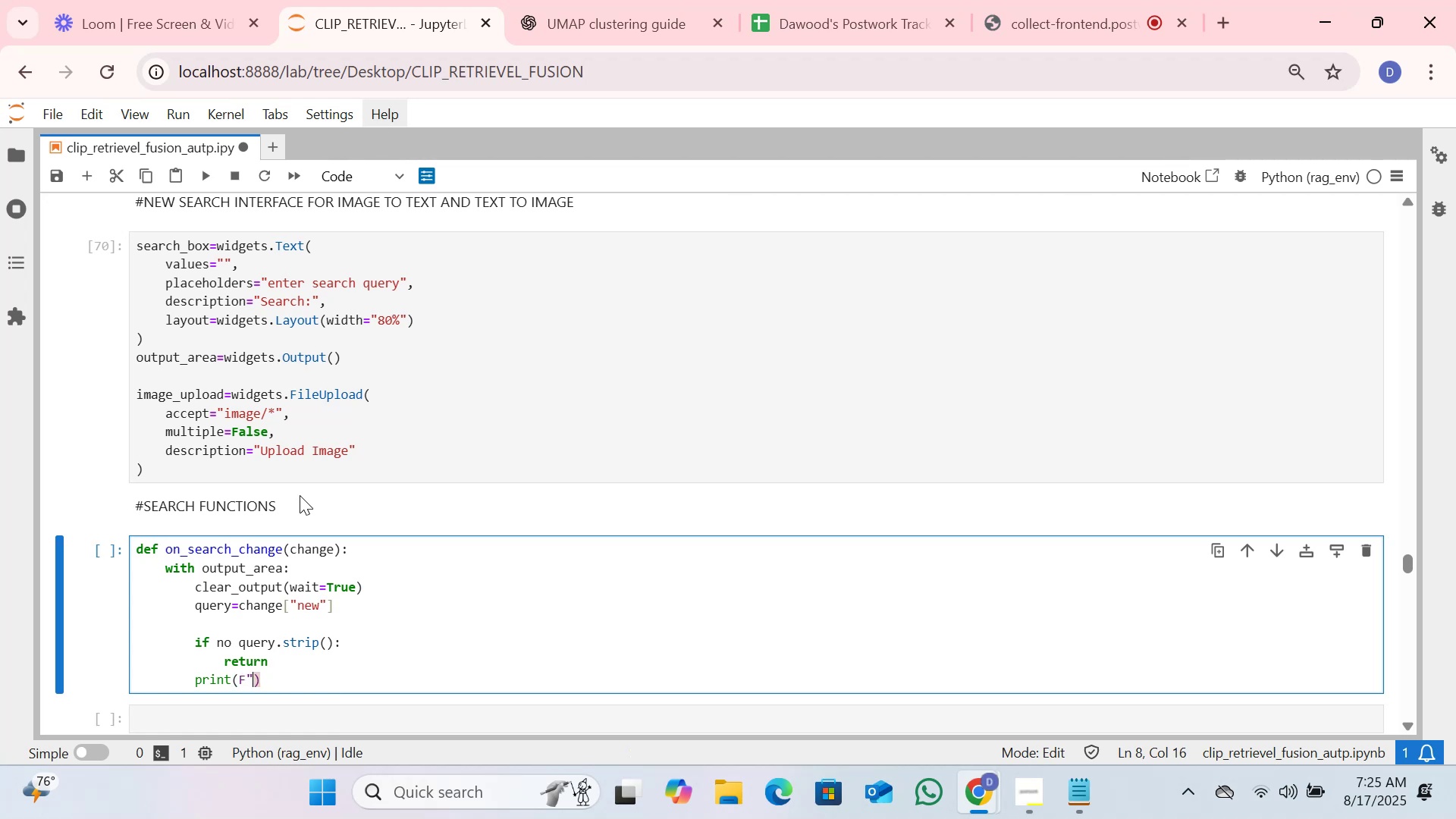 
key(Shift+Quote)
 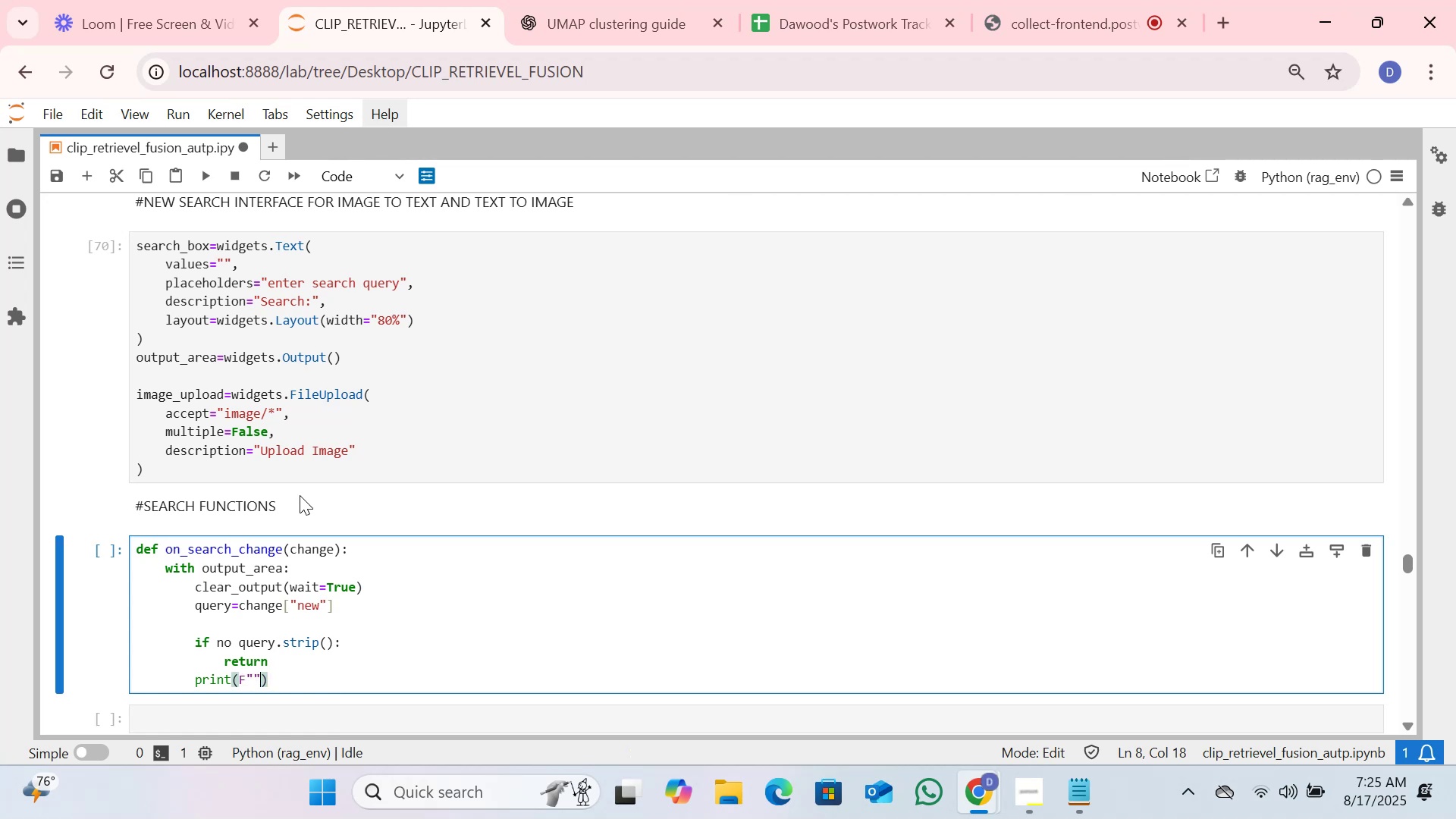 
key(Backspace)
 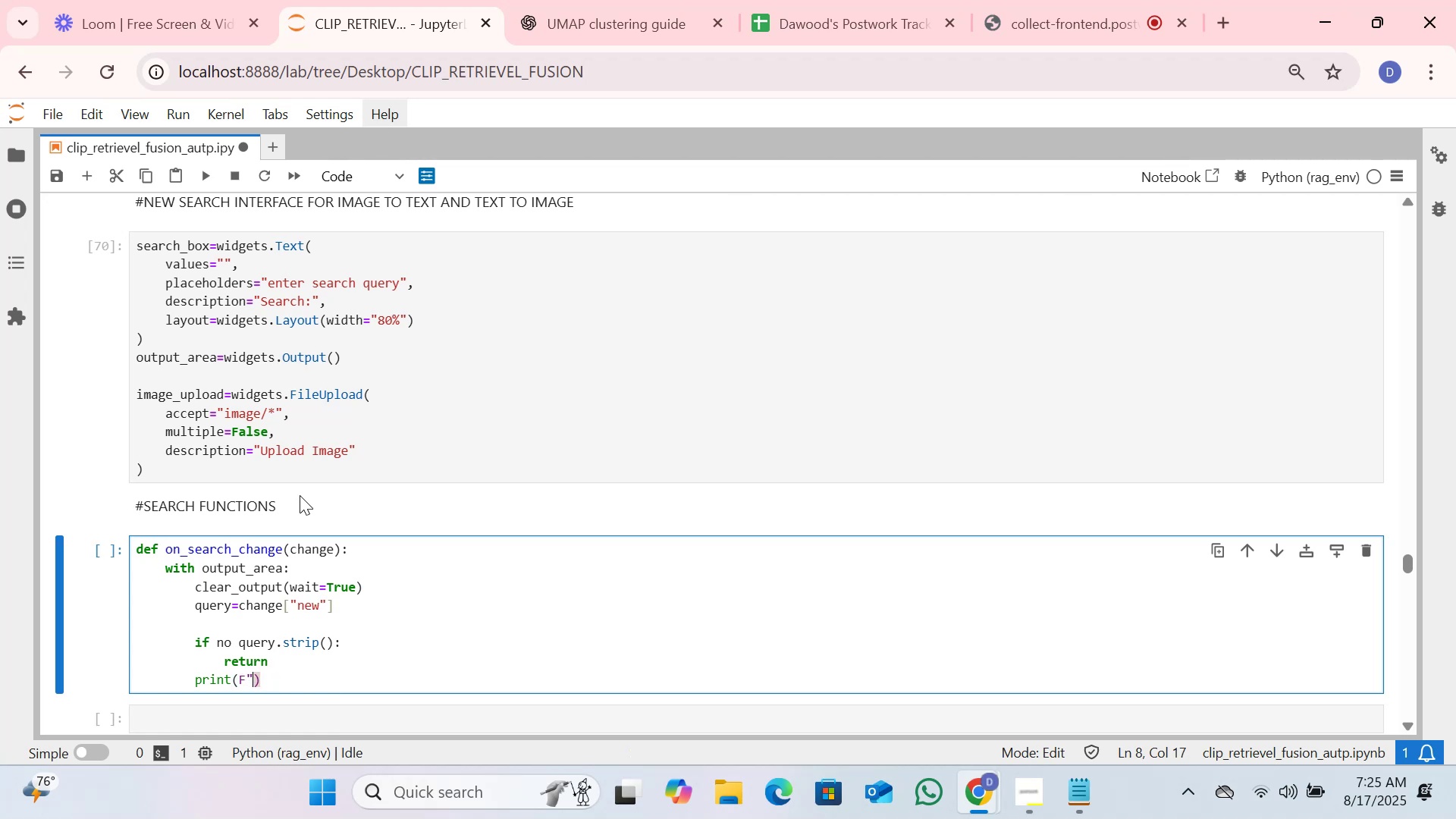 
key(Backspace)
 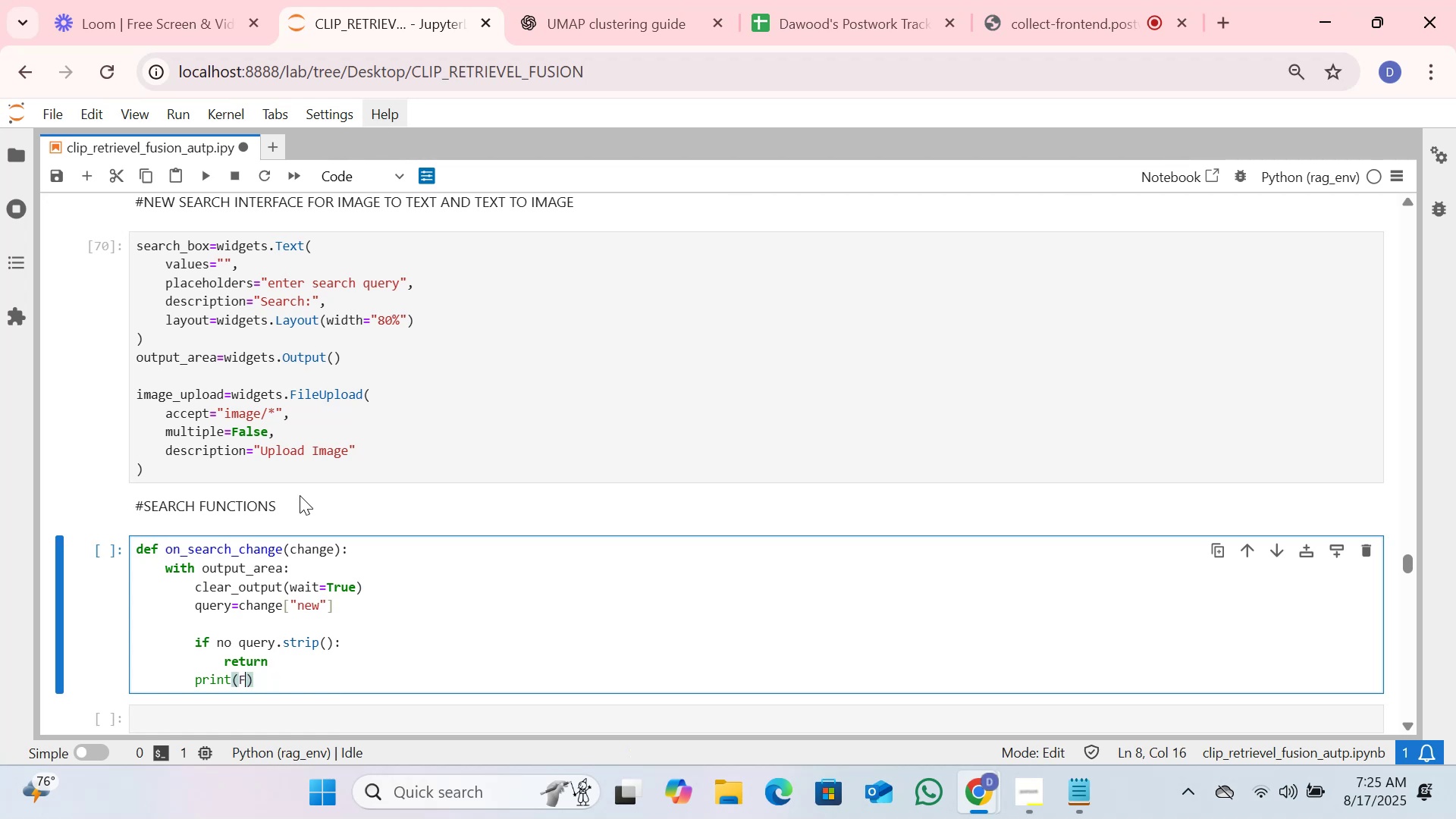 
key(Backspace)
 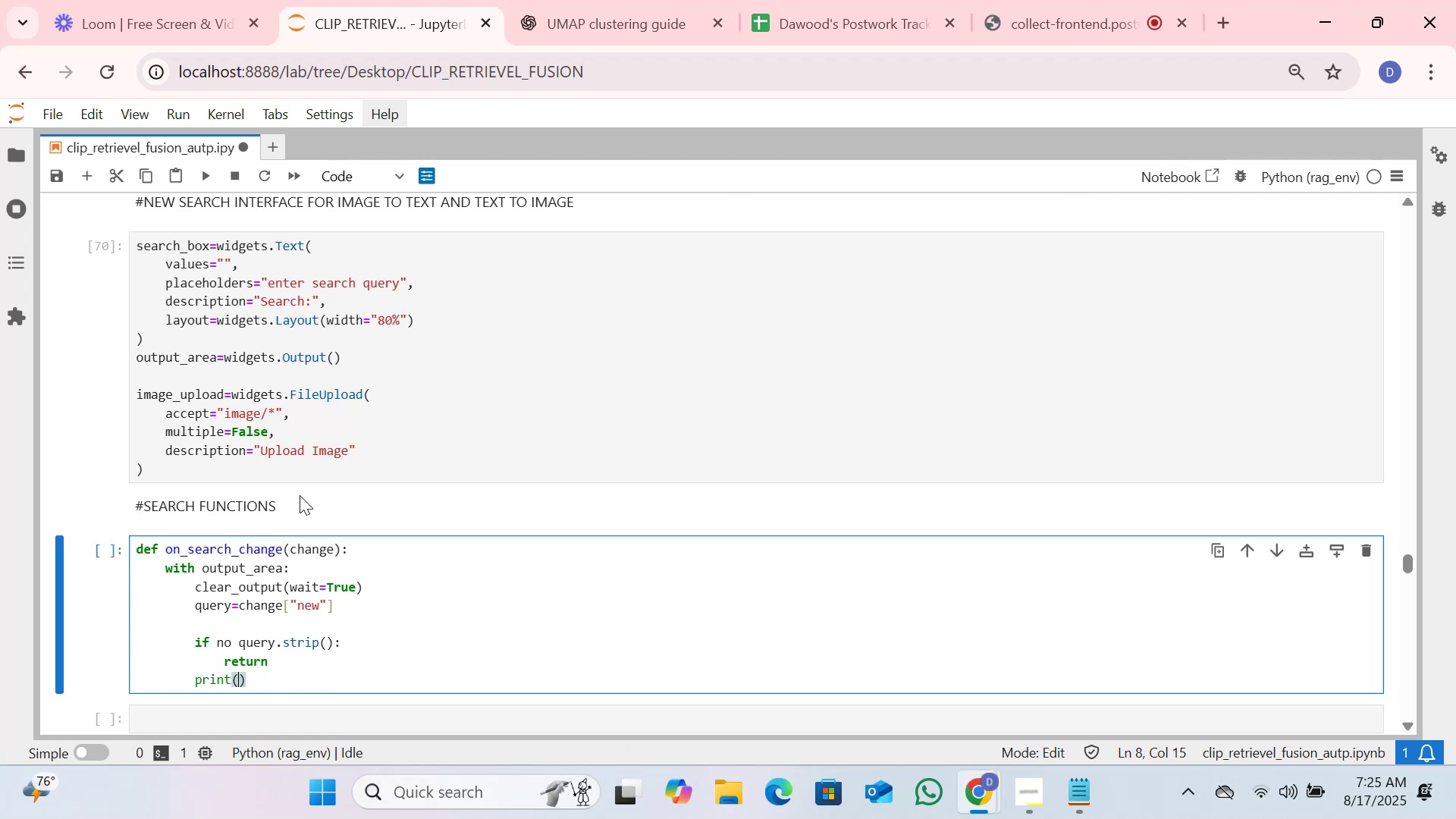 
key(Shift+ShiftLeft)
 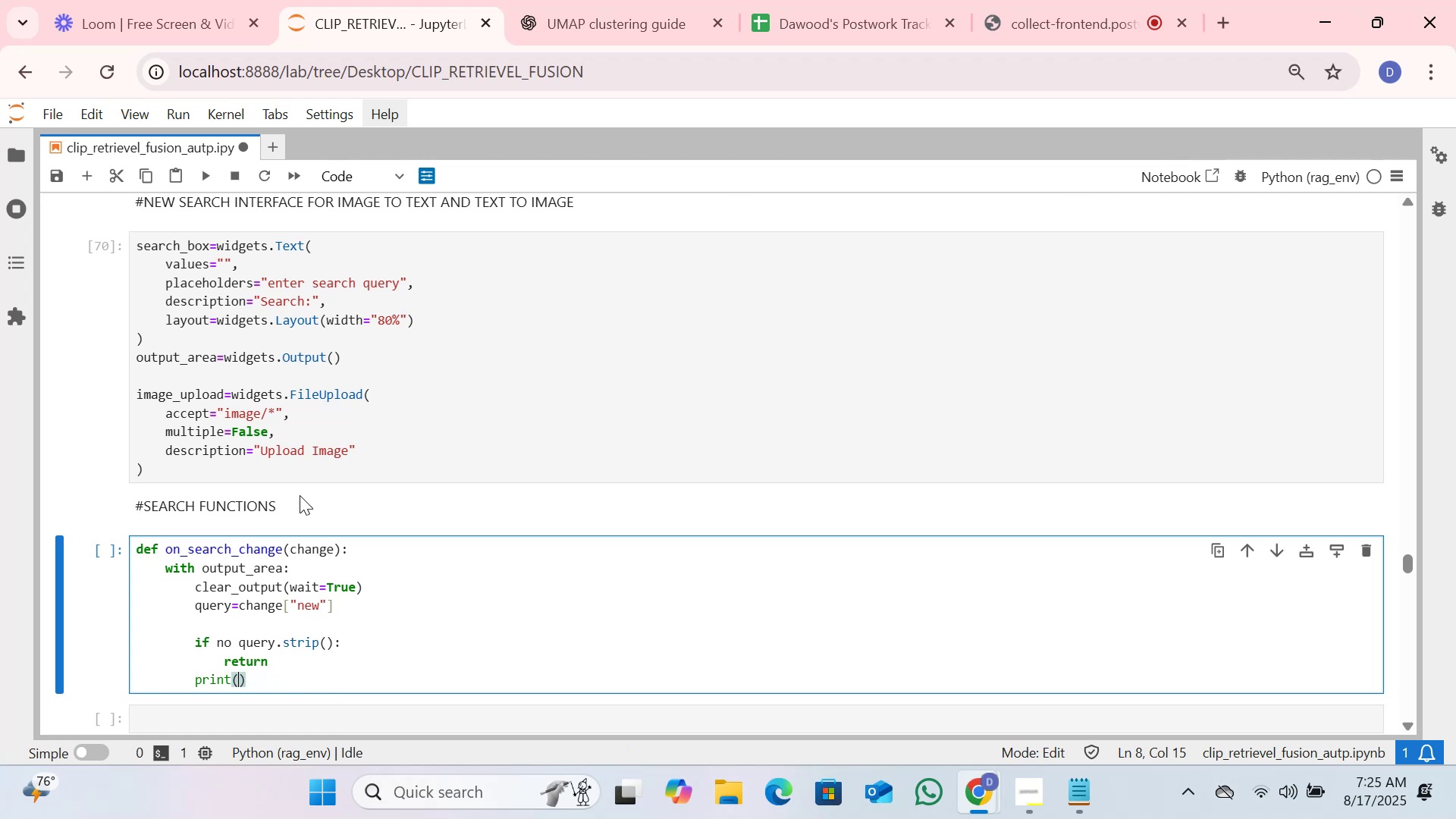 
key(F)
 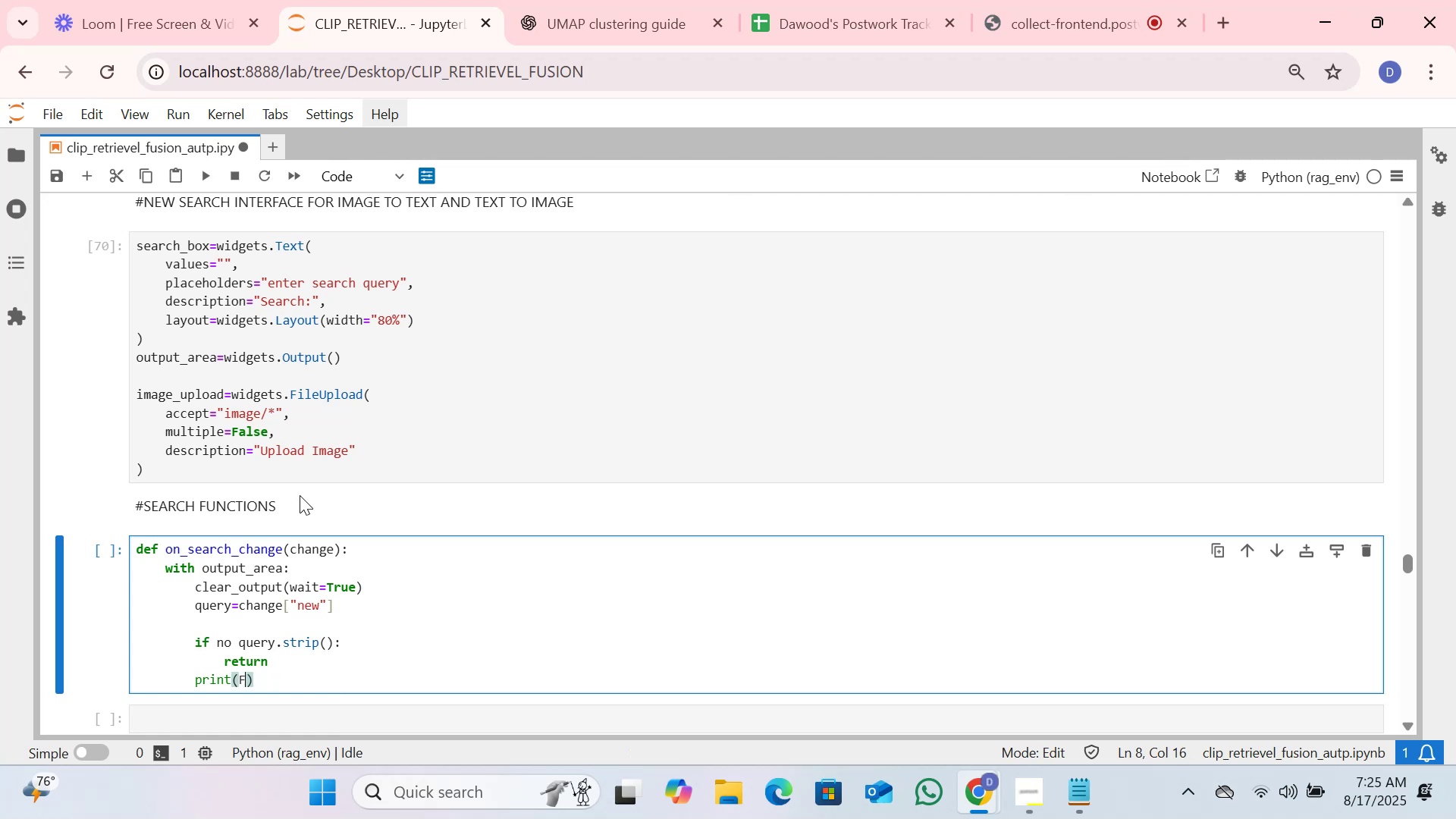 
hold_key(key=ShiftLeft, duration=0.48)
 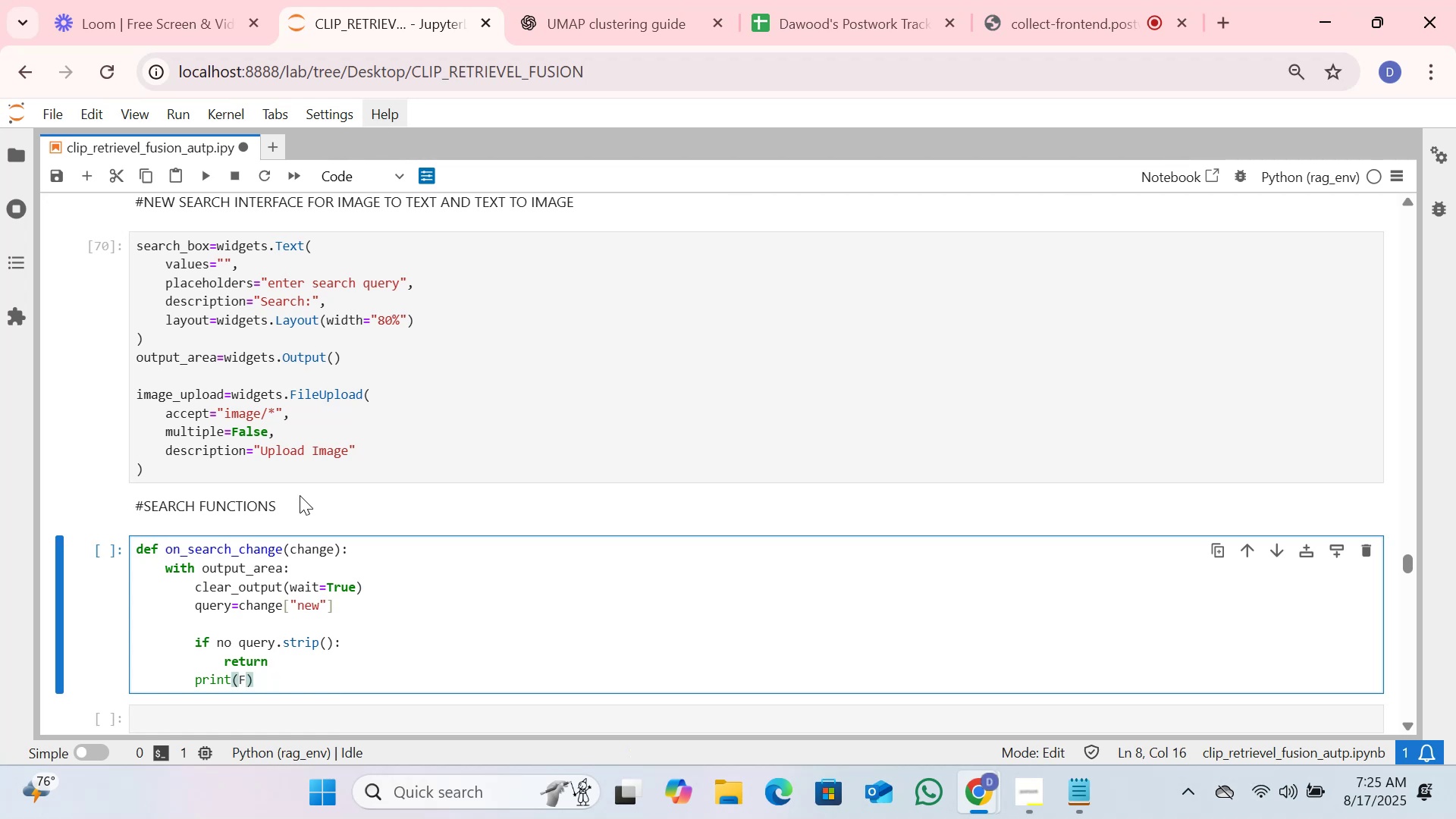 
key(CapsLock)
 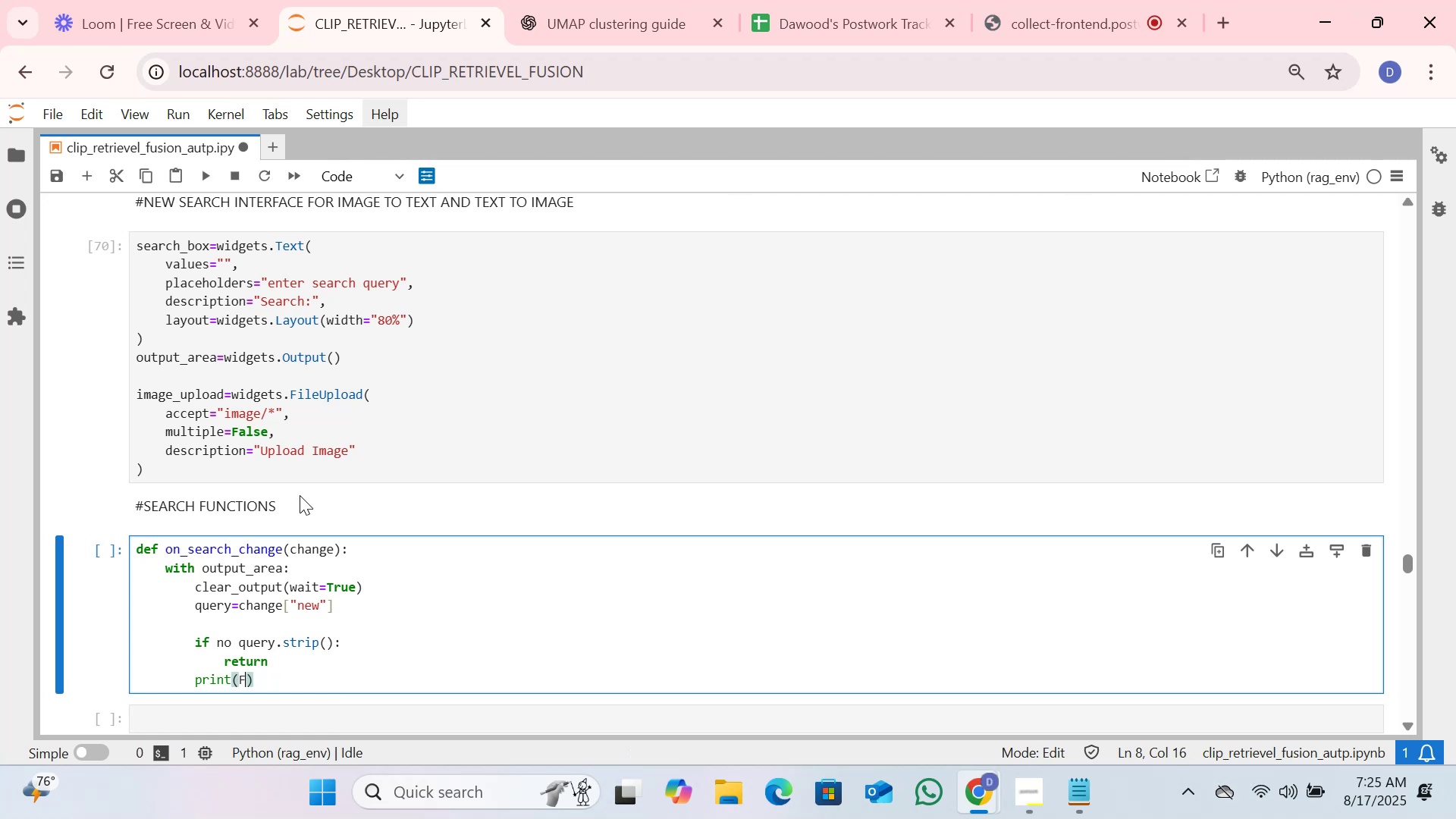 
key(F)
 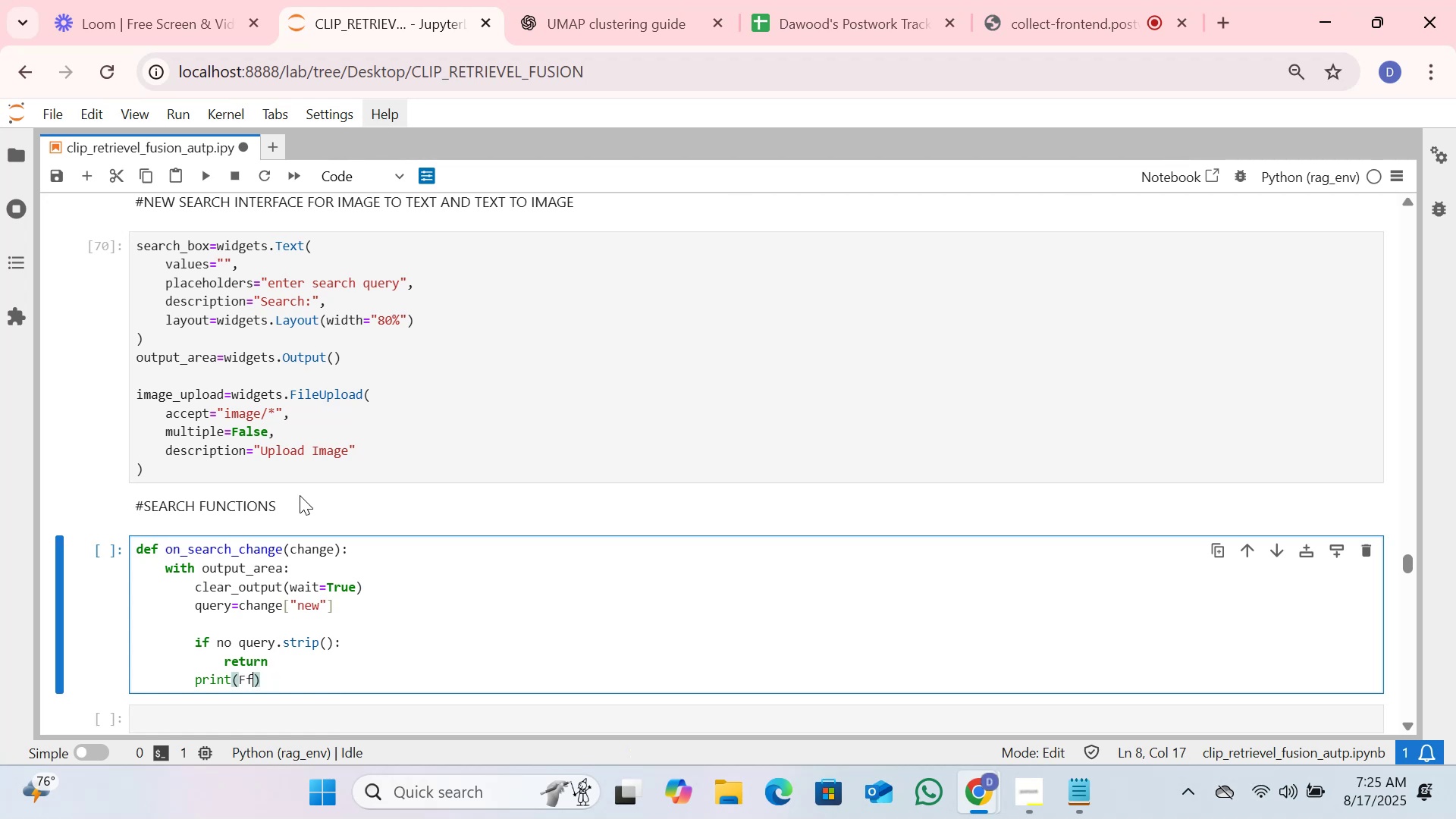 
key(Shift+Quote)
 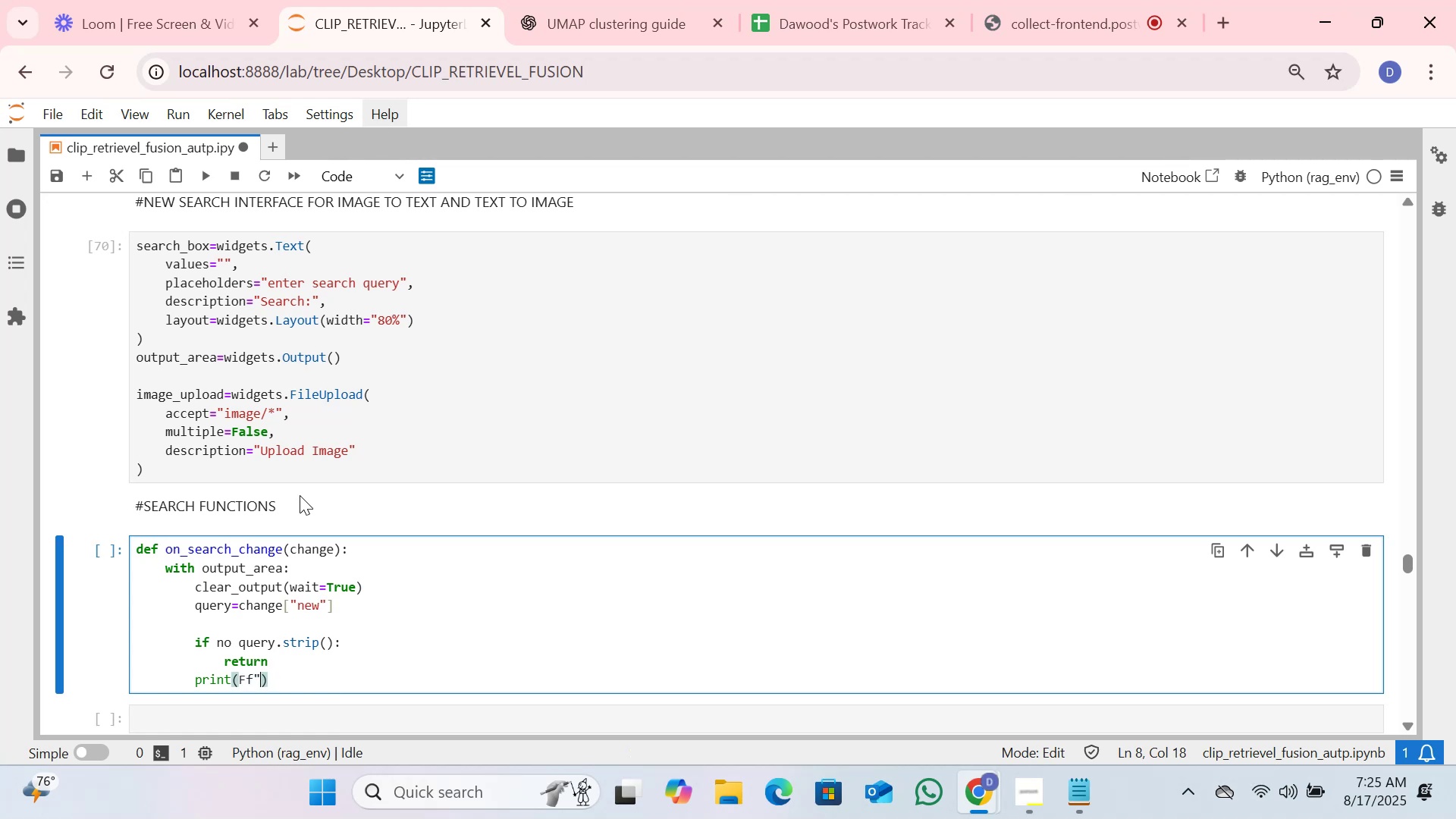 
key(Backspace)
 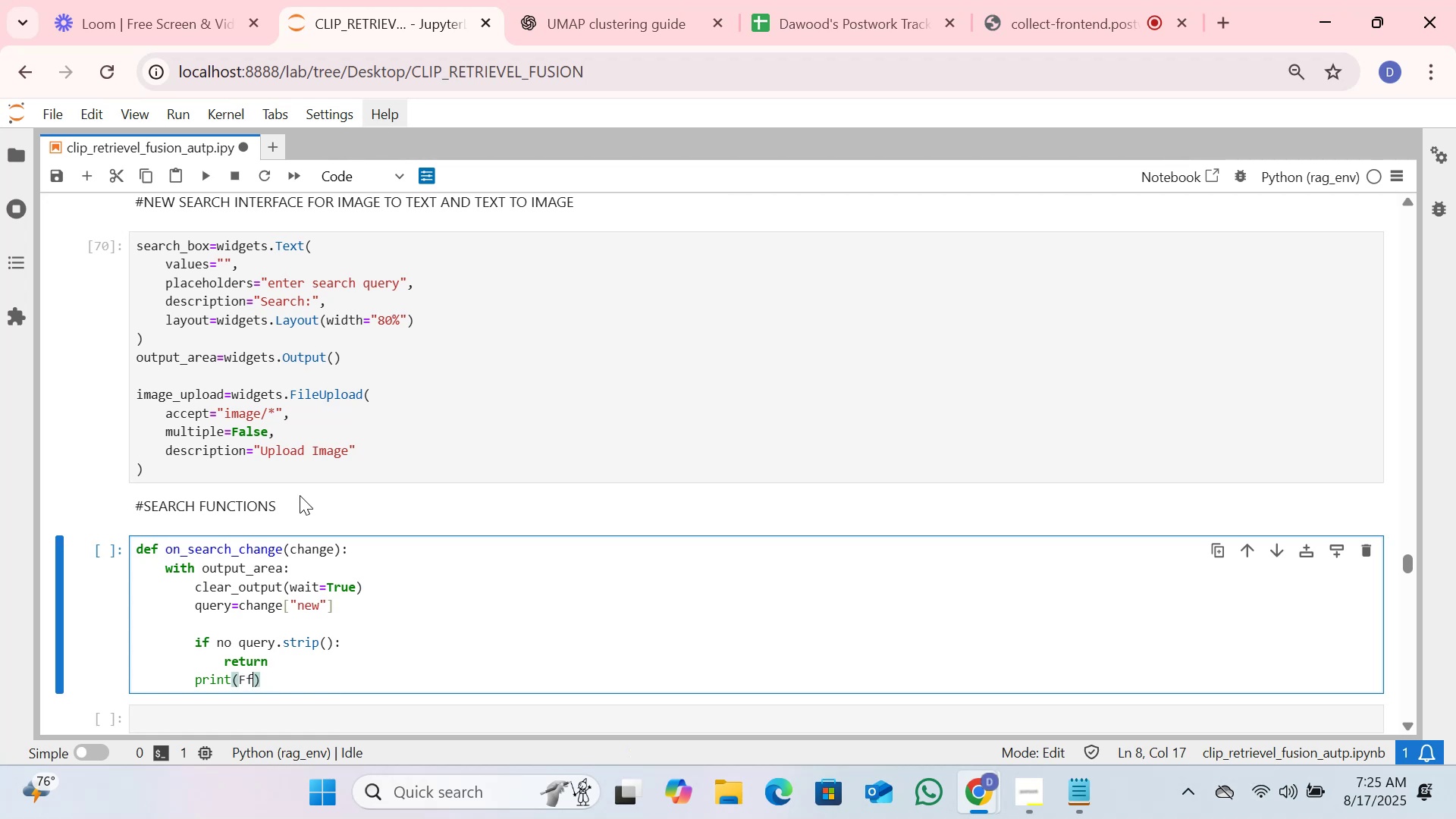 
key(Backspace)
 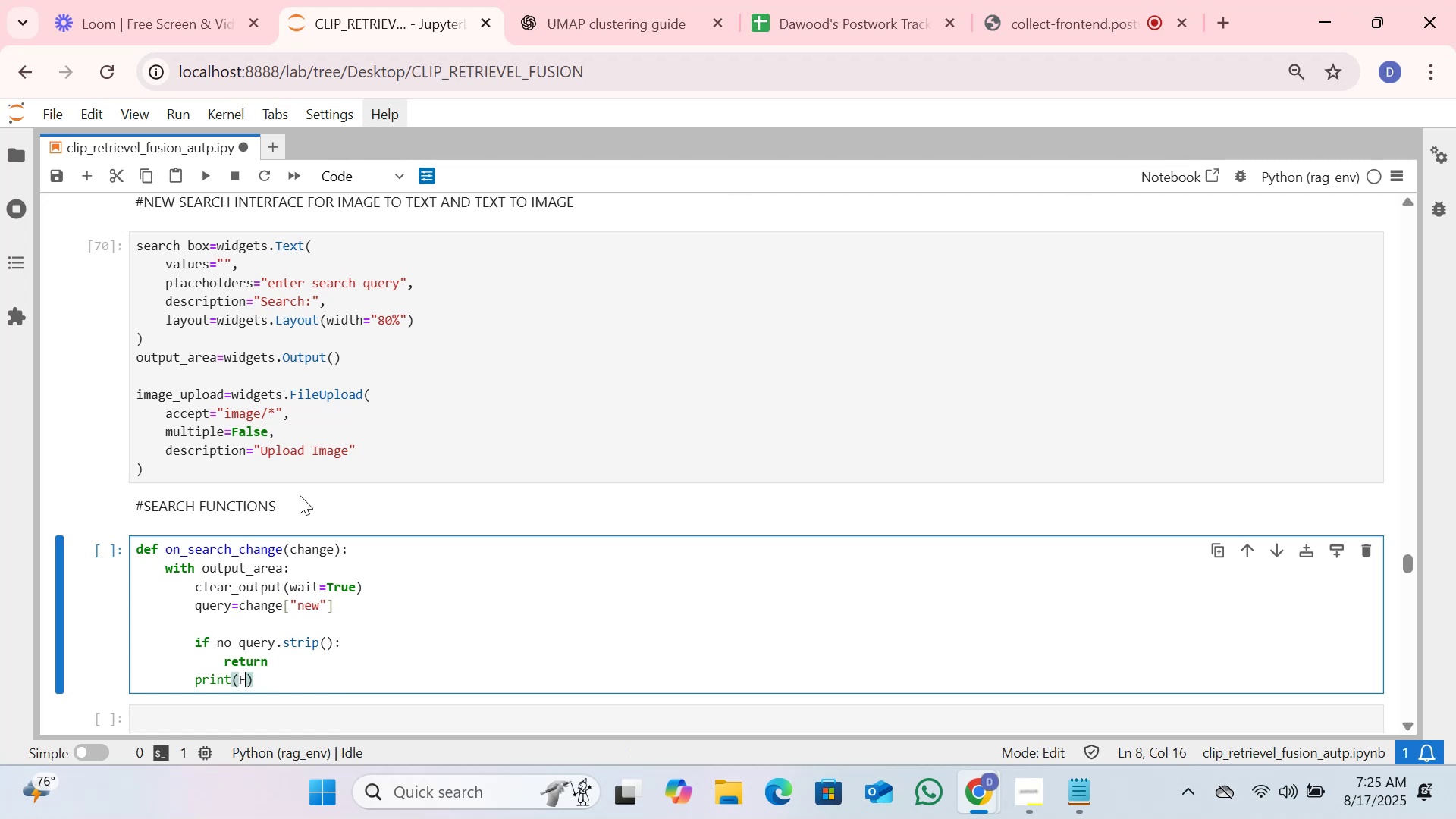 
key(Backspace)
 